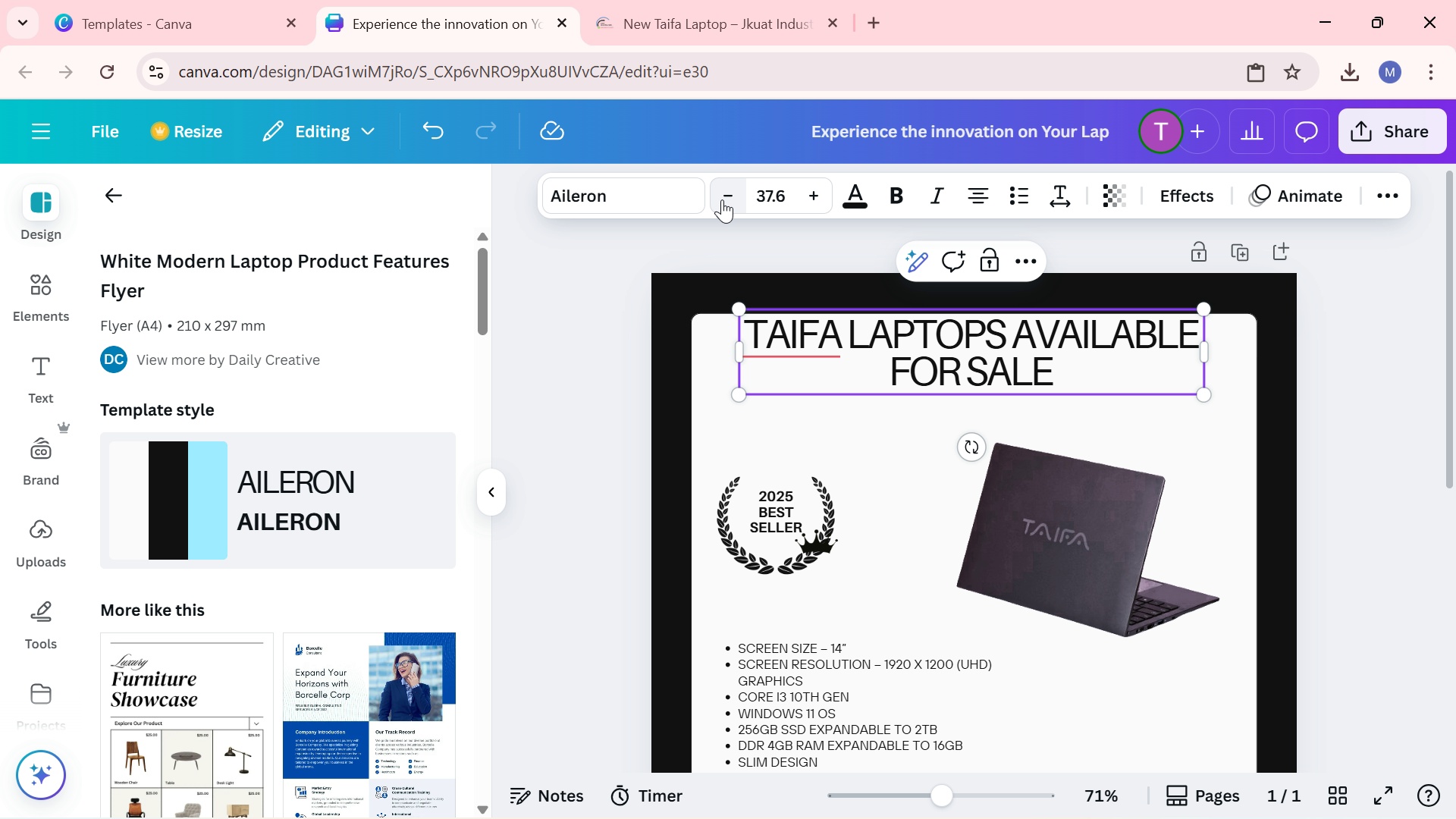 
triple_click([722, 199])
 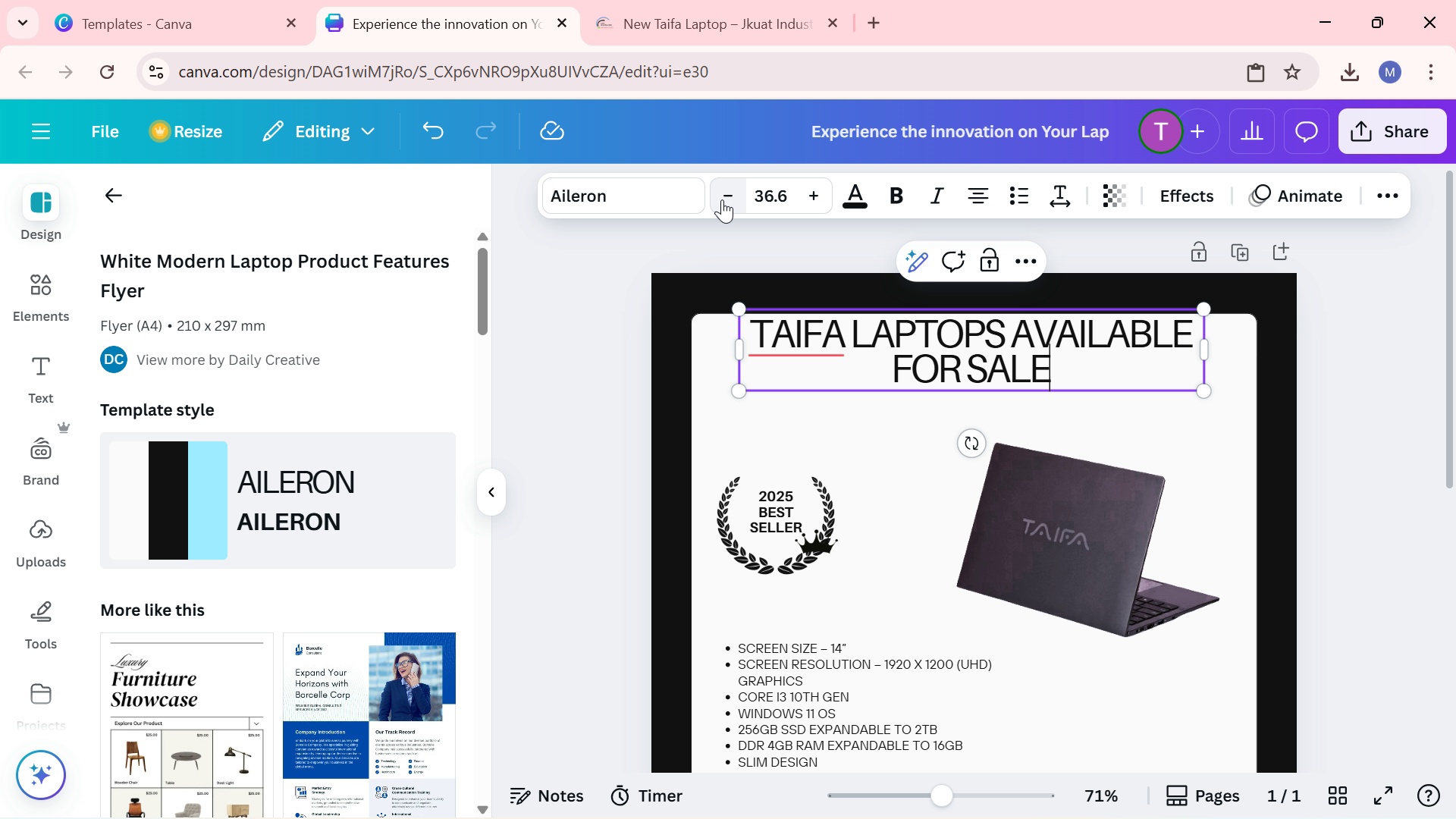 
triple_click([722, 199])
 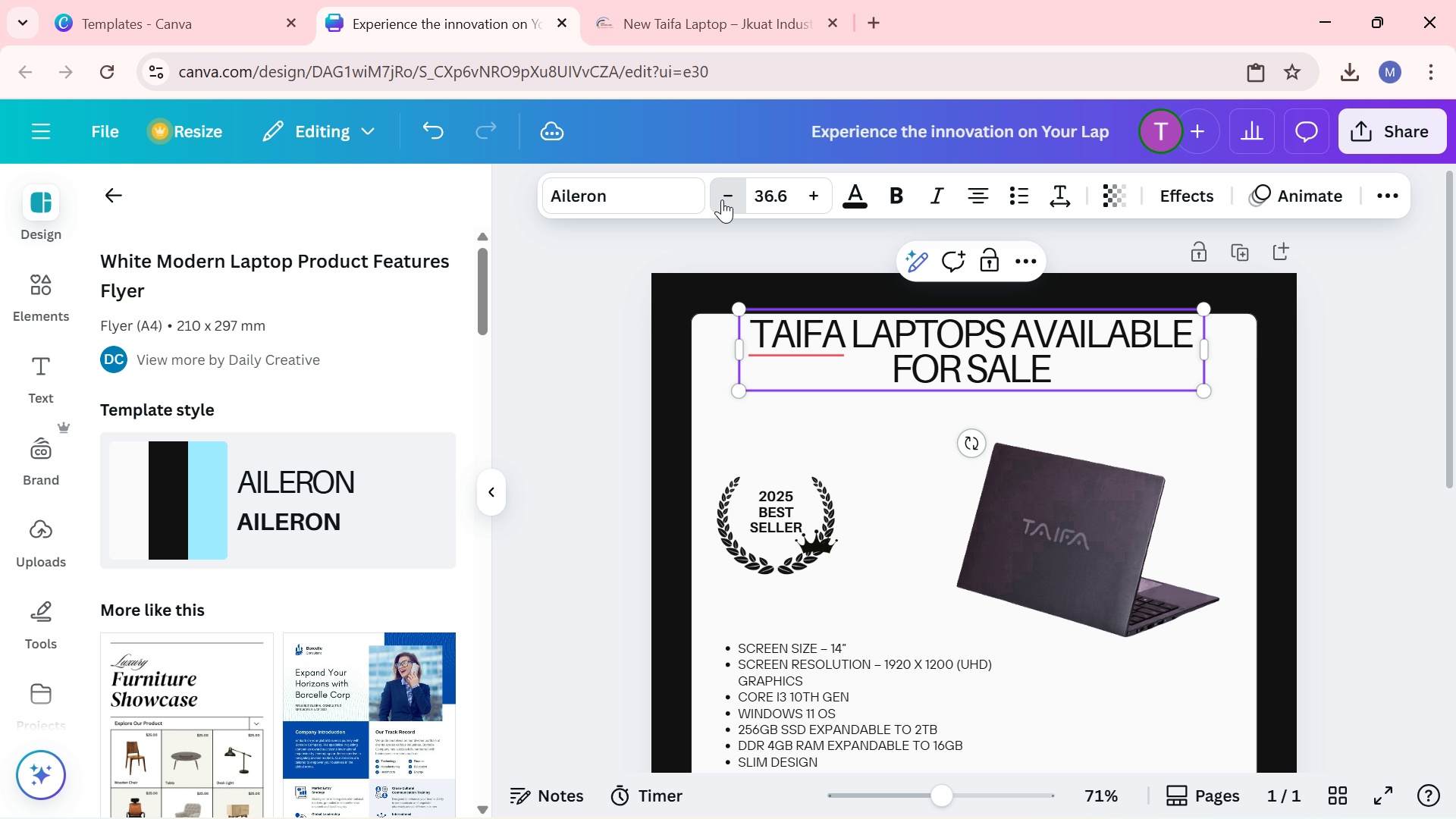 
triple_click([722, 199])
 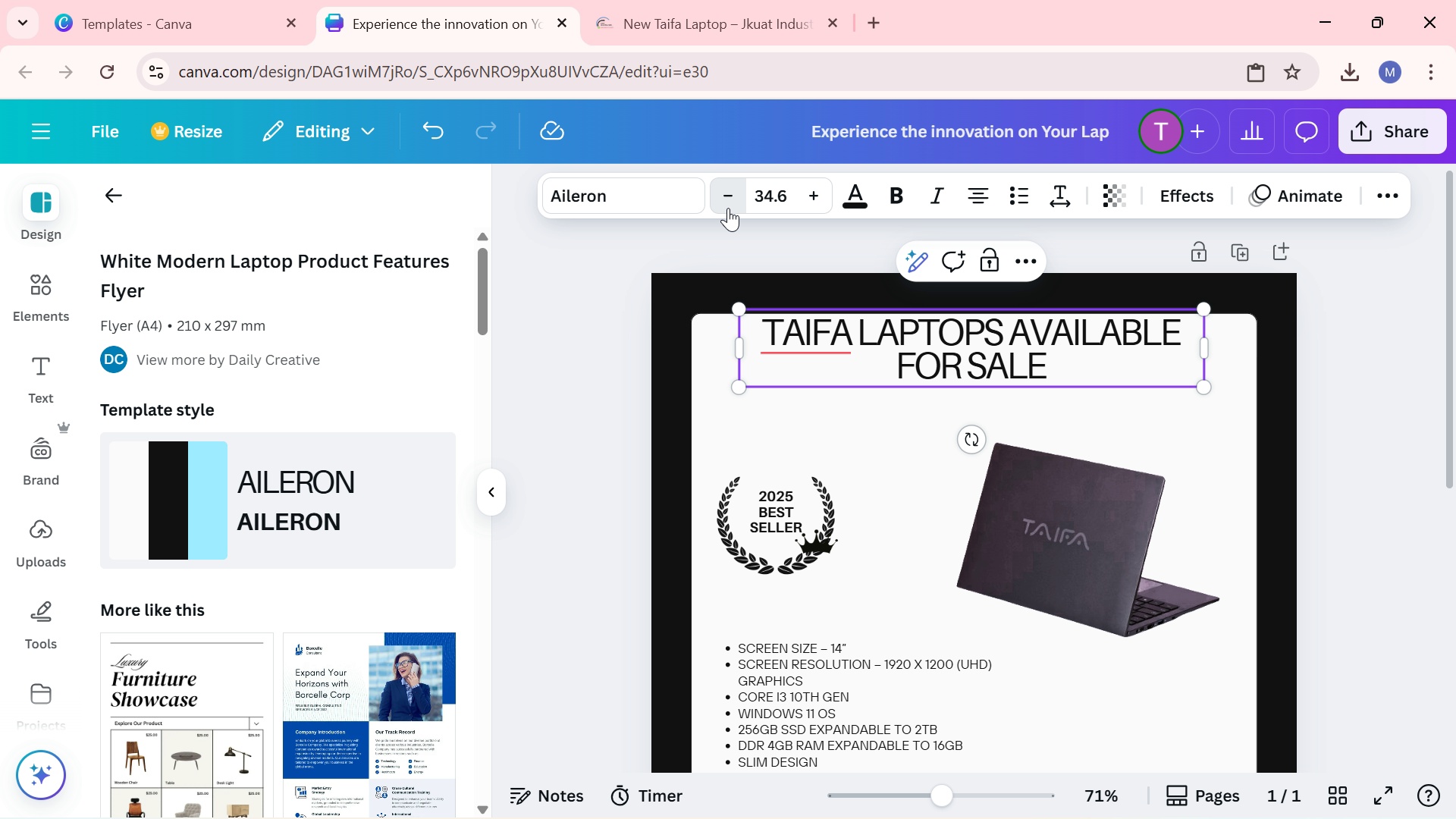 
double_click([728, 208])
 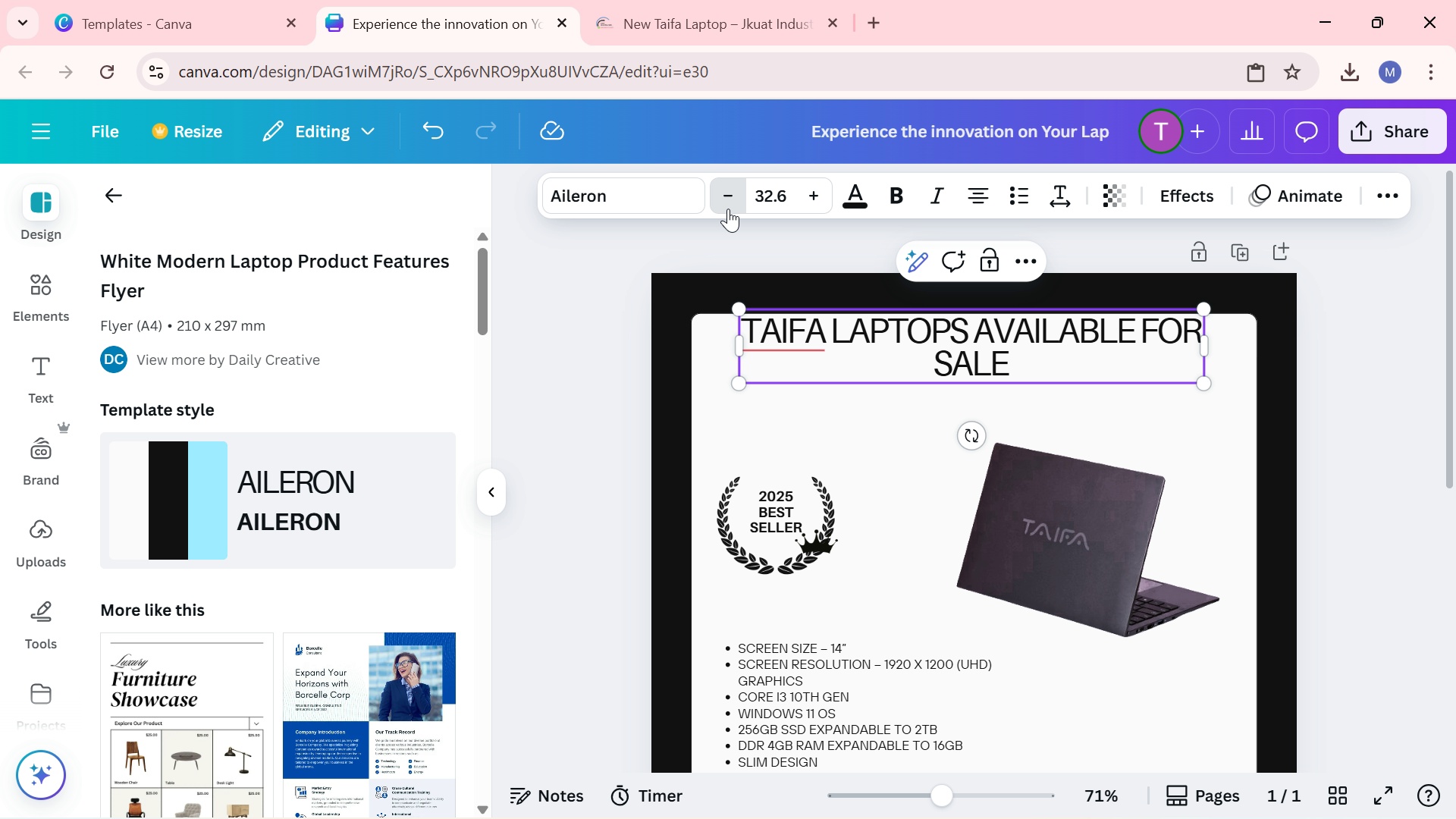 
triple_click([728, 209])
 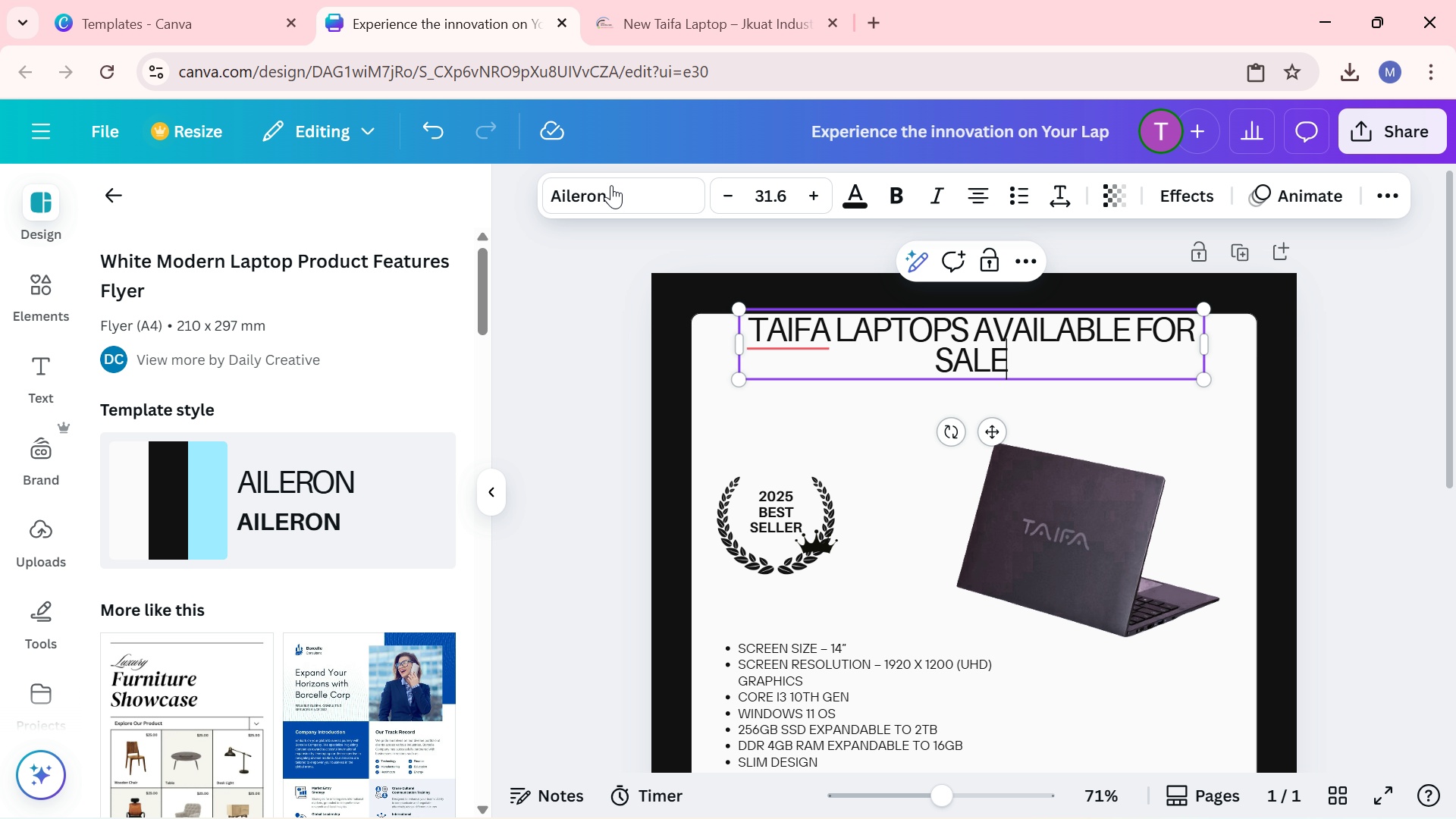 
left_click([611, 185])
 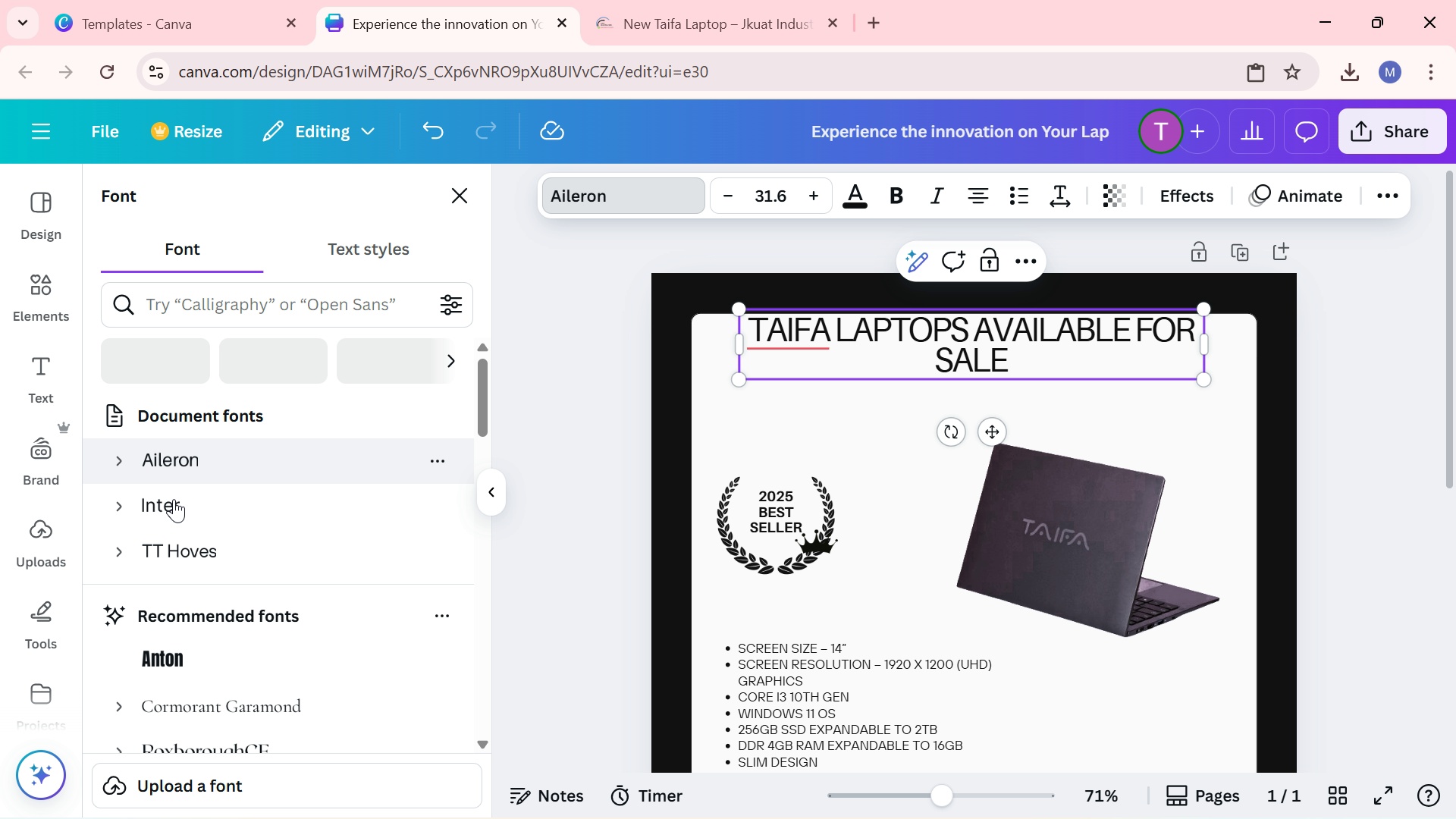 
left_click([170, 513])
 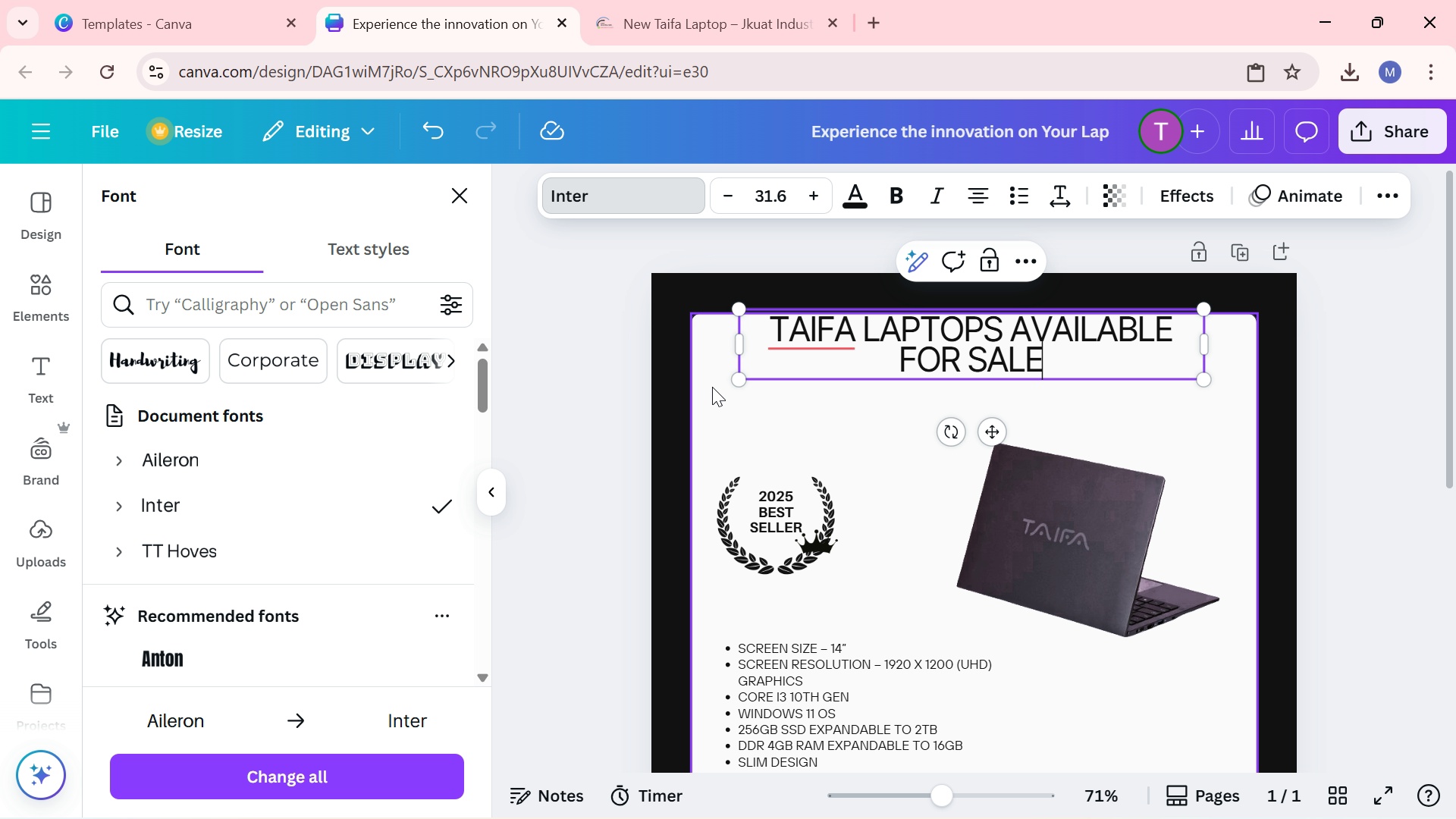 
left_click([656, 369])
 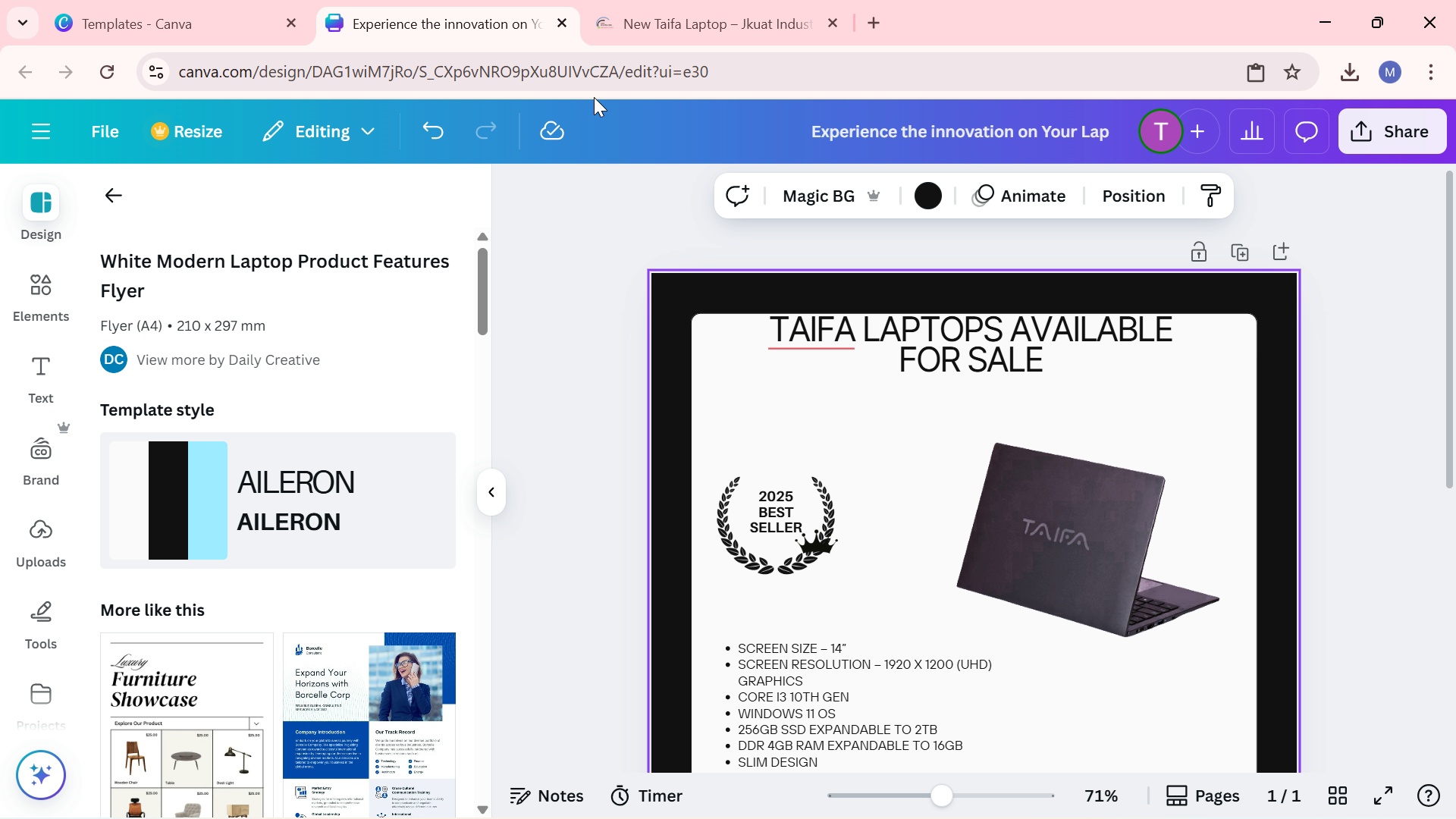 
left_click([695, 2])
 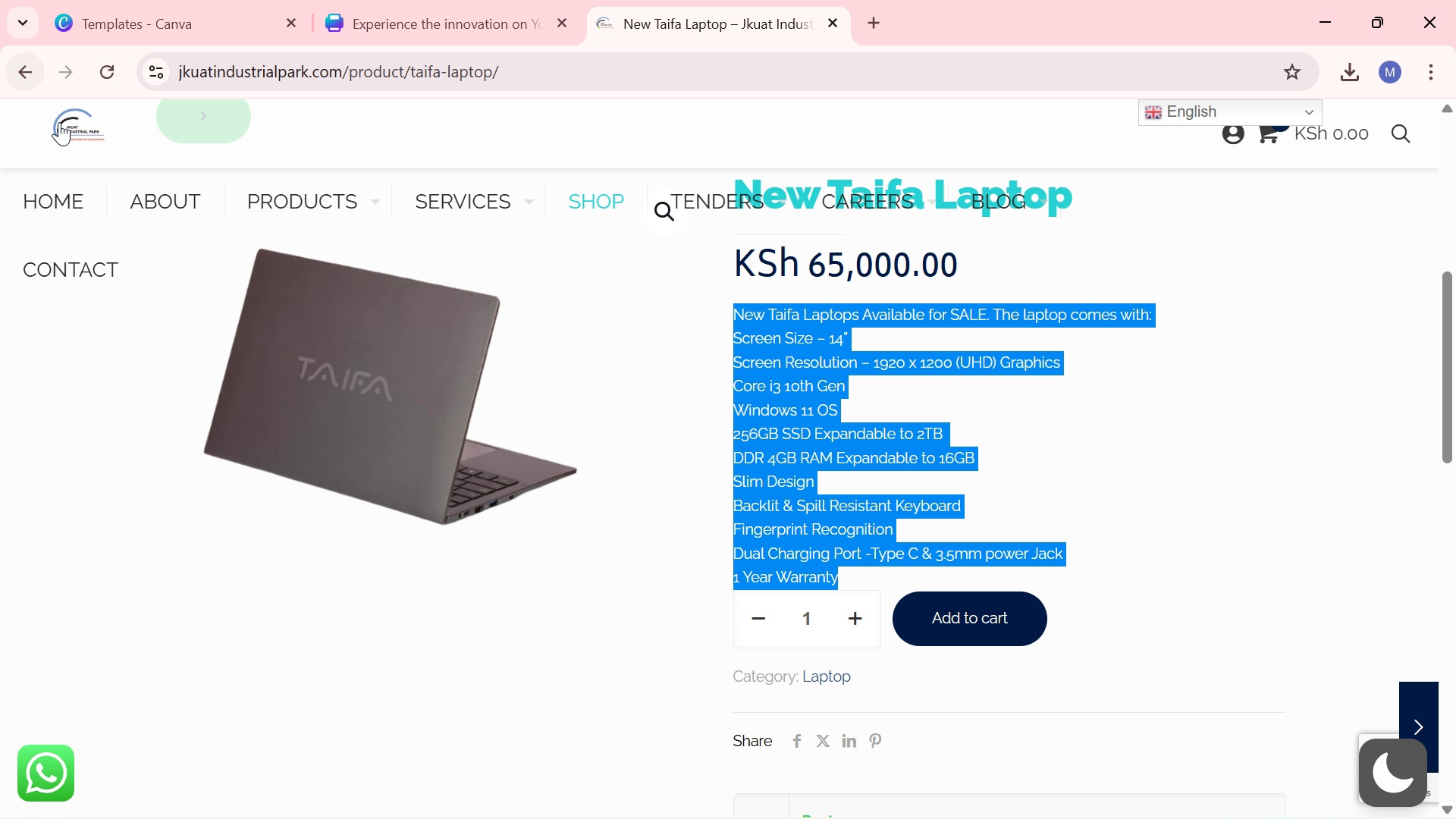 
mouse_move([76, 149])
 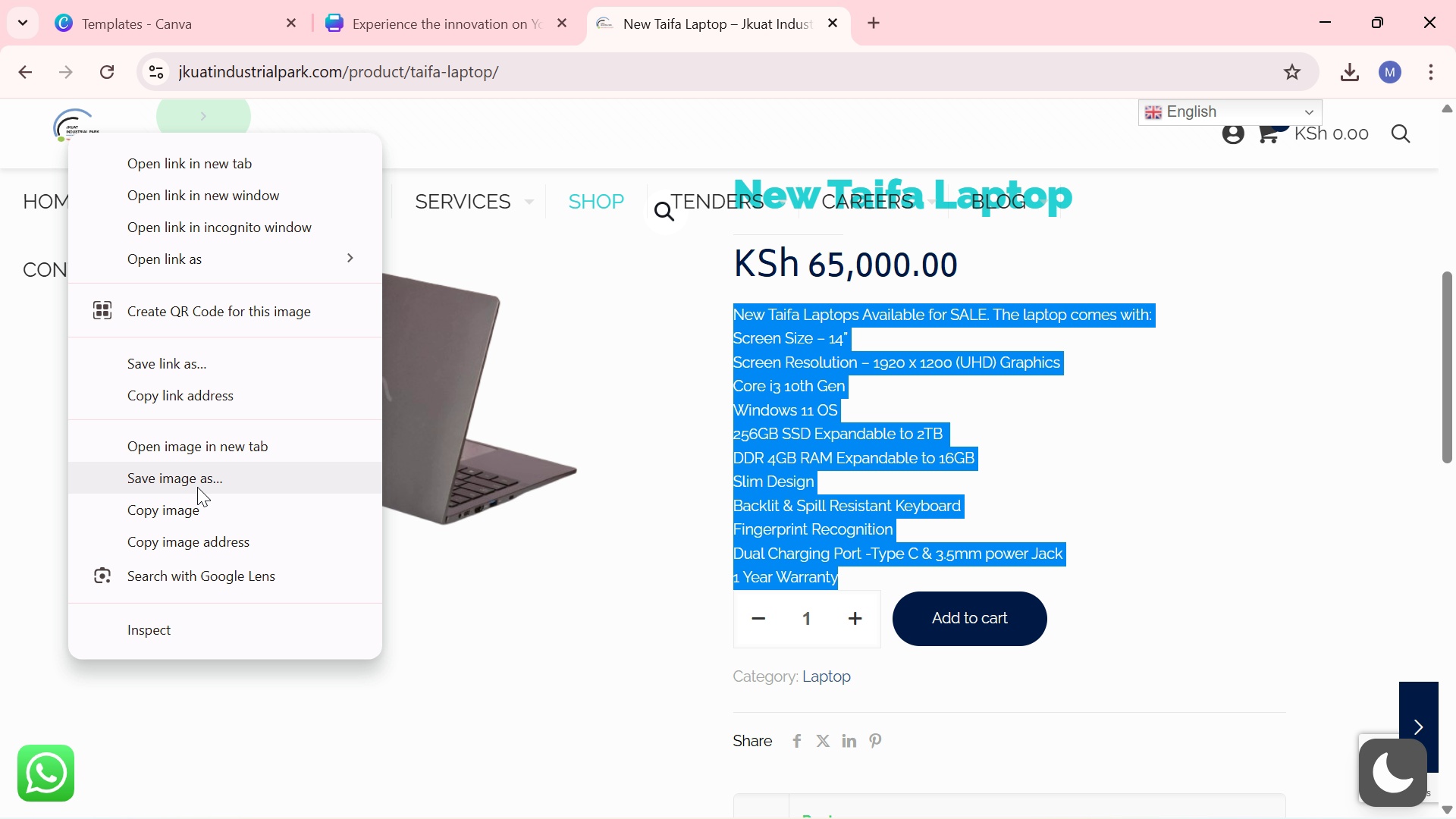 
left_click([191, 510])
 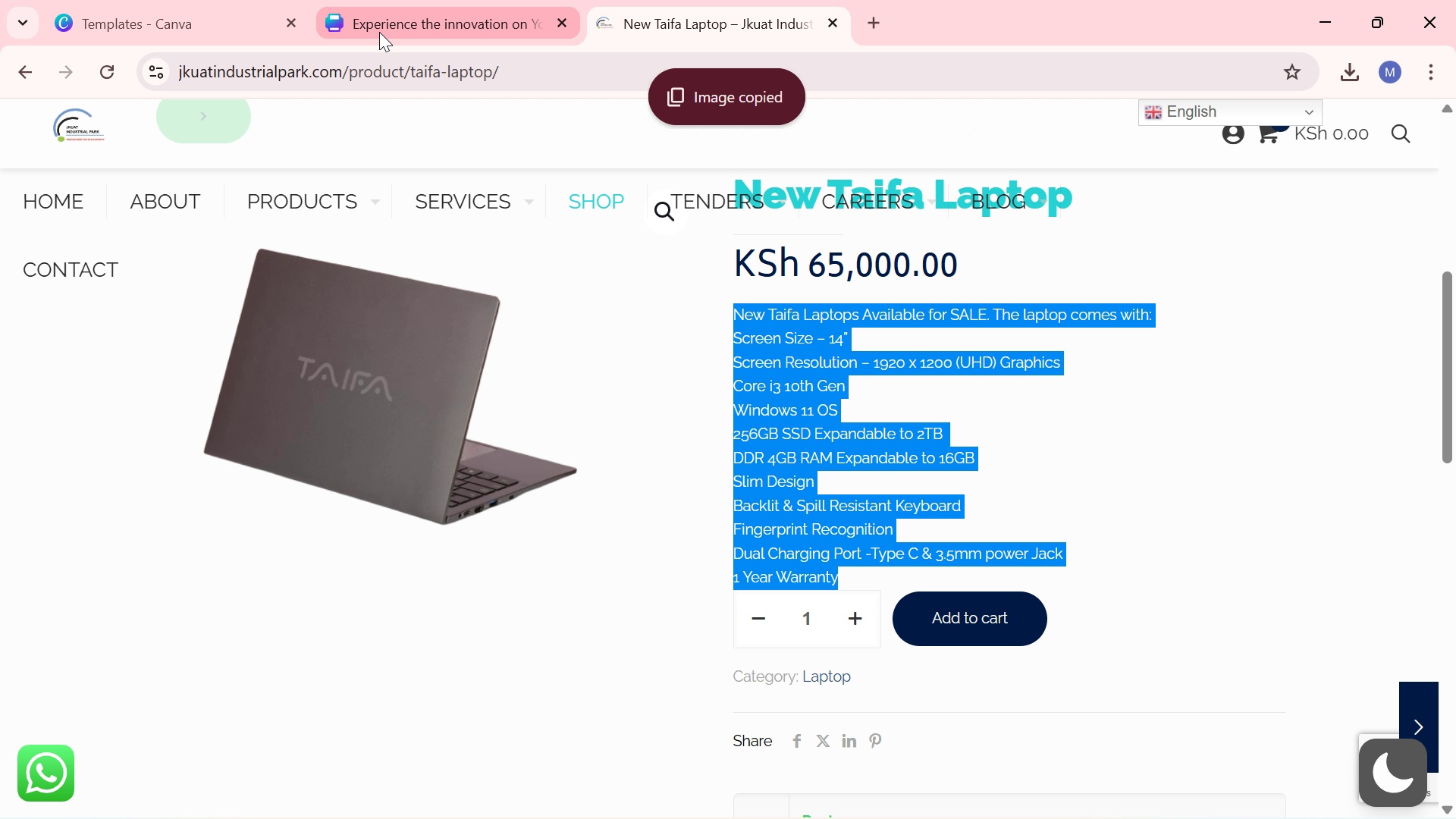 
right_click([378, 31])
 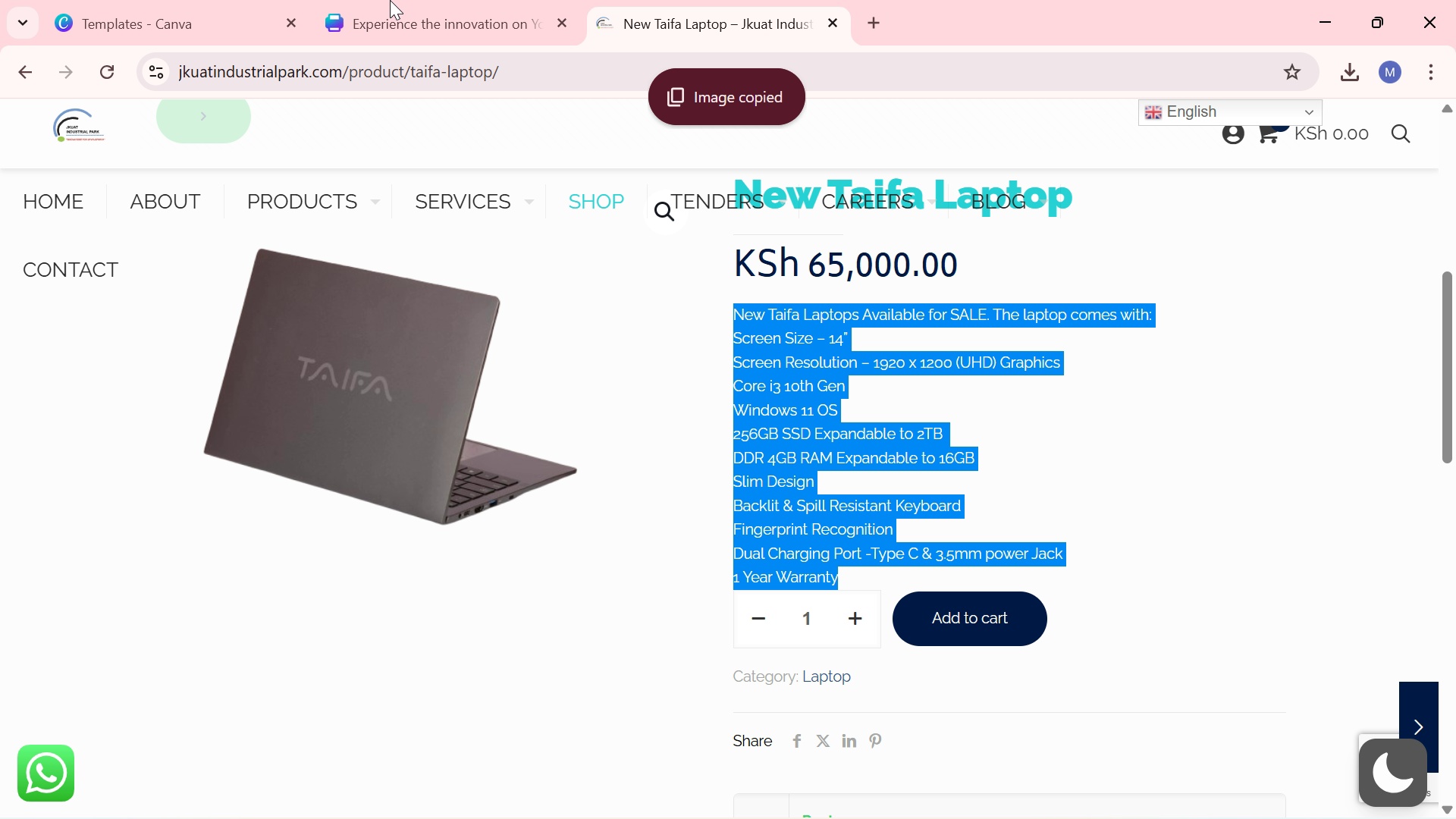 
left_click([390, 0])
 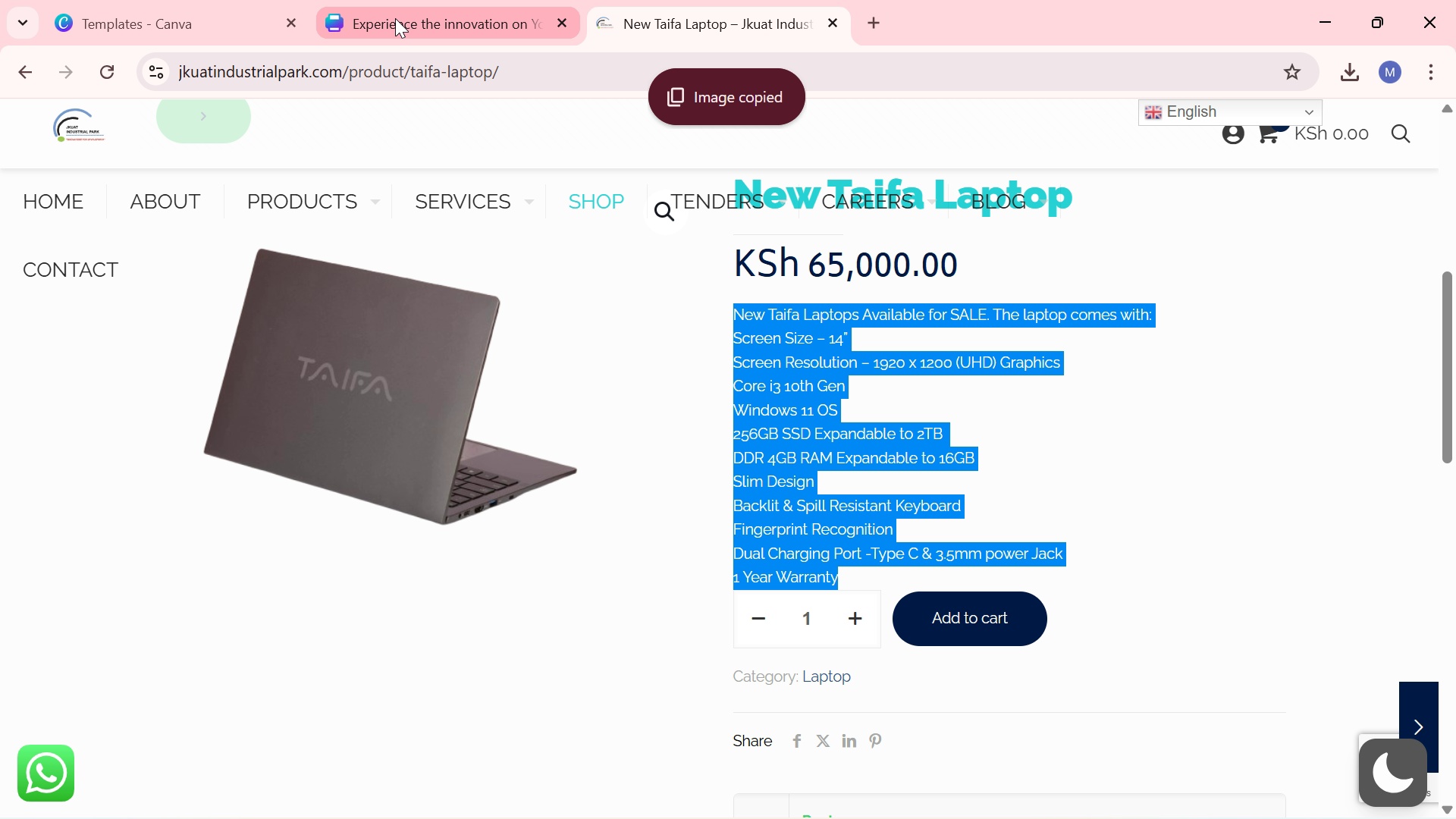 
left_click([395, 18])
 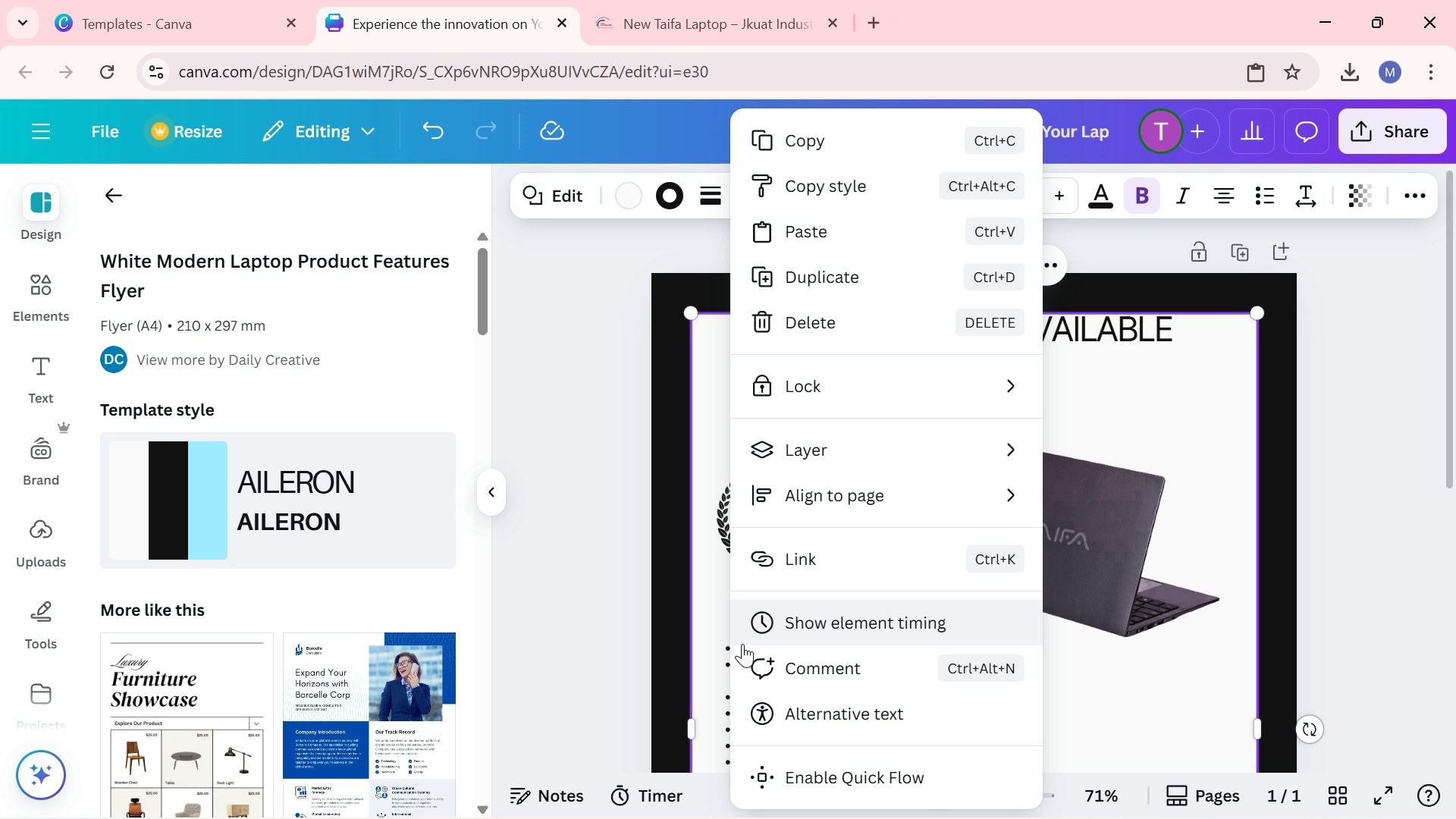 
left_click([755, 243])
 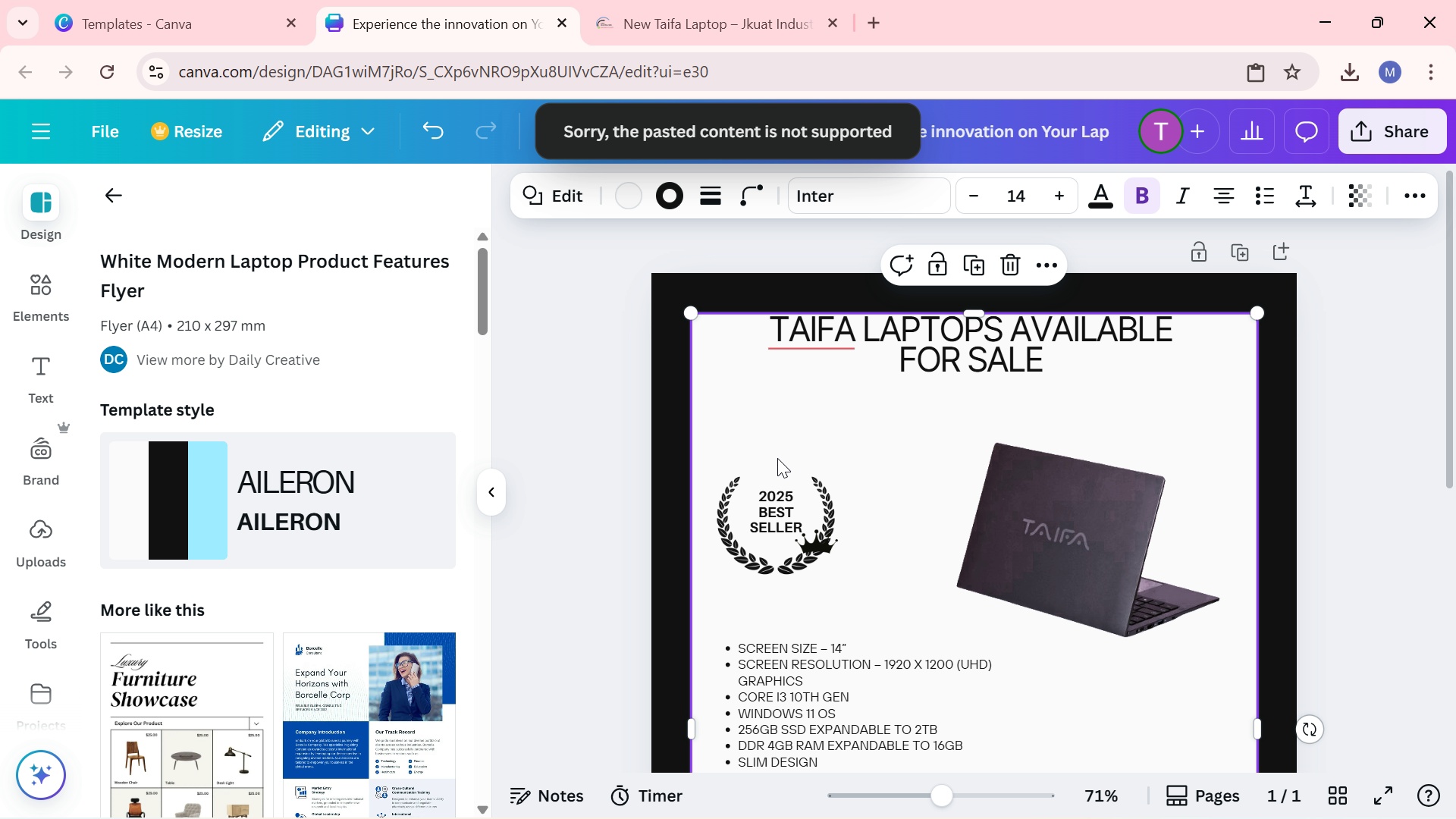 
left_click([676, 375])
 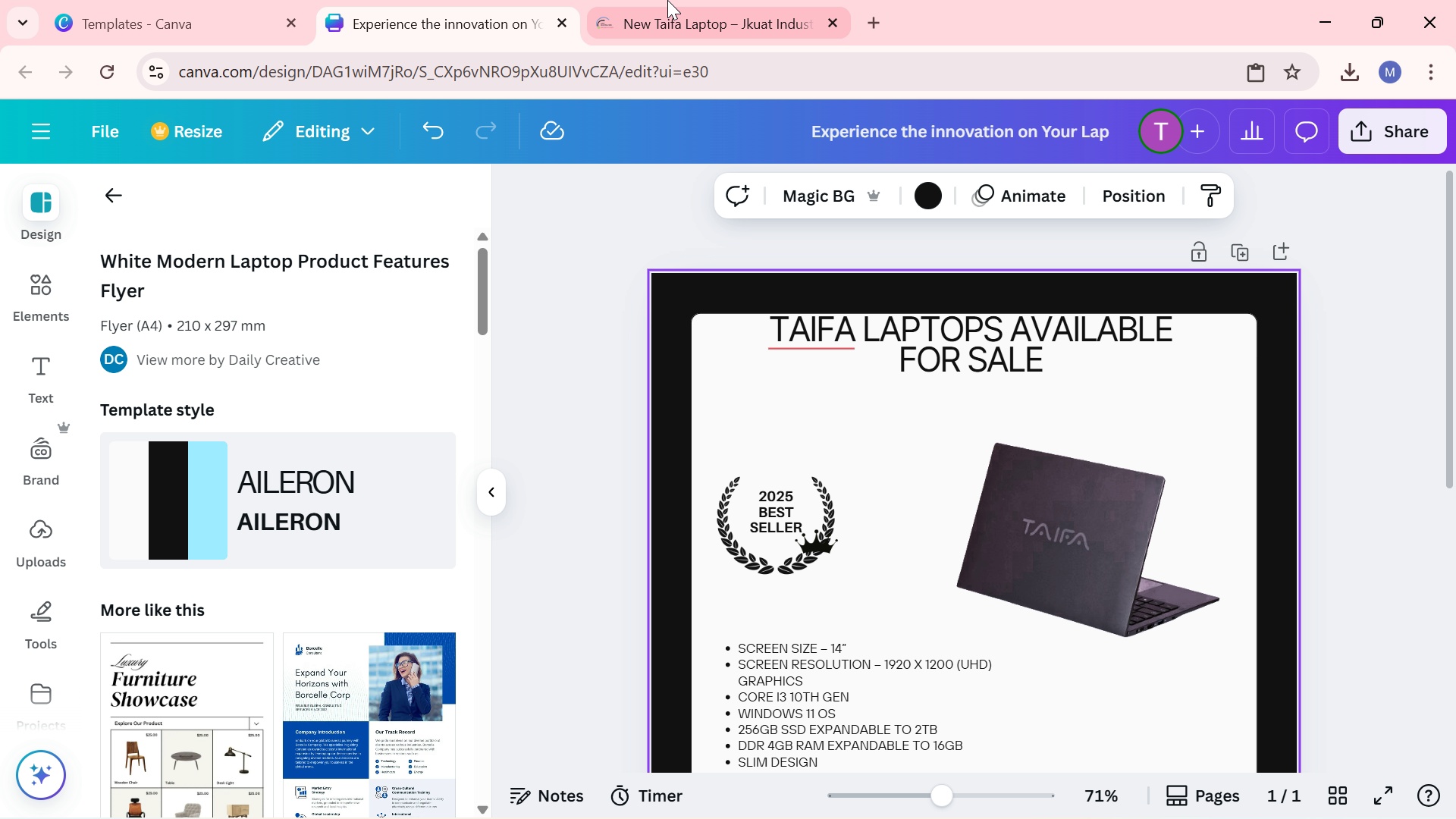 
left_click([665, 3])
 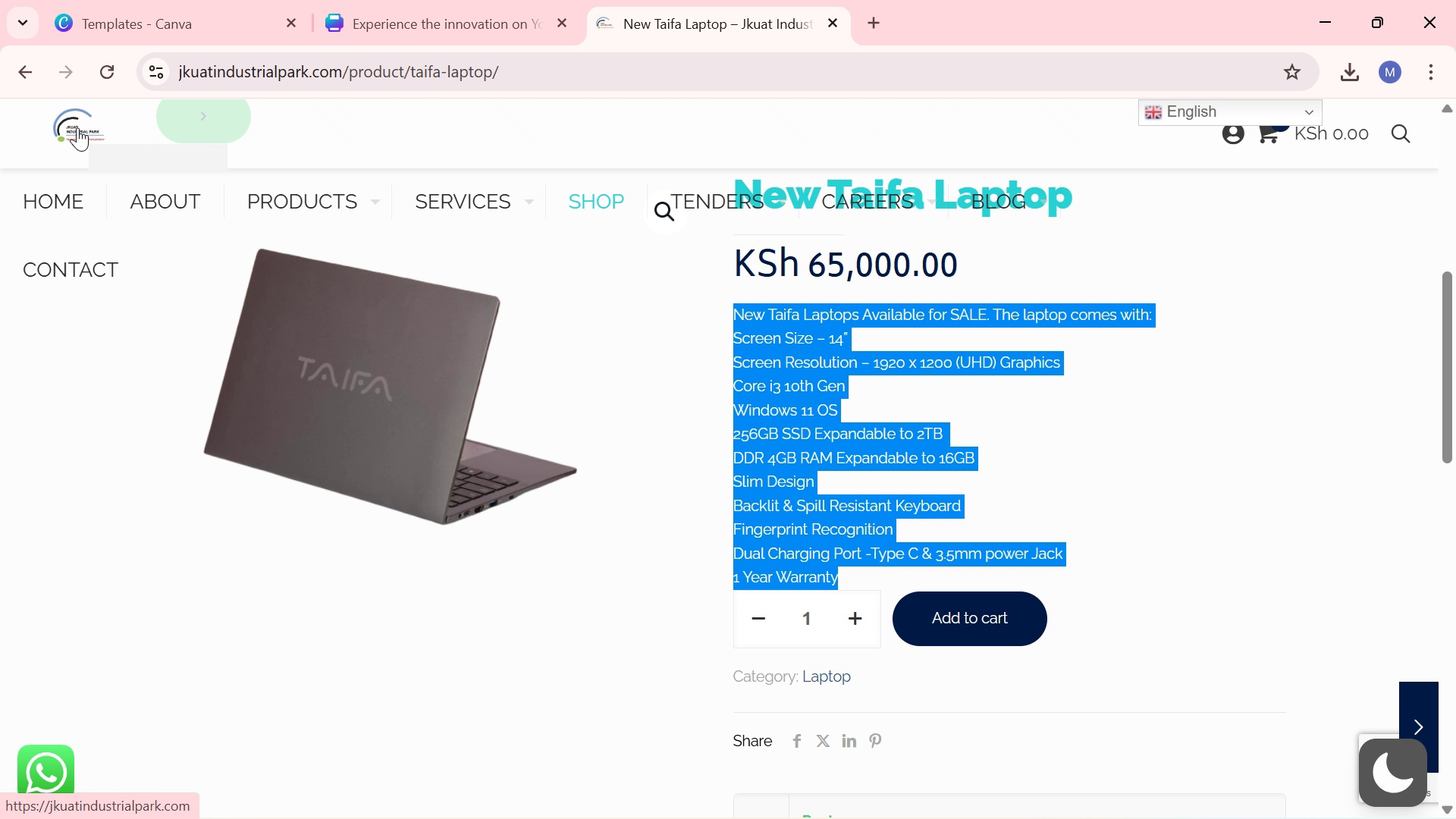 
left_click([77, 127])
 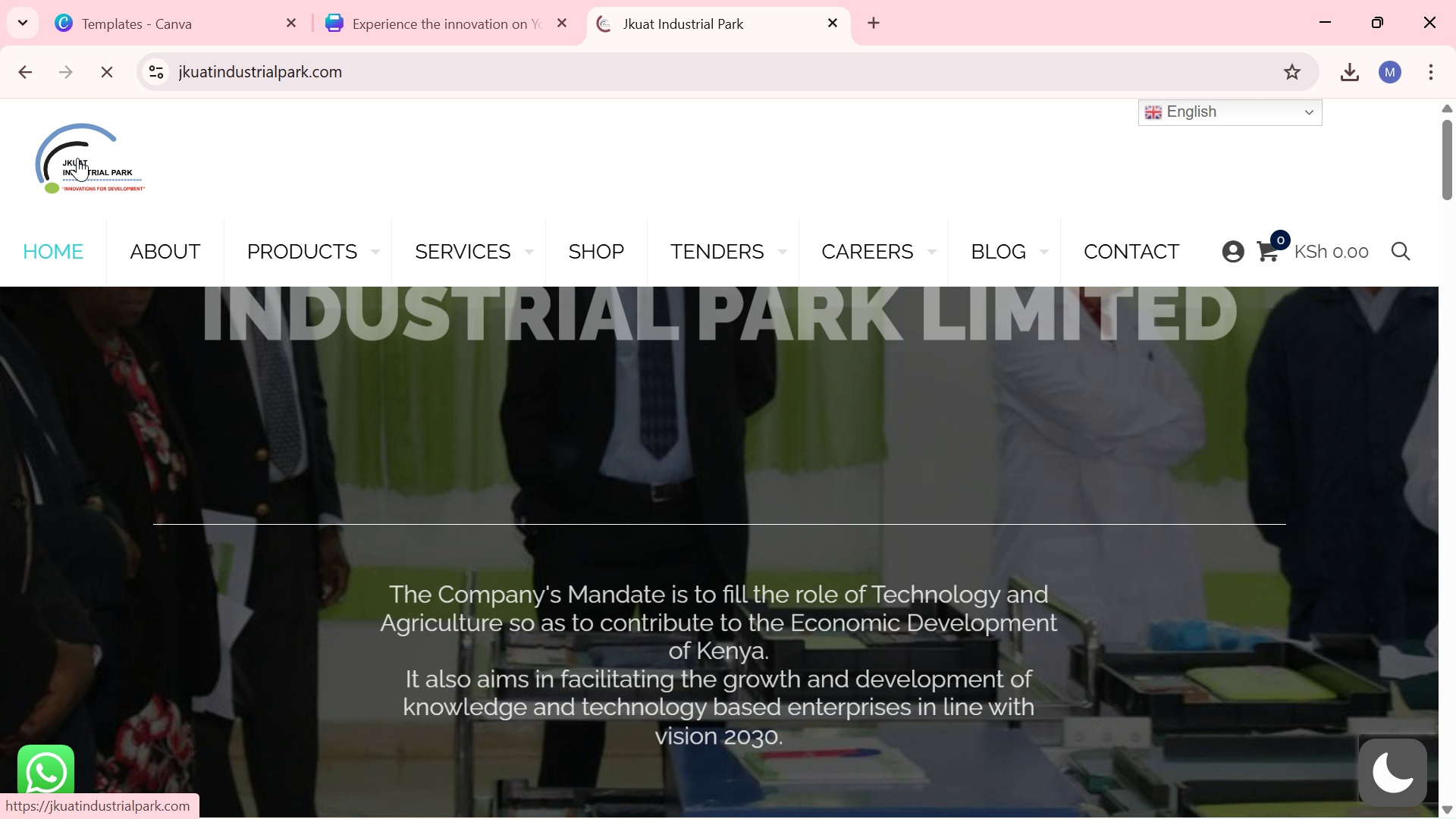 
right_click([77, 160])
 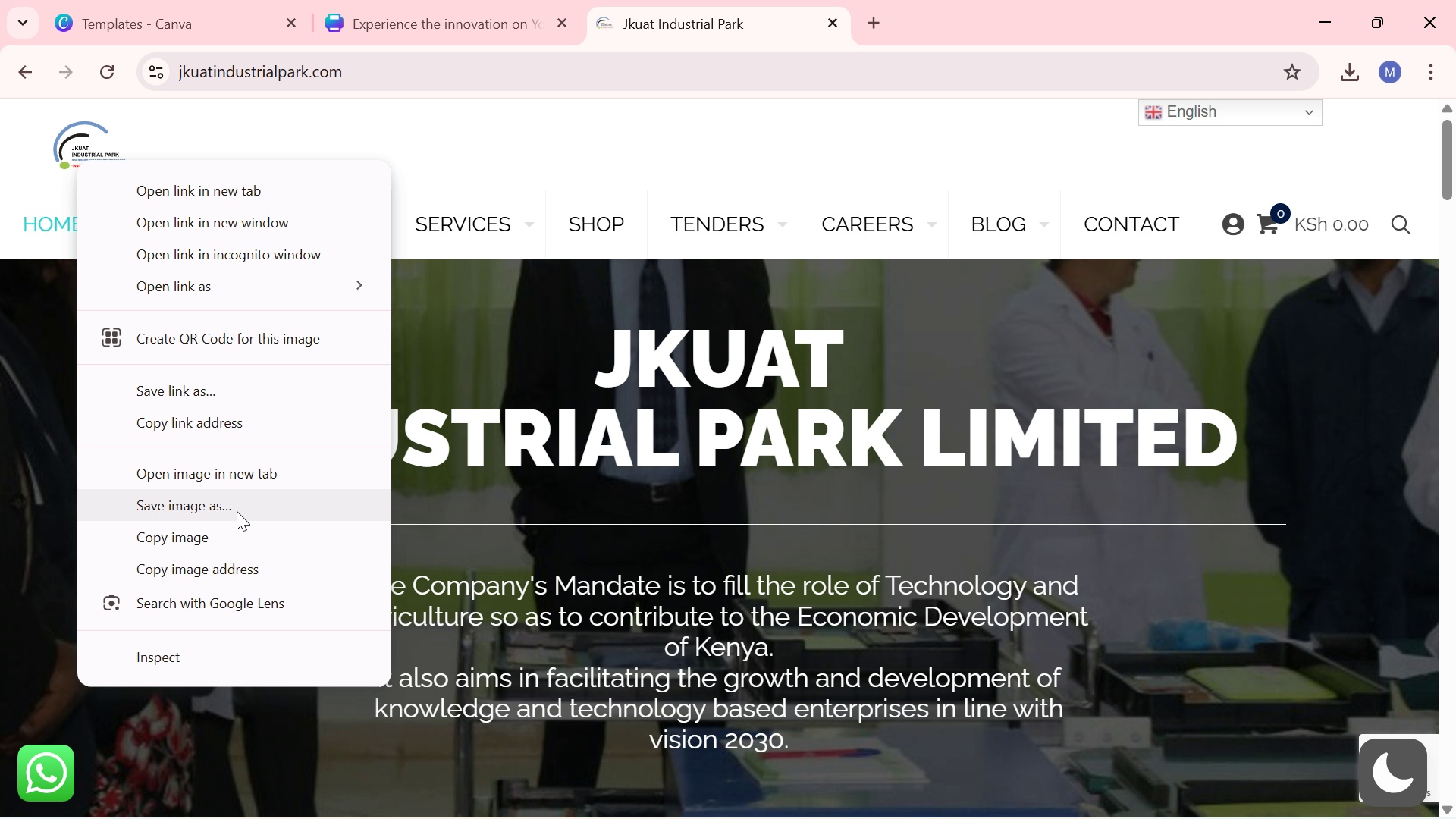 
left_click([223, 535])
 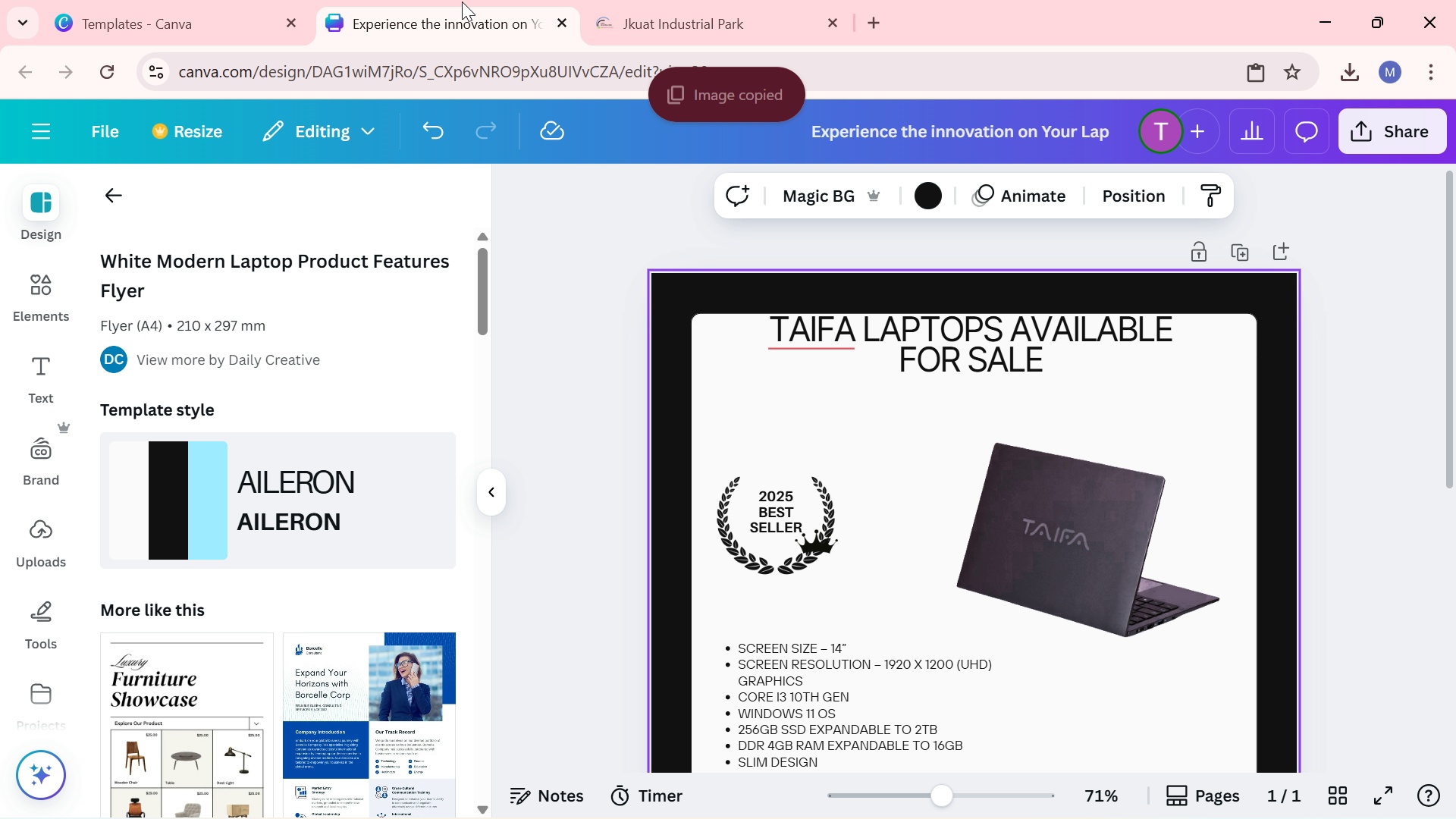 
left_click([462, 2])
 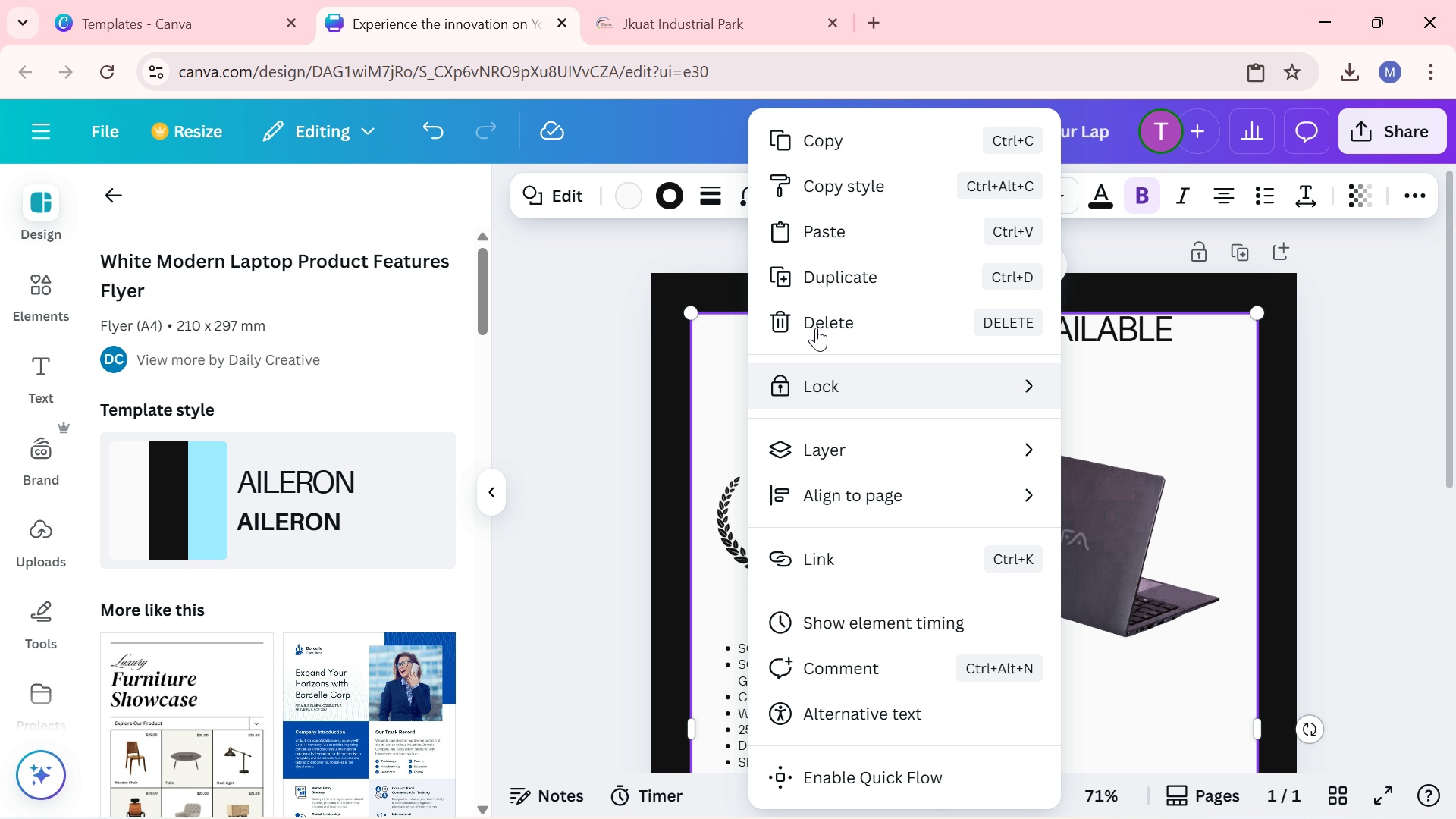 
left_click([797, 237])
 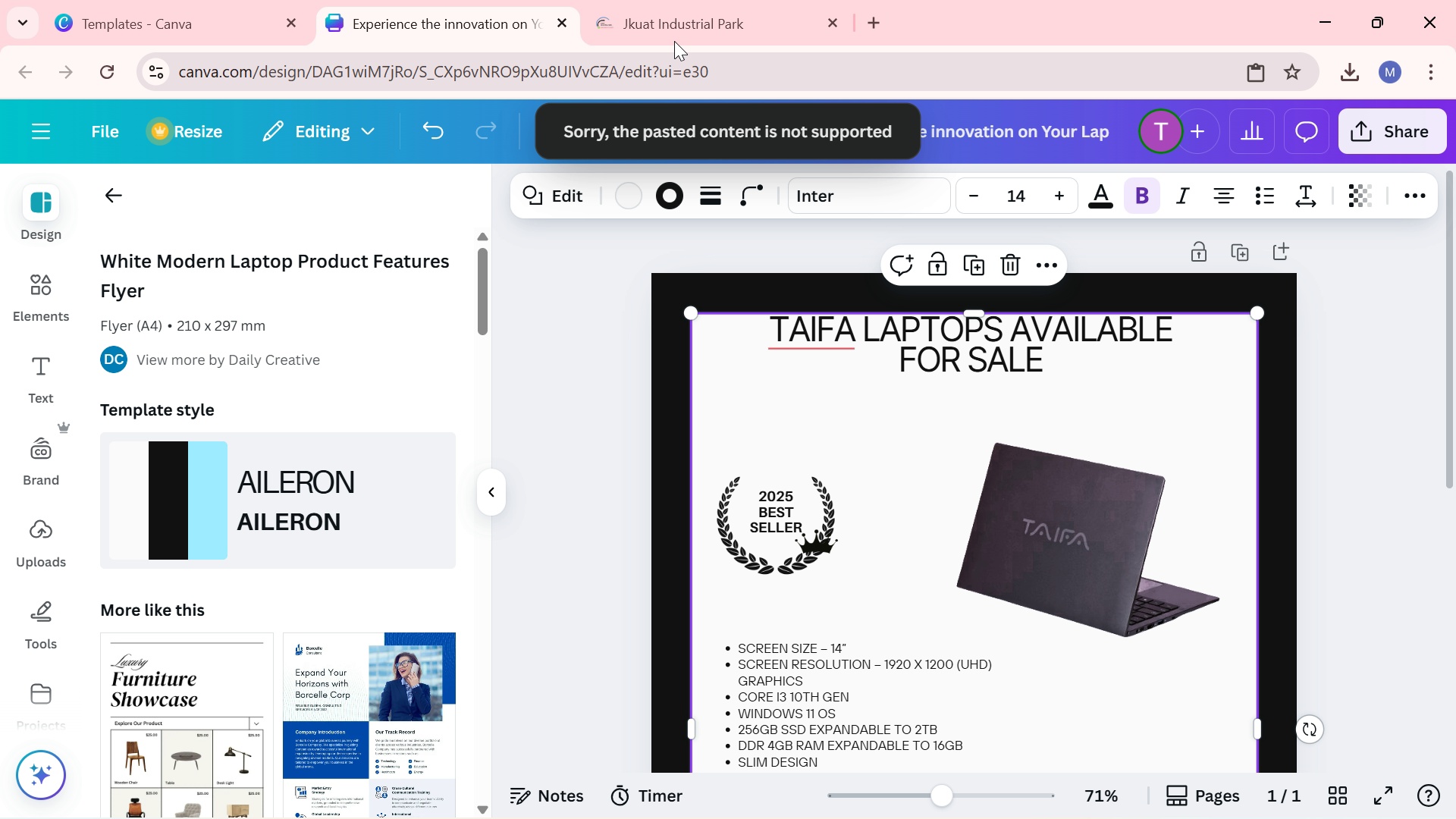 
left_click([613, 4])
 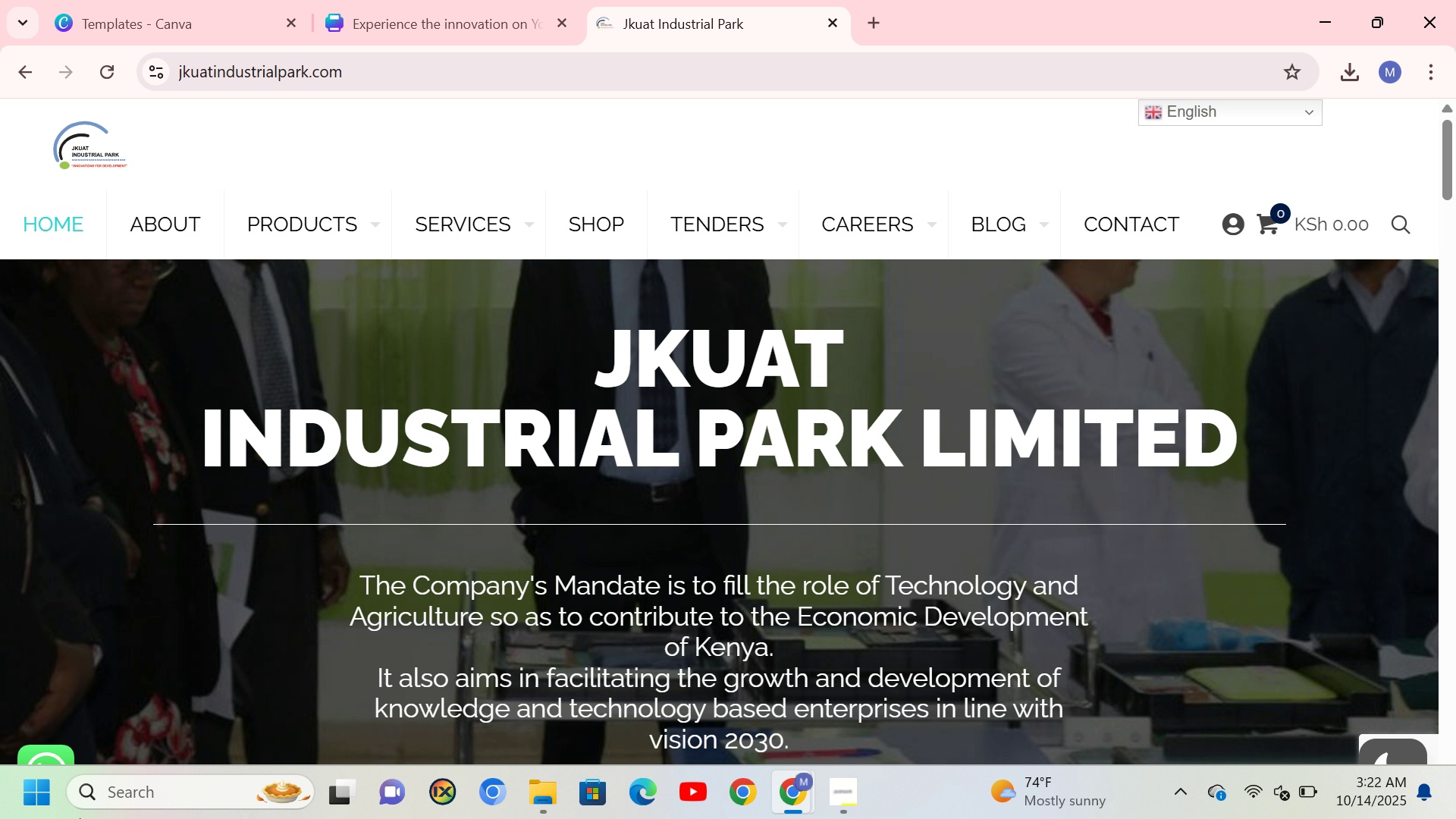 
left_click([111, 795])
 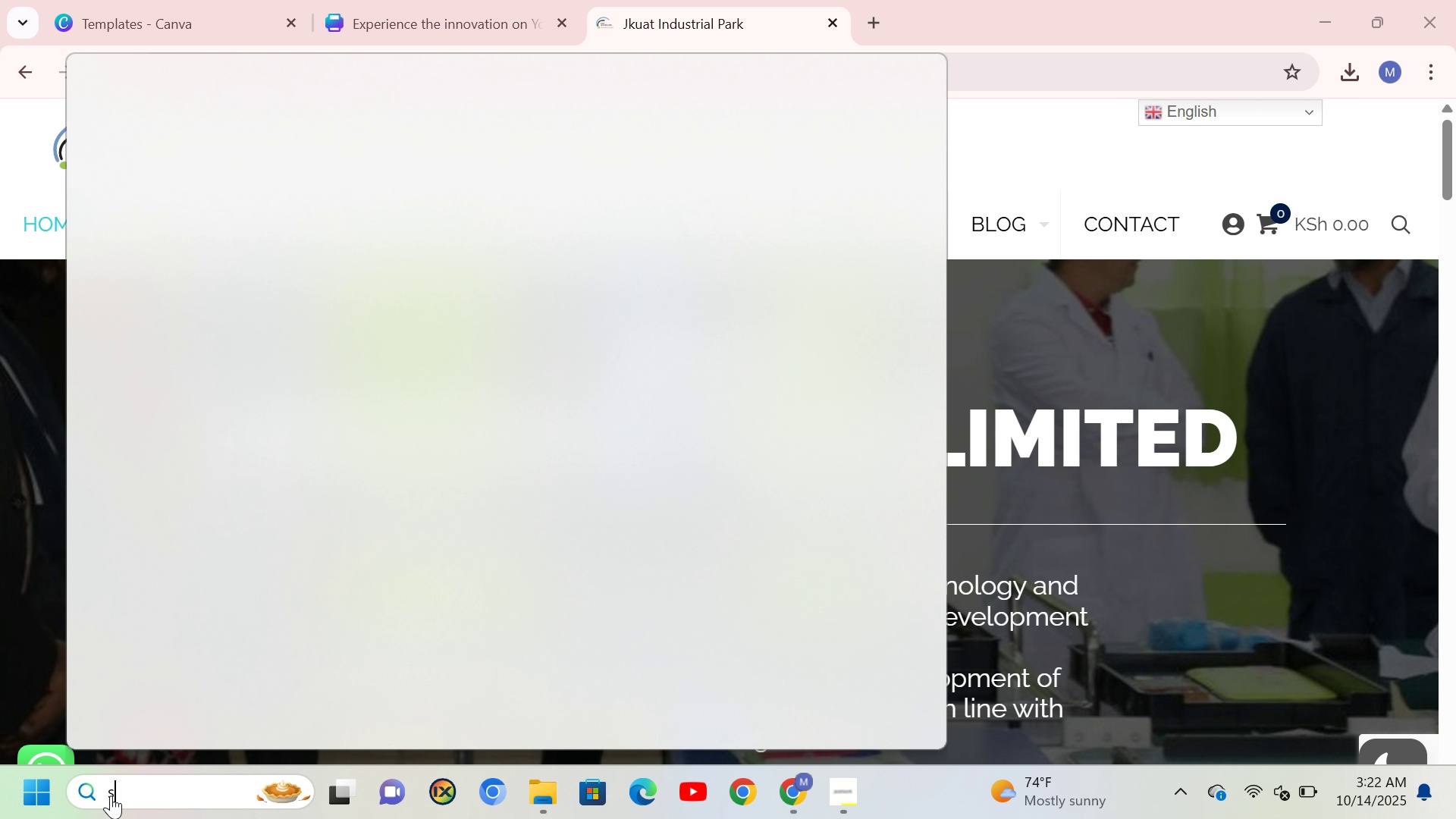 
type(snipp)
 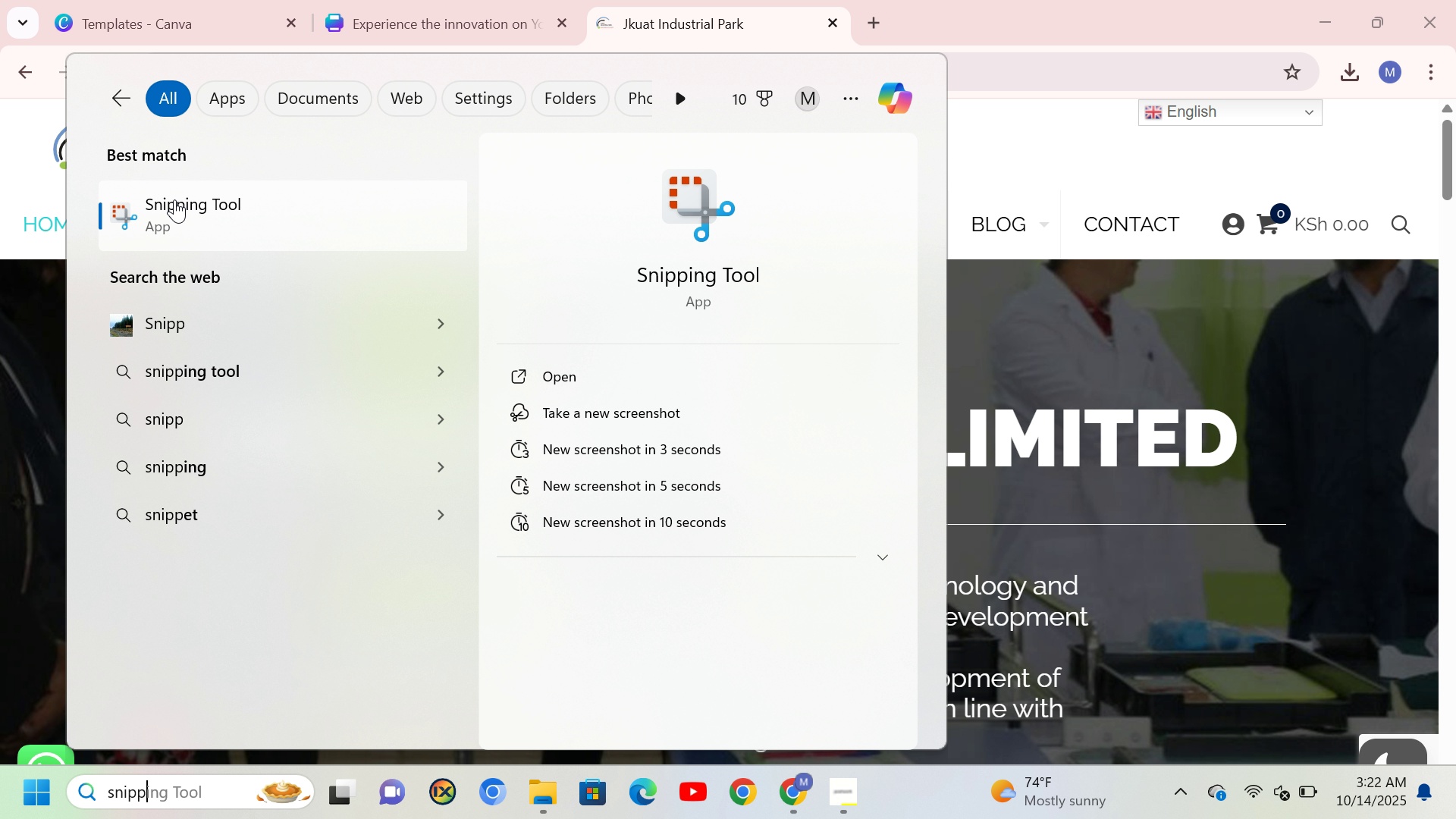 
left_click([184, 196])
 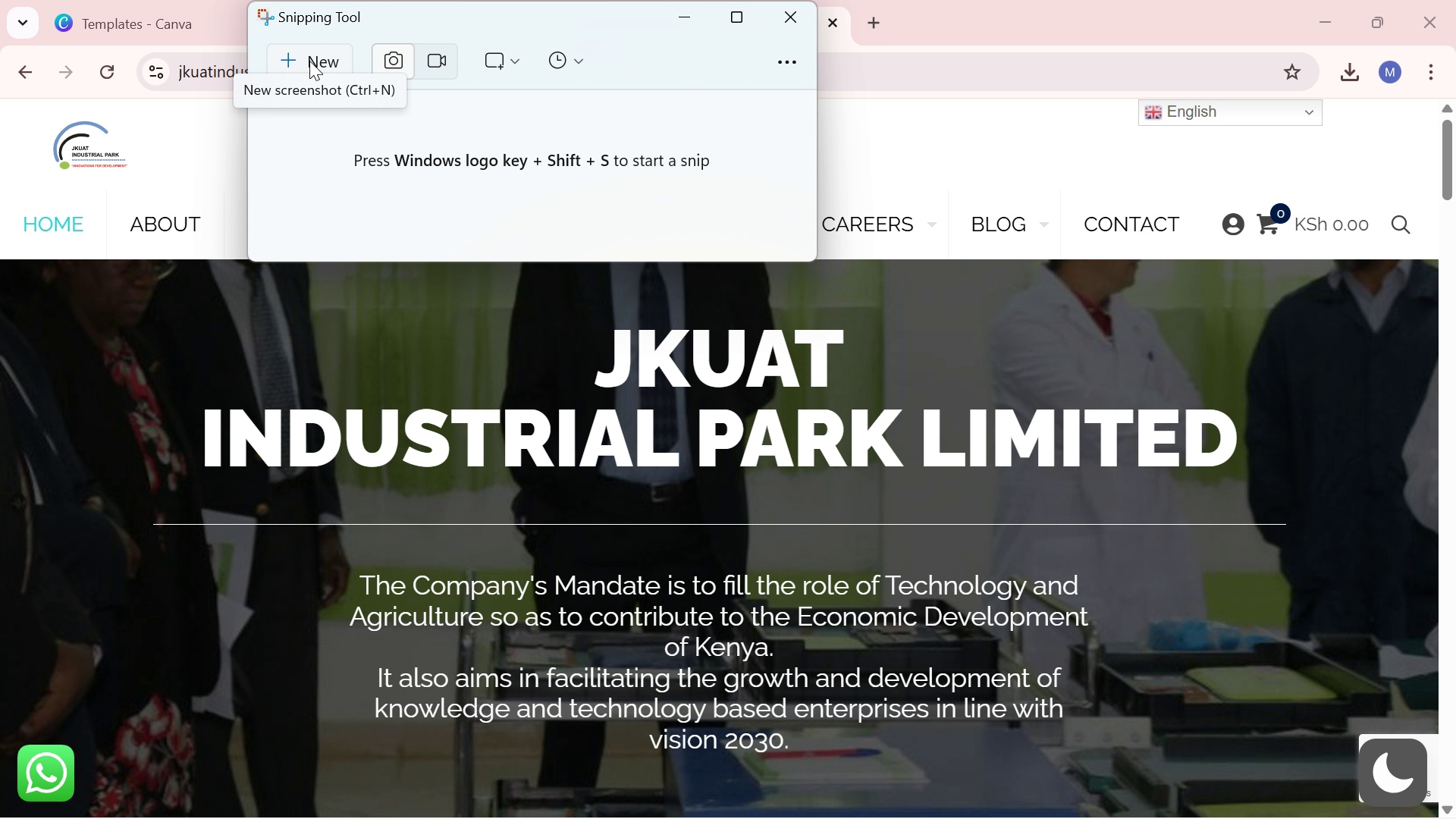 
wait(10.08)
 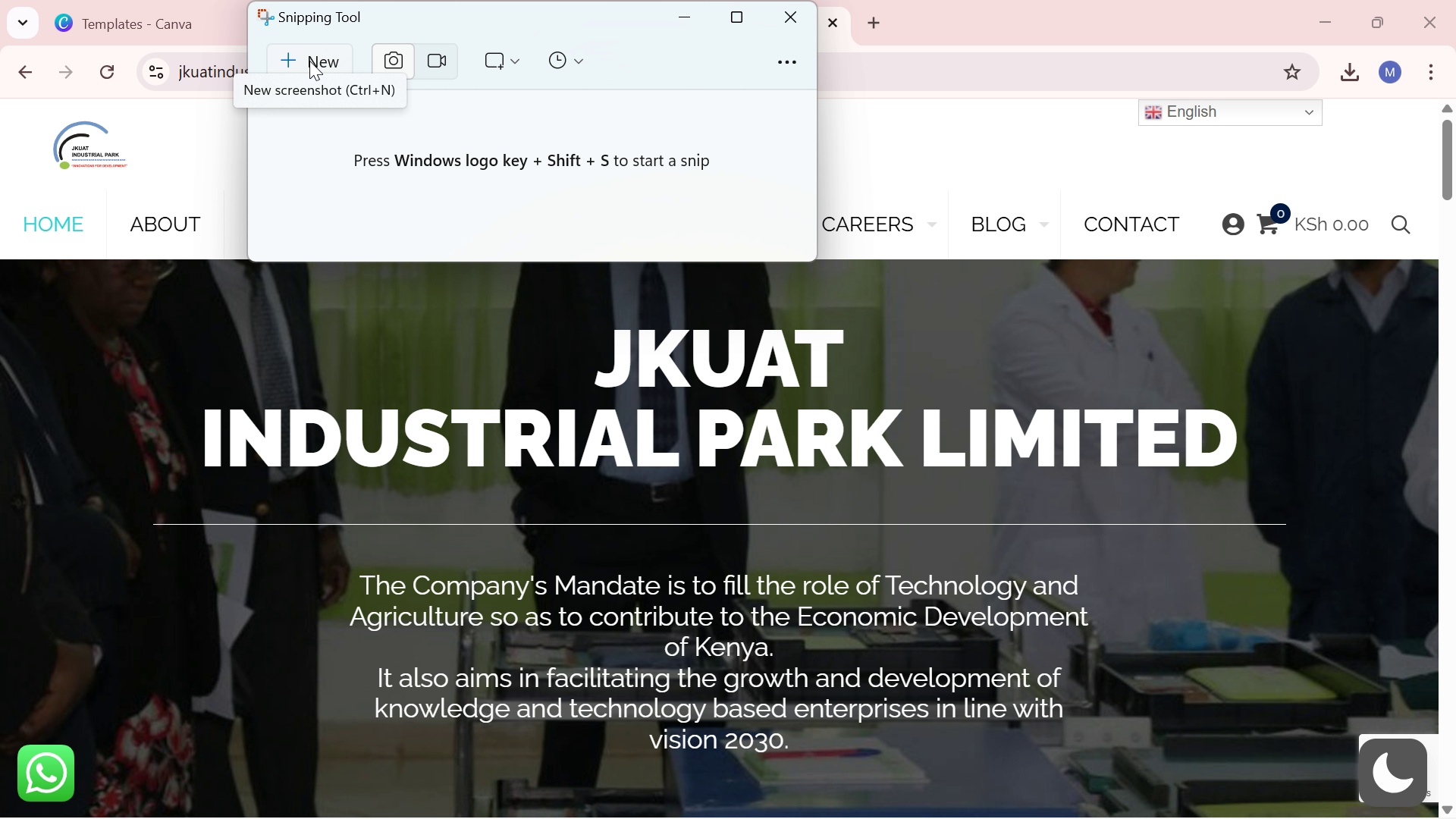 
type(jkua)
 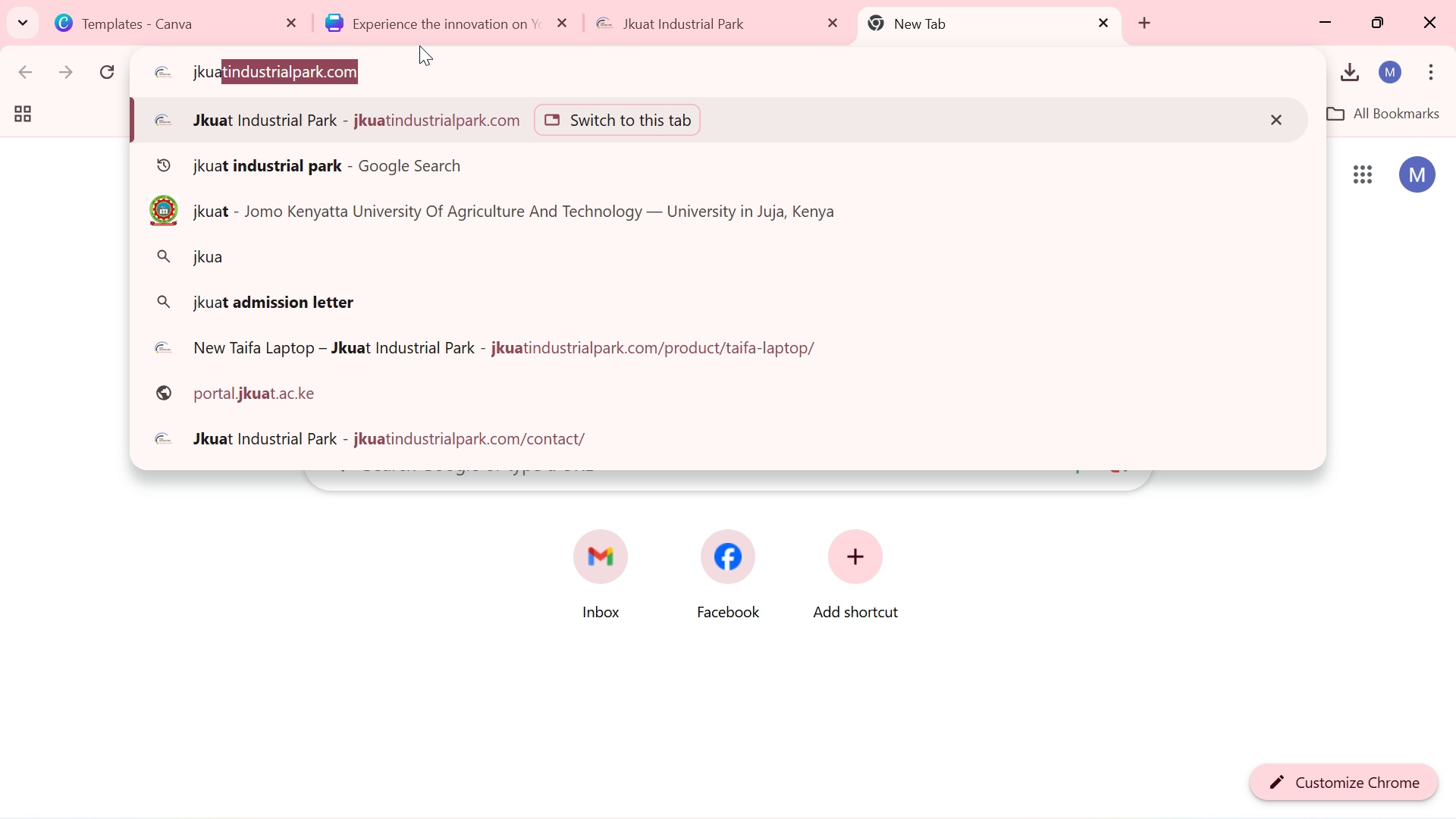 
left_click([419, 56])
 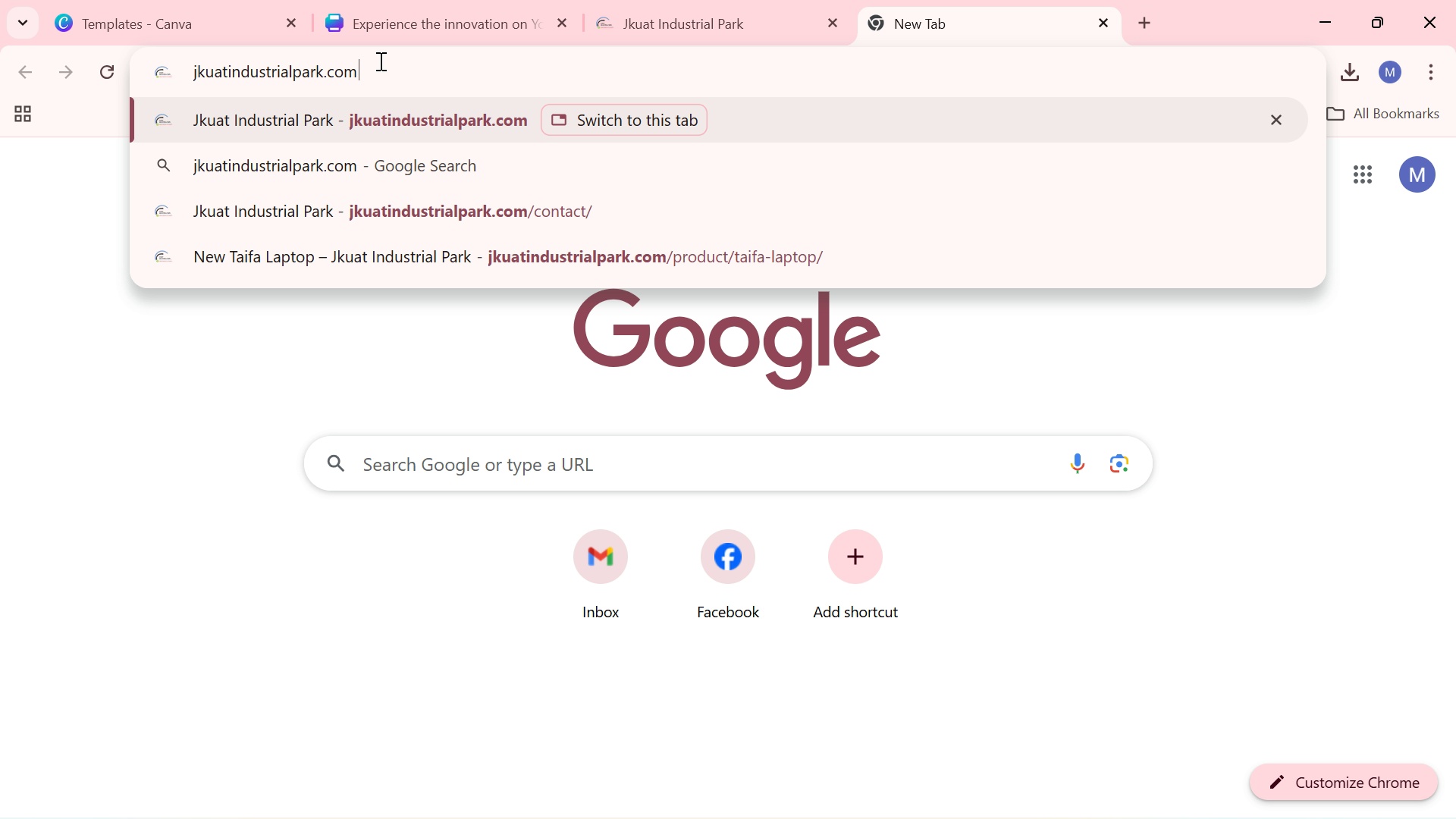 
left_click_drag(start_coordinate=[403, 61], to_coordinate=[327, 61])
 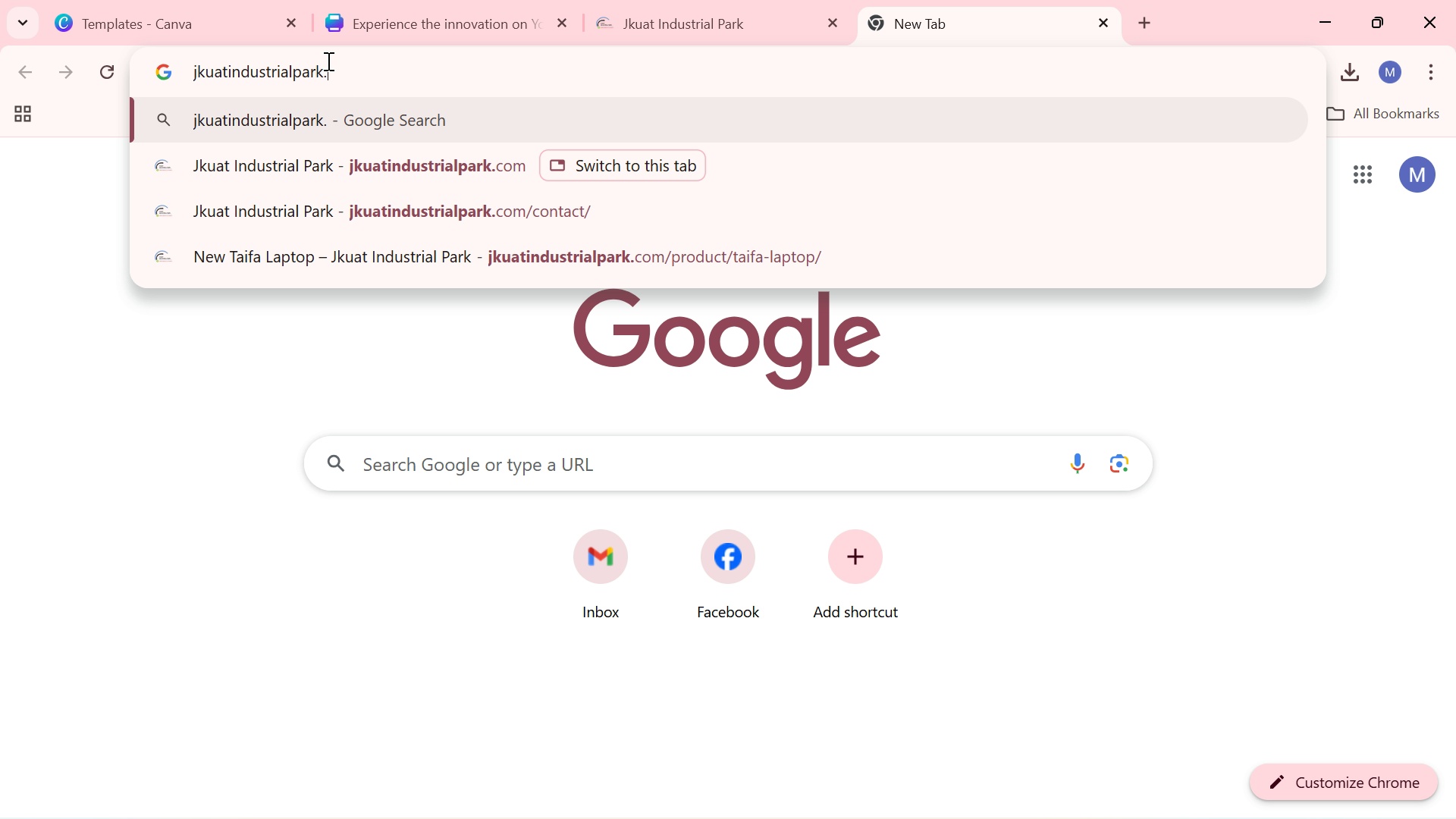 
key(Backspace)
key(Backspace)
type( logo)
 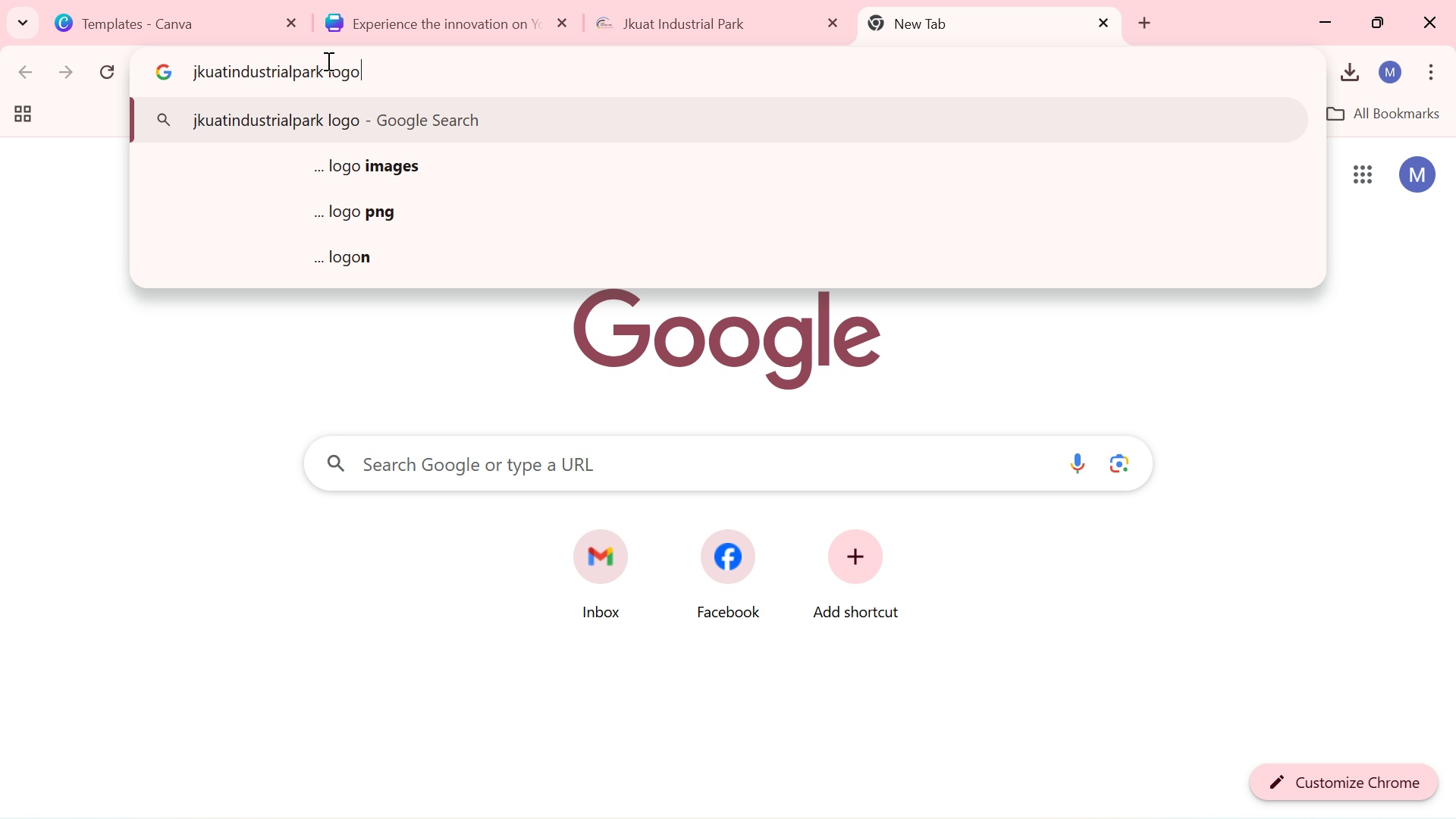 
key(Enter)
 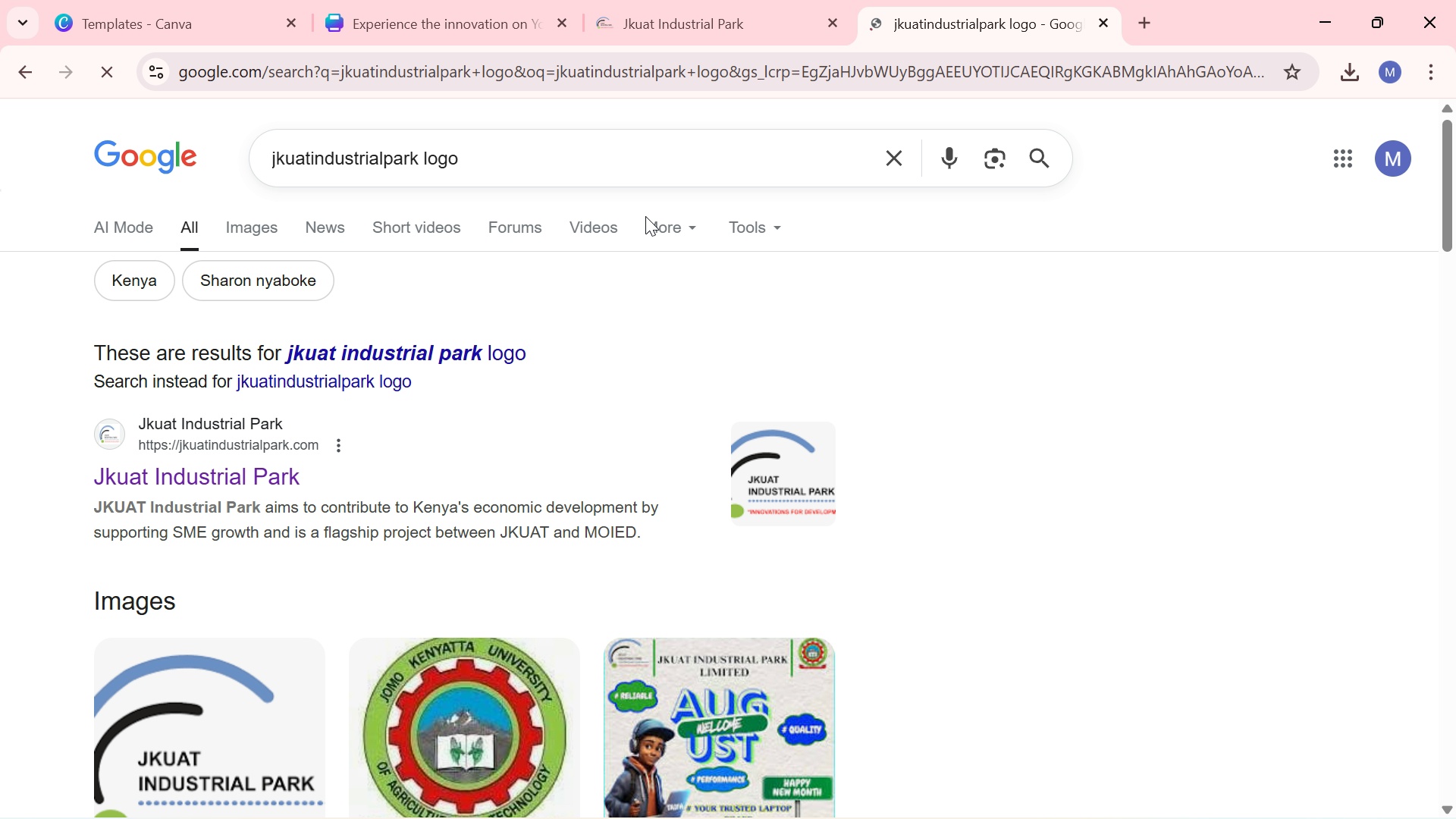 
scroll: coordinate [645, 224], scroll_direction: down, amount: 3.0
 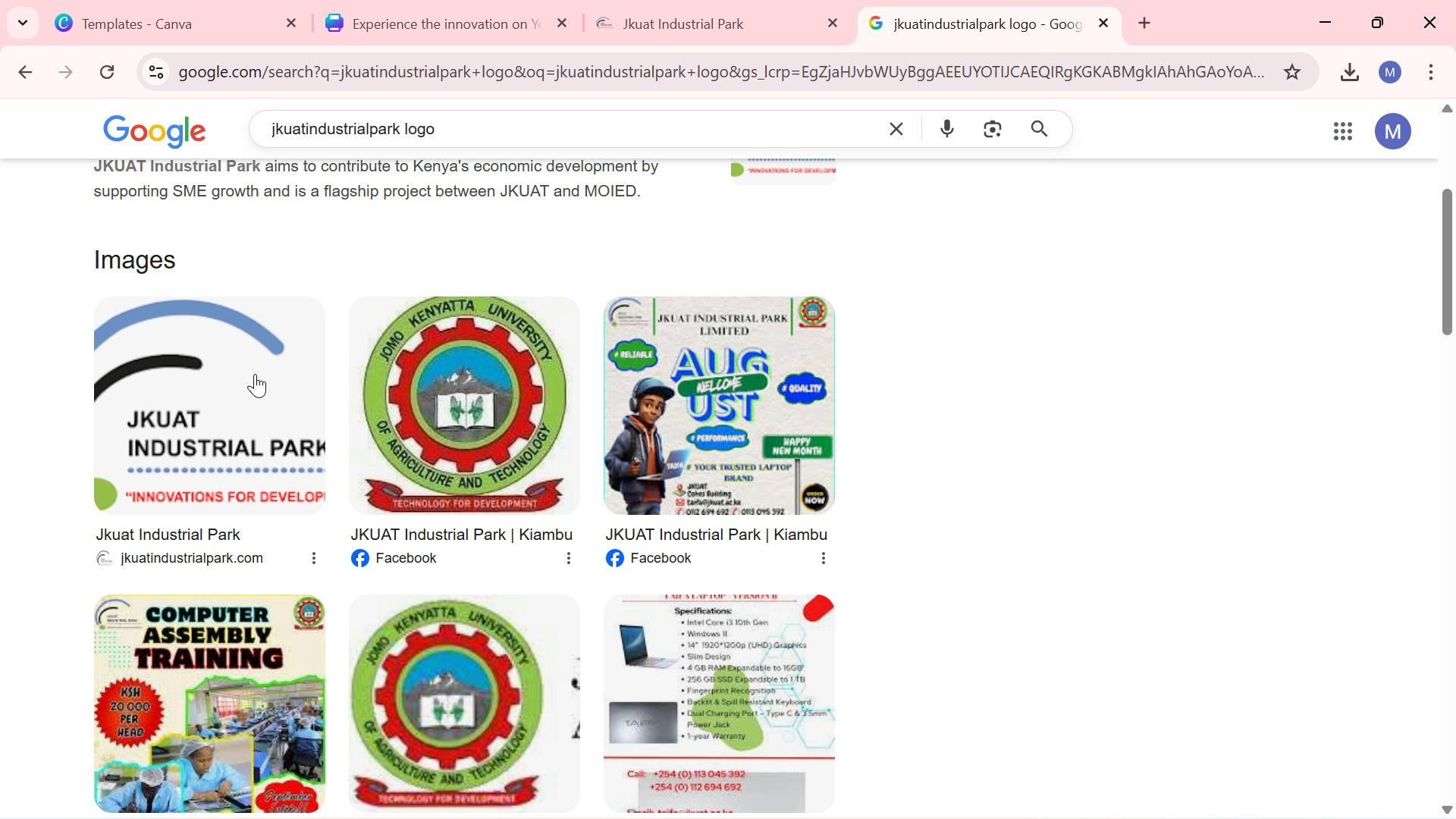 
left_click([255, 374])
 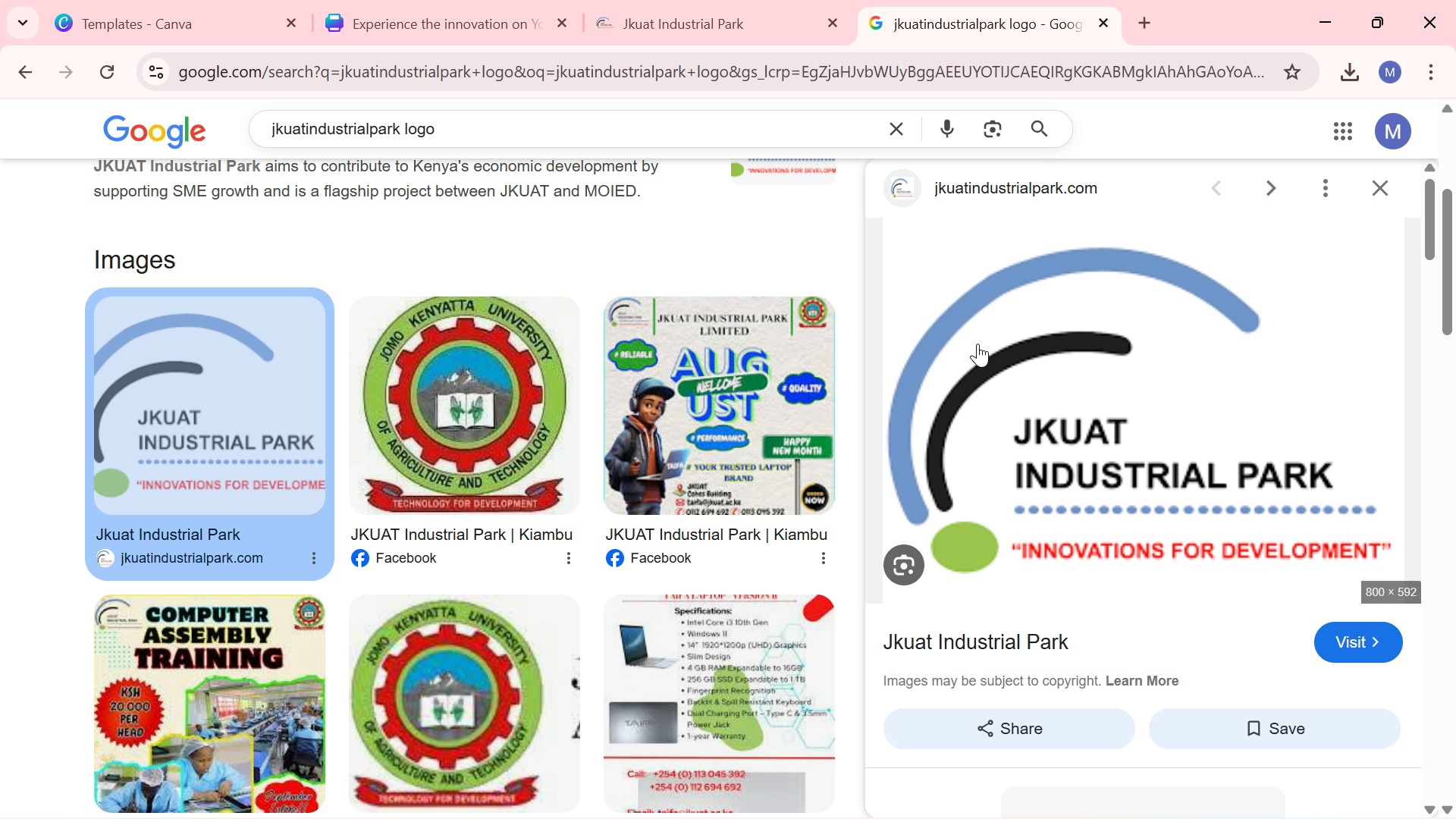 
right_click([979, 341])
 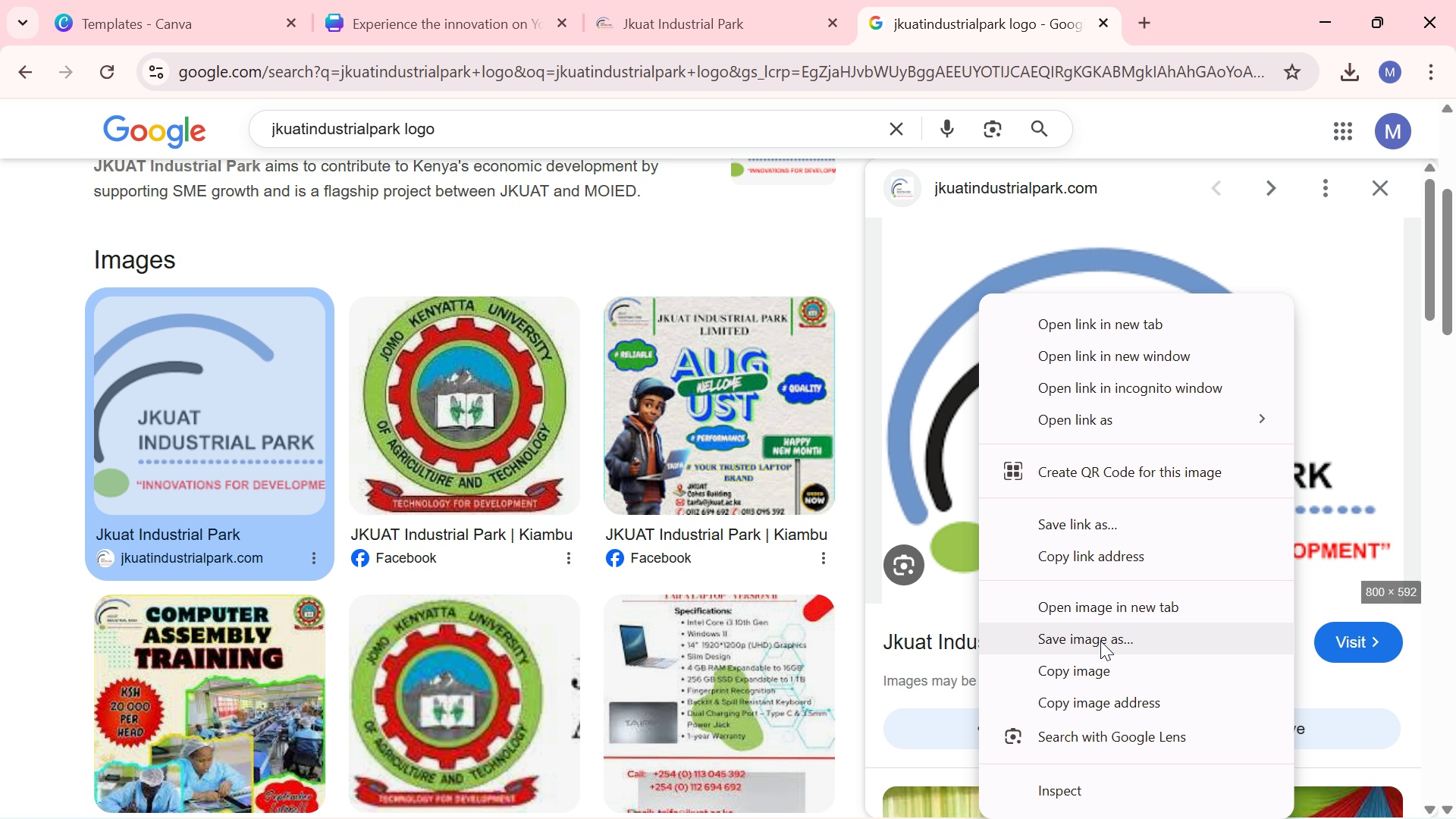 
left_click([1071, 672])
 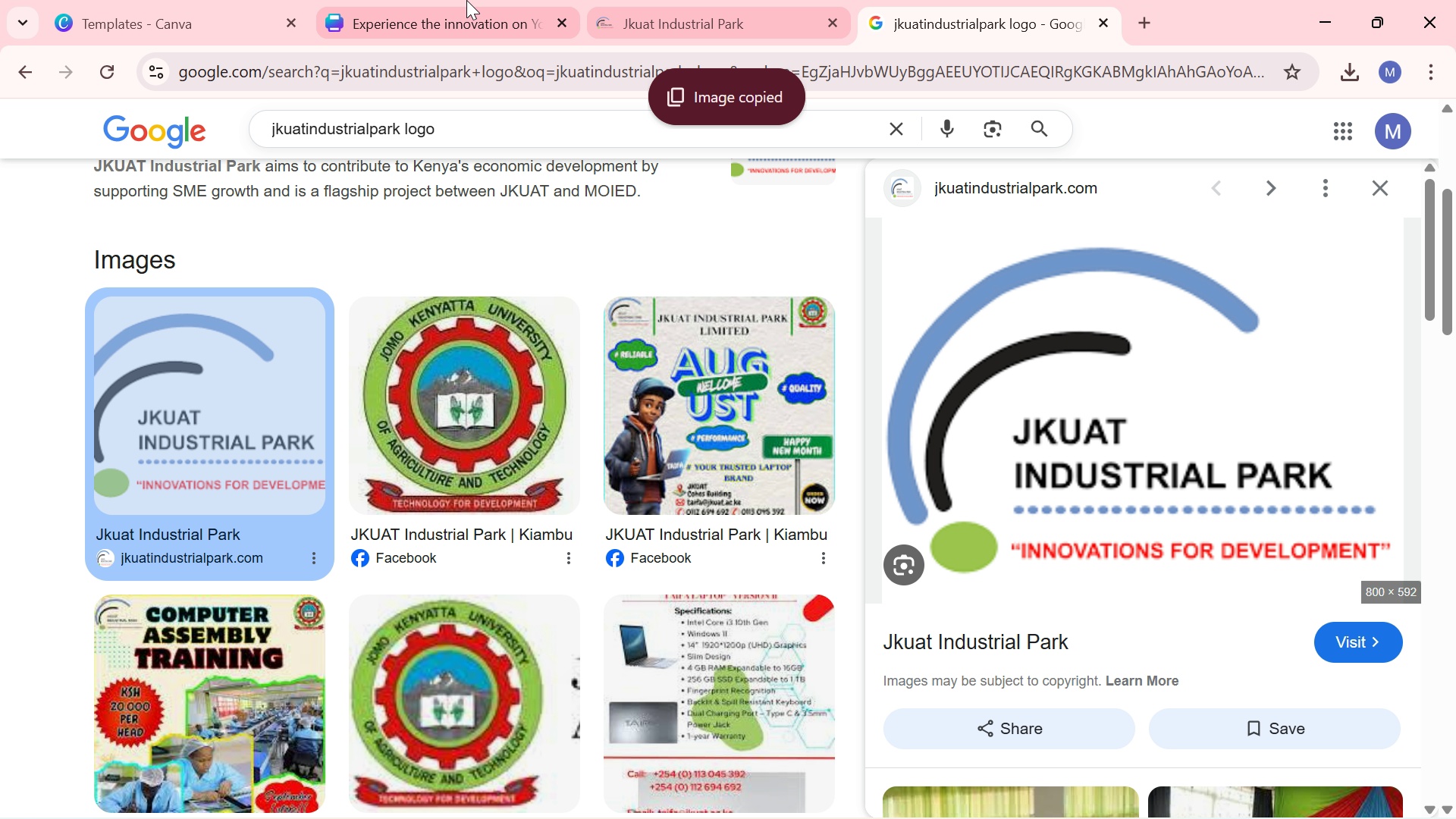 
left_click([431, 0])
 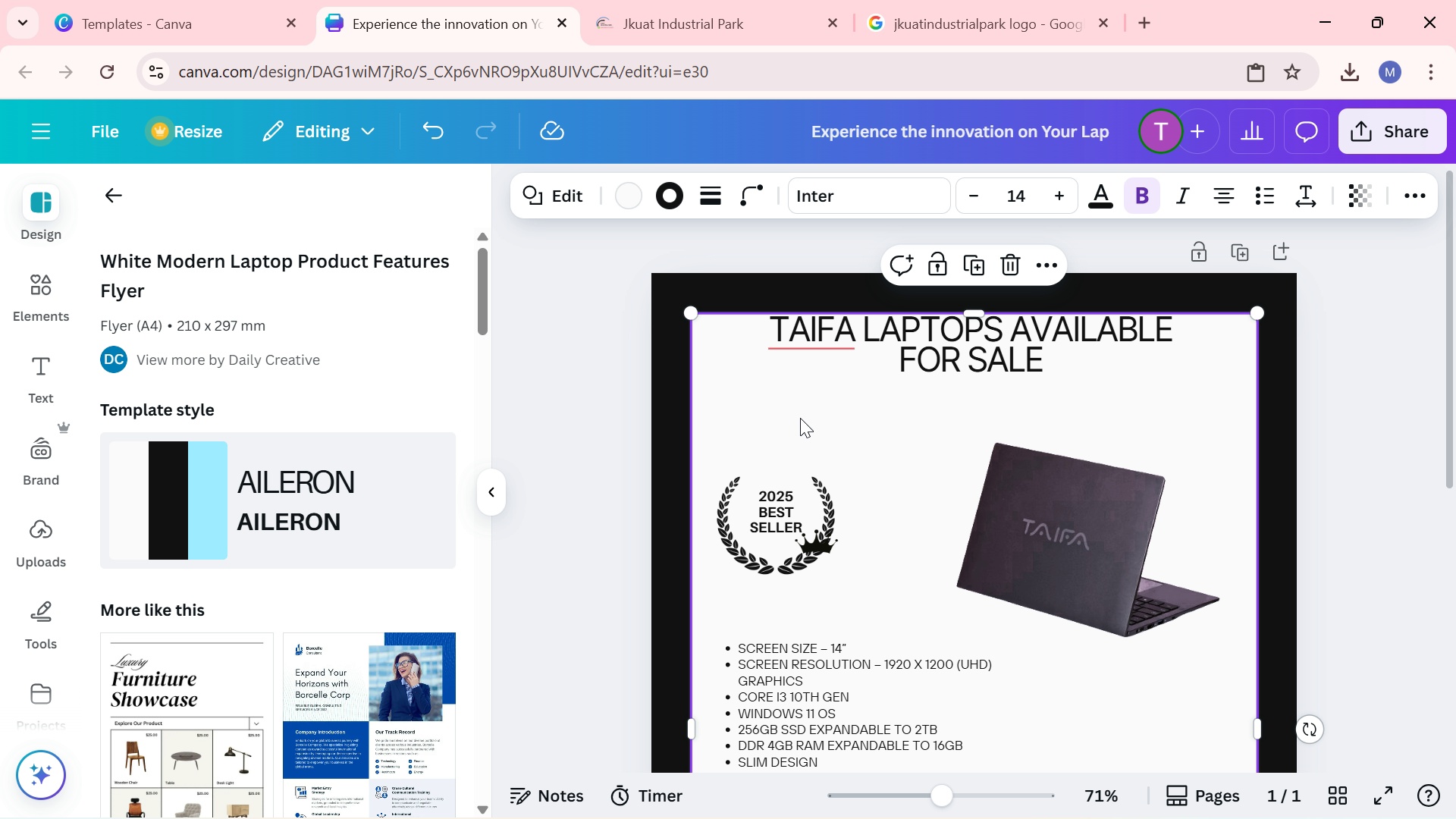 
right_click([800, 418])
 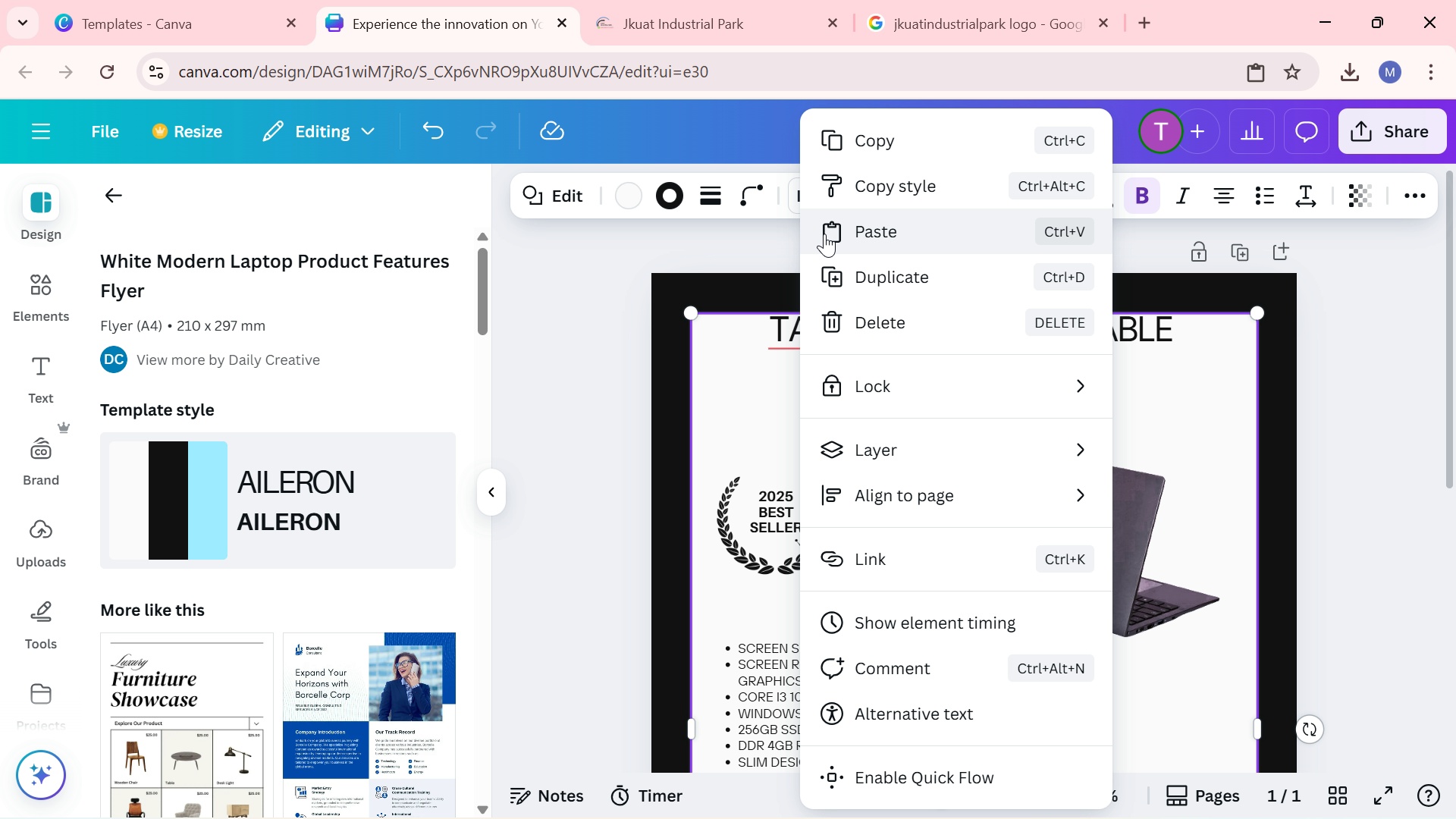 
left_click([824, 234])
 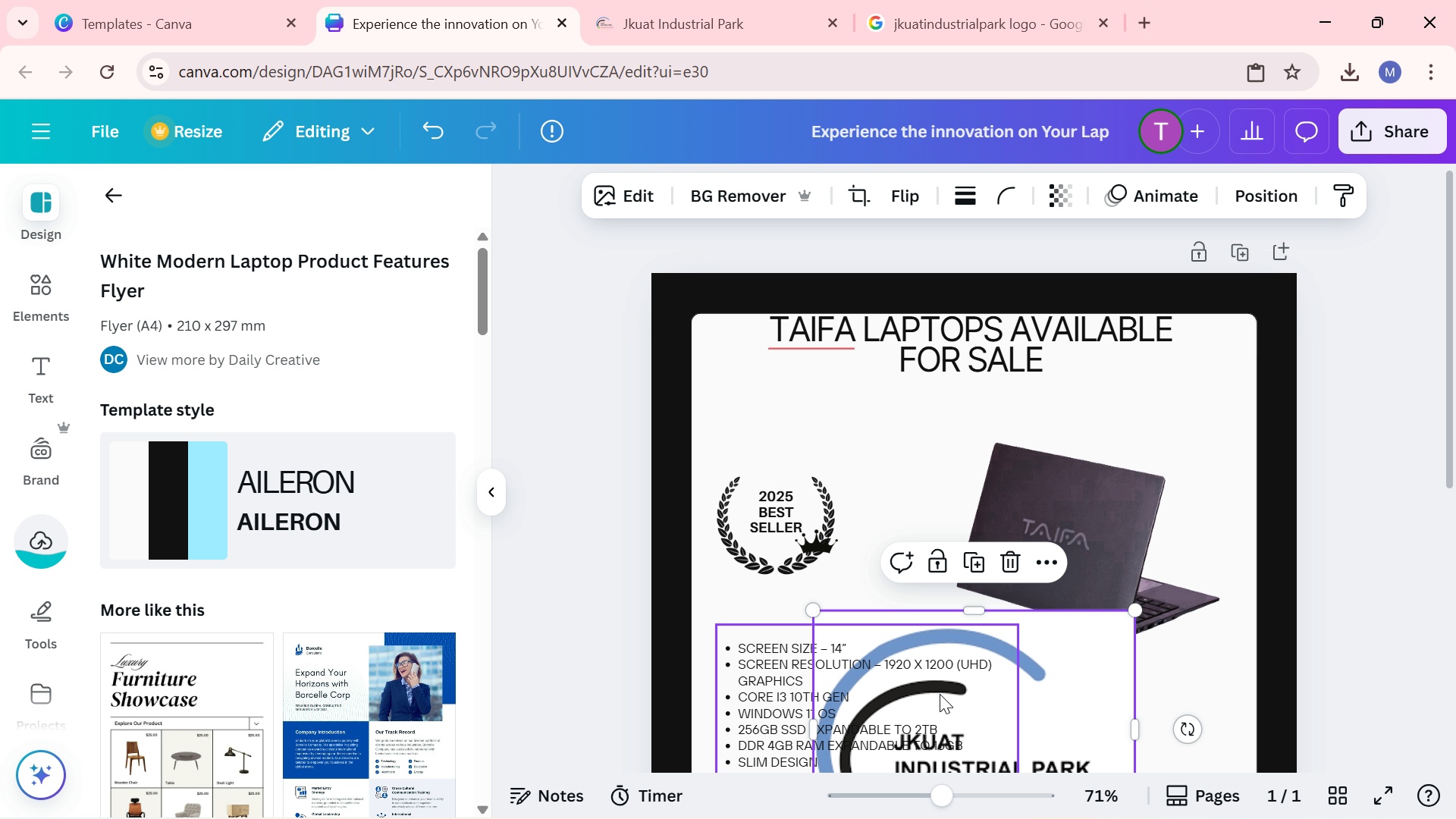 
left_click_drag(start_coordinate=[1056, 661], to_coordinate=[955, 555])
 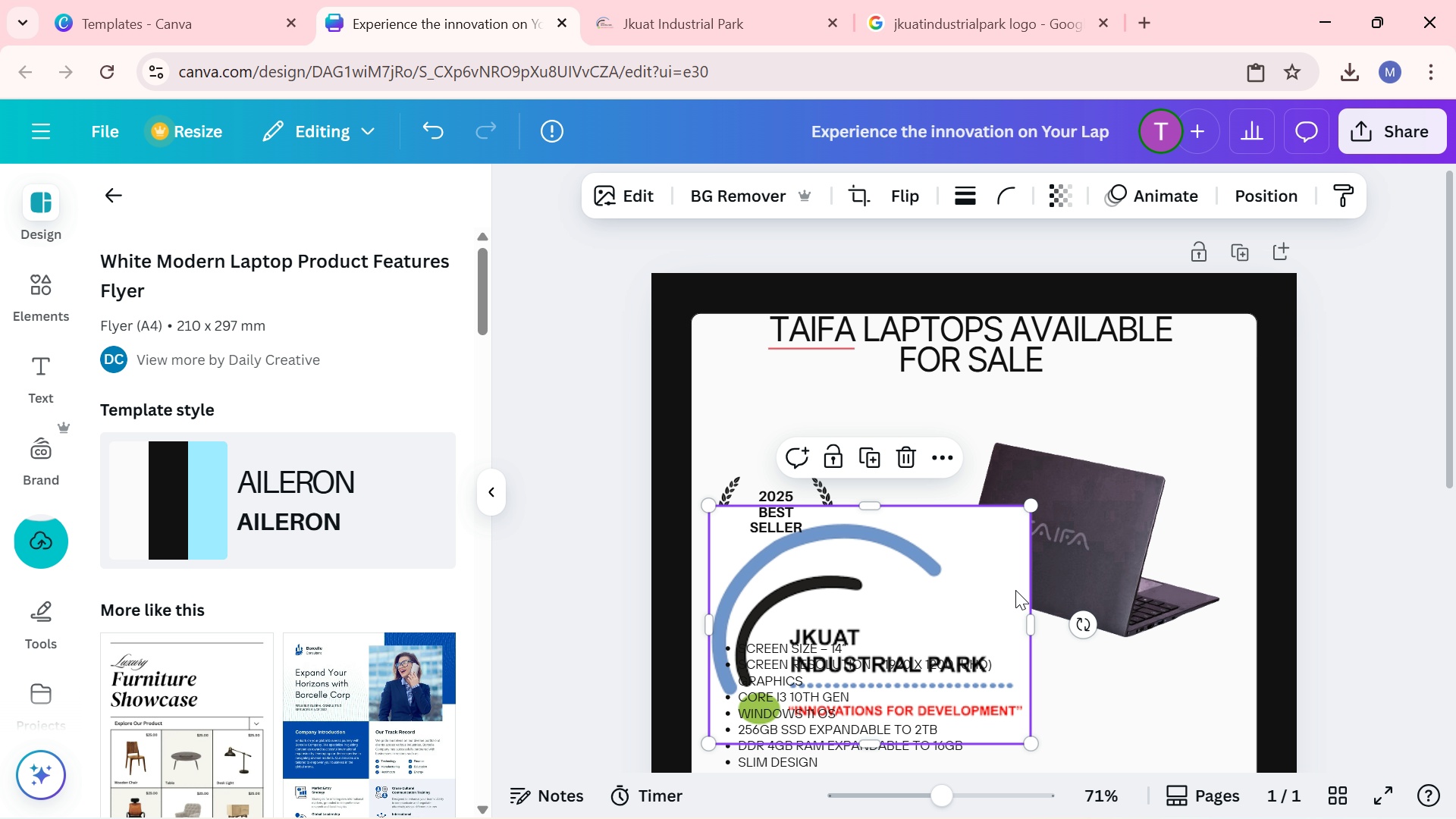 
left_click_drag(start_coordinate=[1016, 591], to_coordinate=[995, 402])
 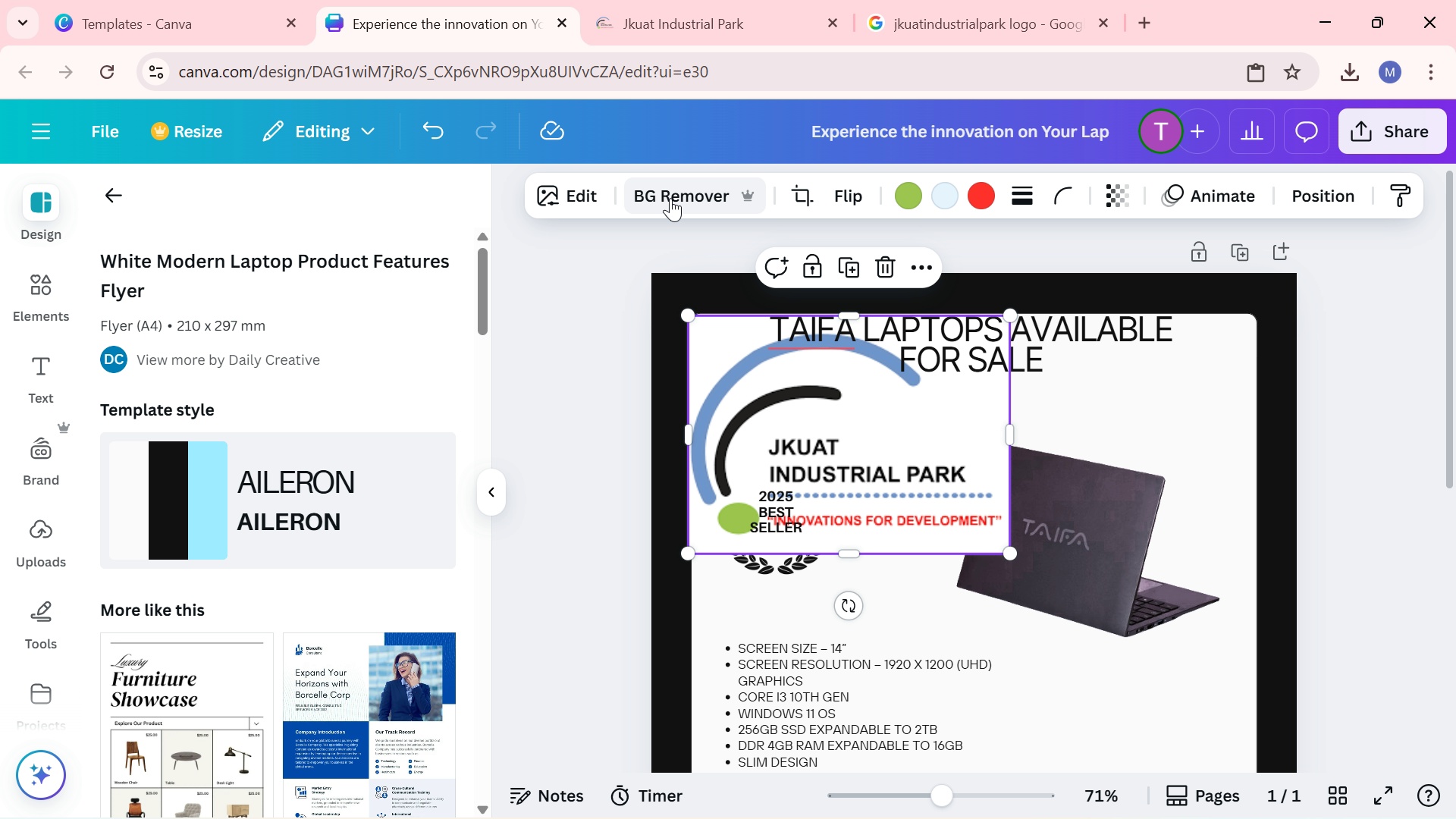 
left_click([670, 198])
 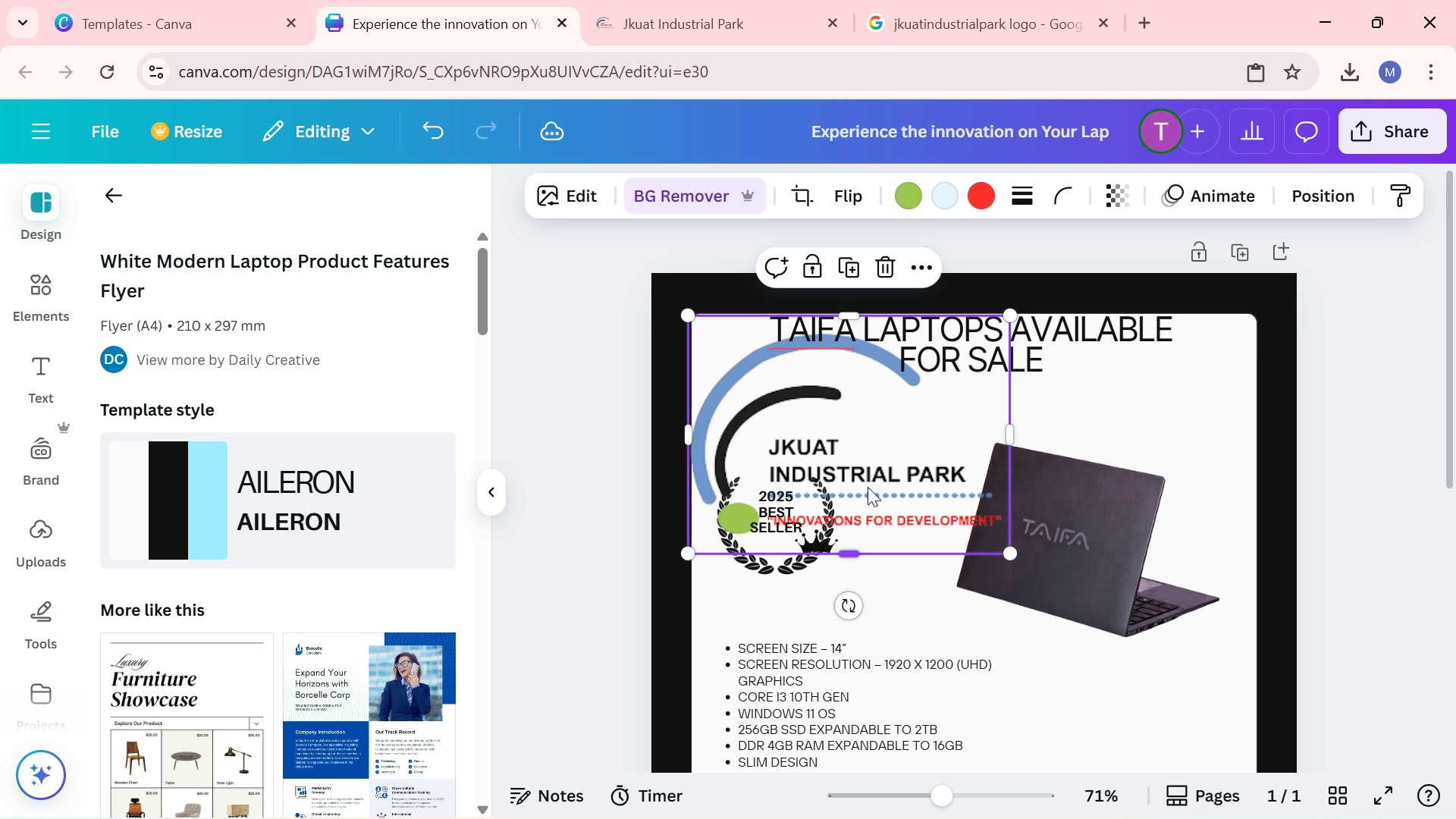 
wait(7.32)
 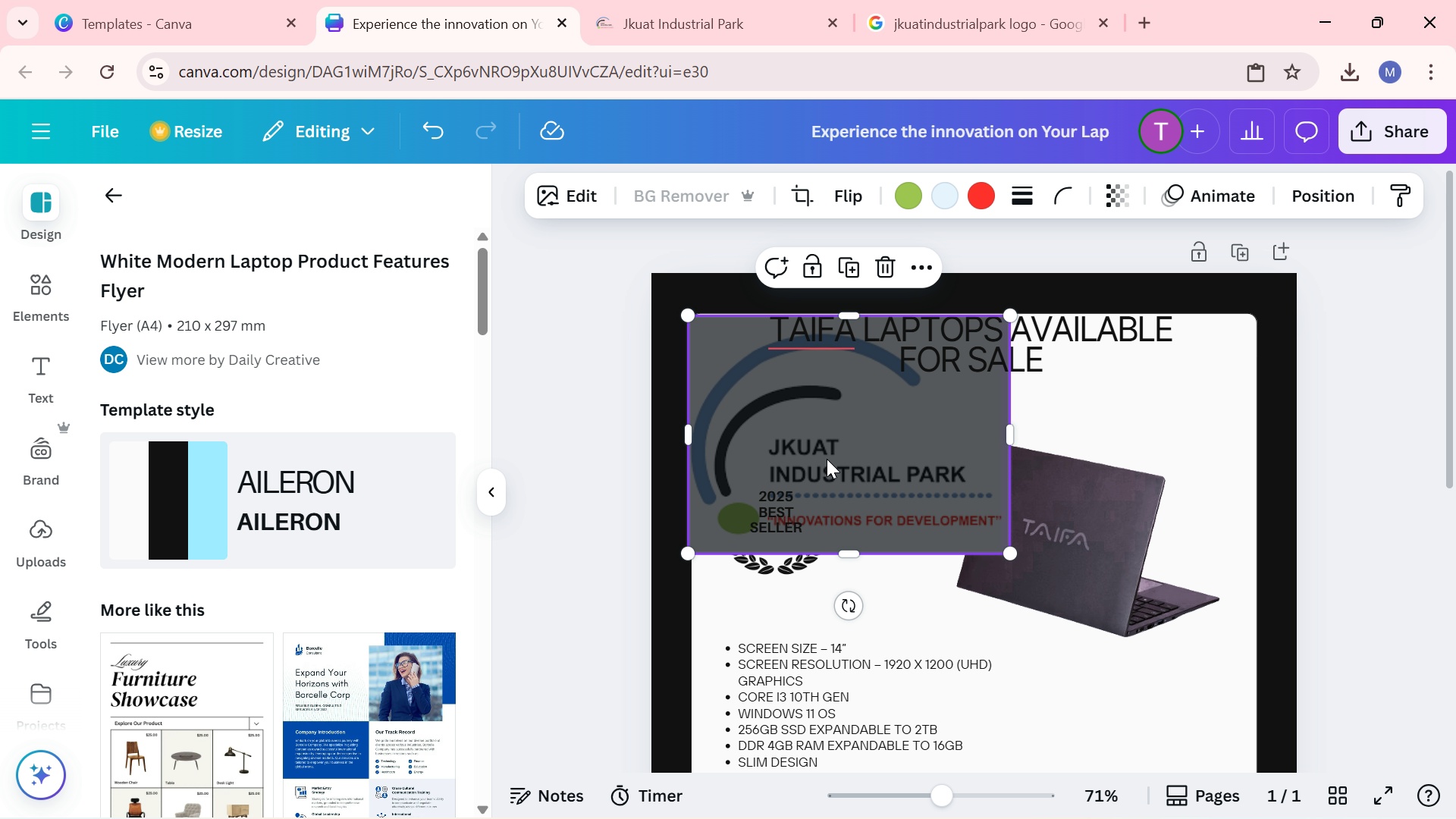 
left_click_drag(start_coordinate=[1015, 551], to_coordinate=[864, 432])
 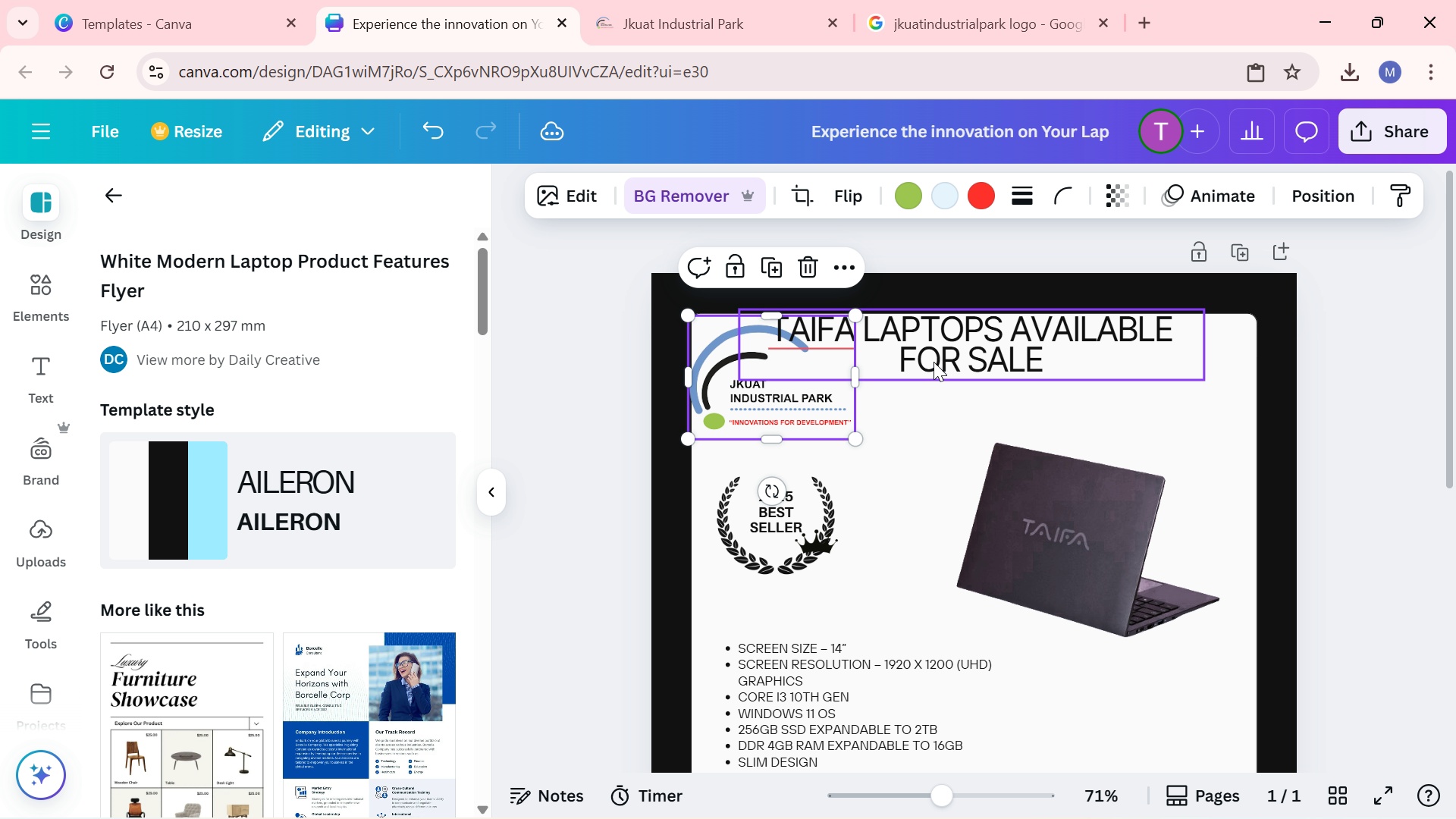 
left_click_drag(start_coordinate=[934, 362], to_coordinate=[993, 373])
 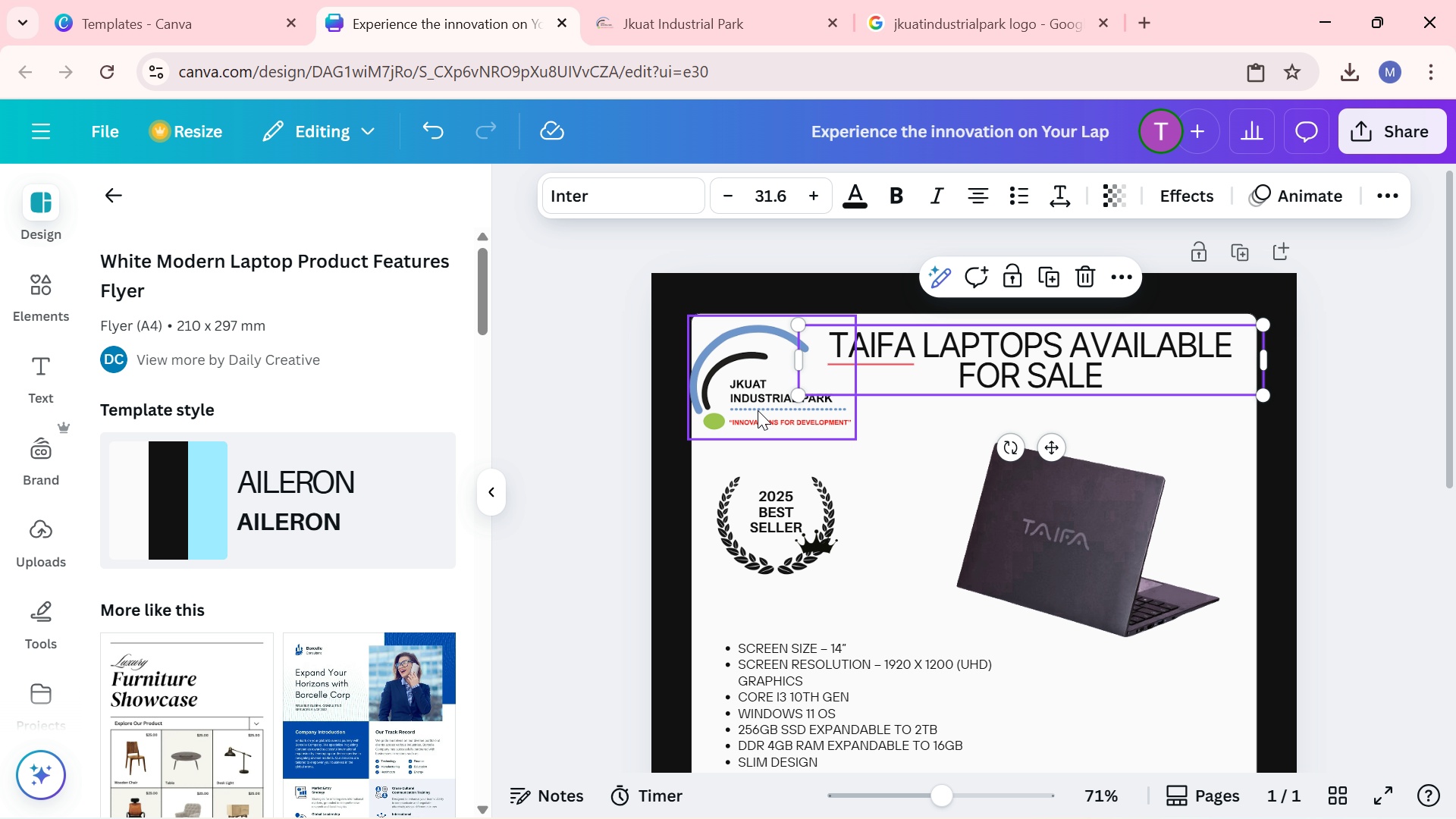 
left_click_drag(start_coordinate=[753, 400], to_coordinate=[764, 393])
 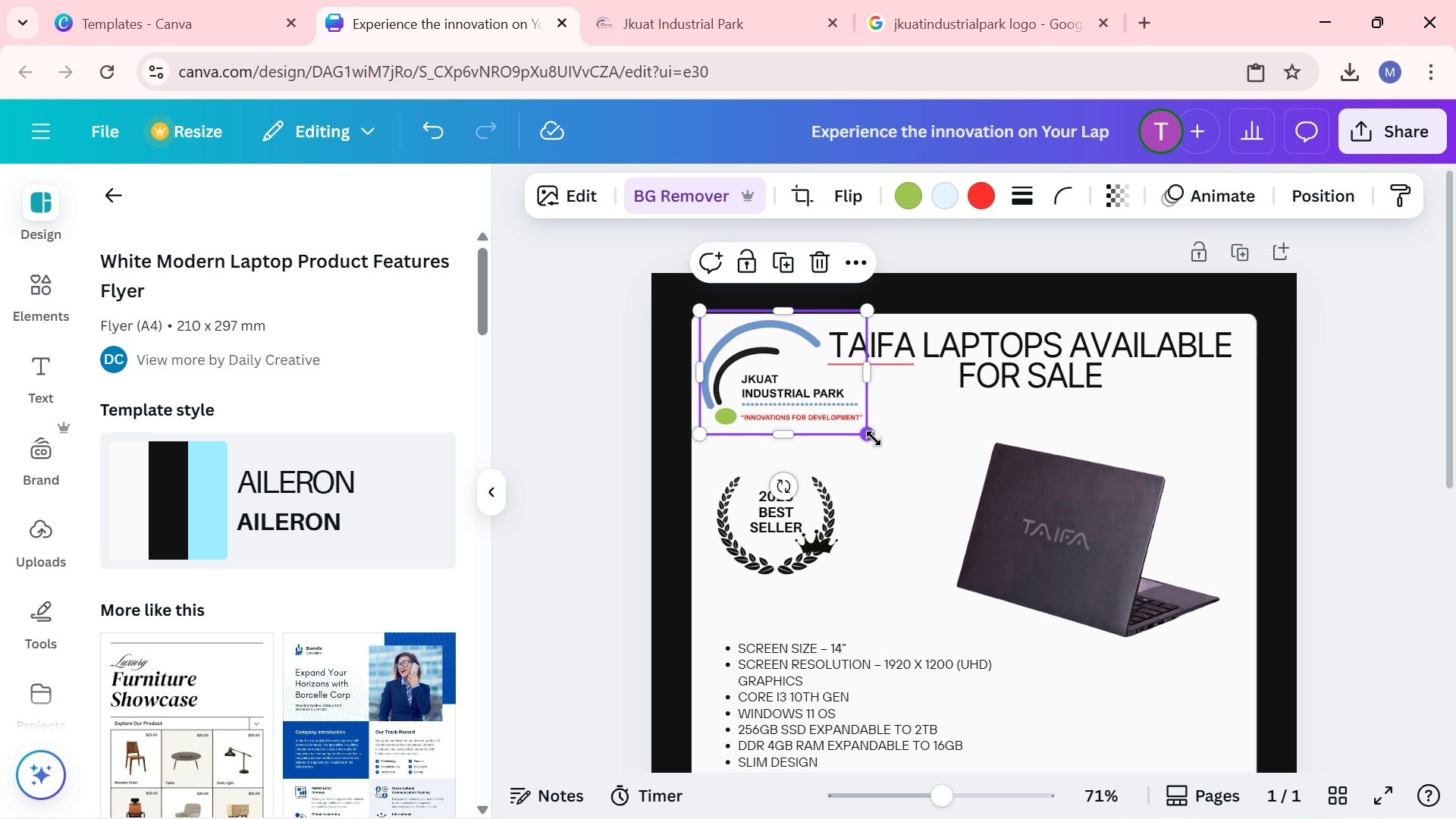 
left_click_drag(start_coordinate=[874, 437], to_coordinate=[803, 406])
 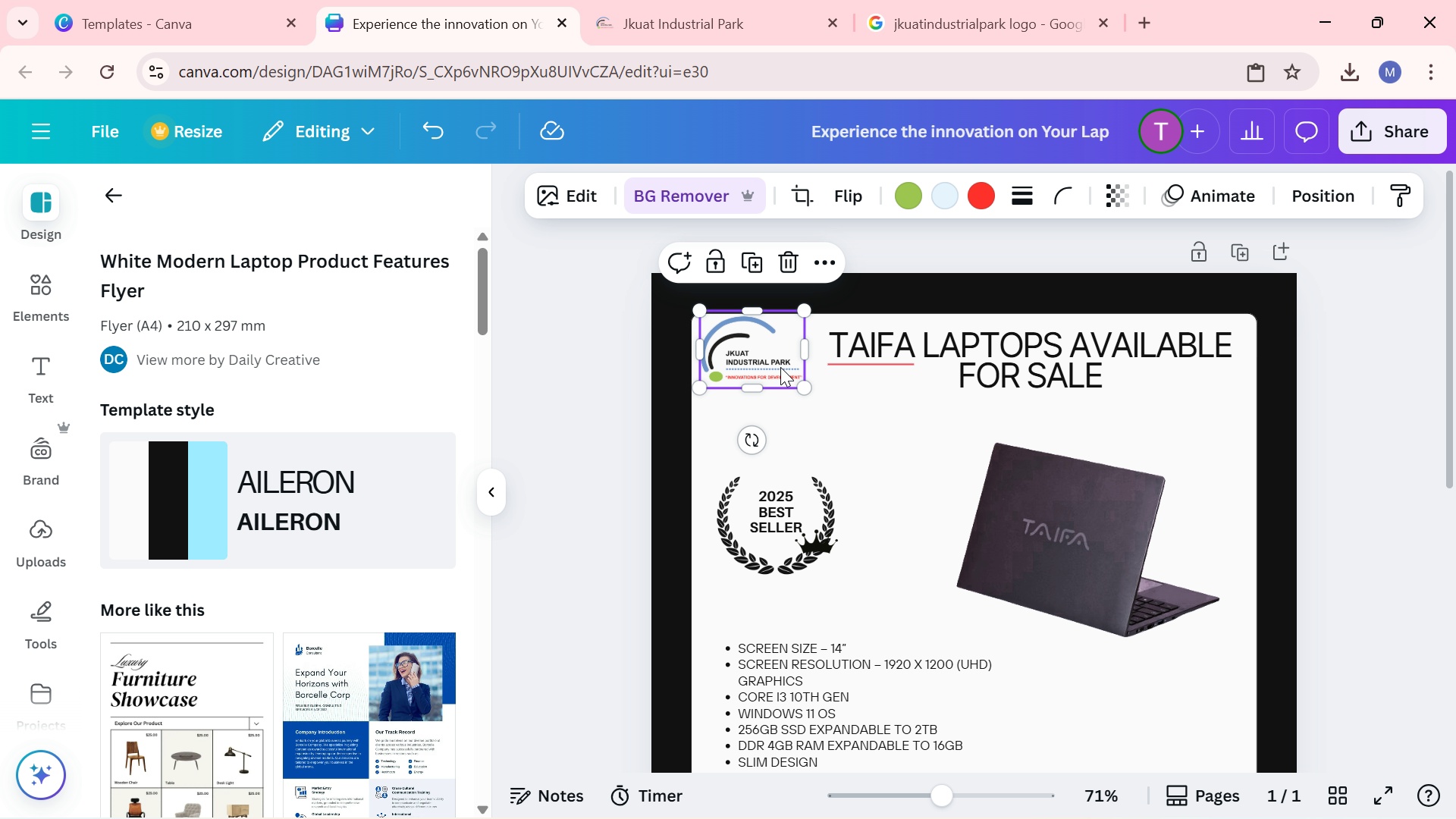 
left_click_drag(start_coordinate=[780, 367], to_coordinate=[775, 376])
 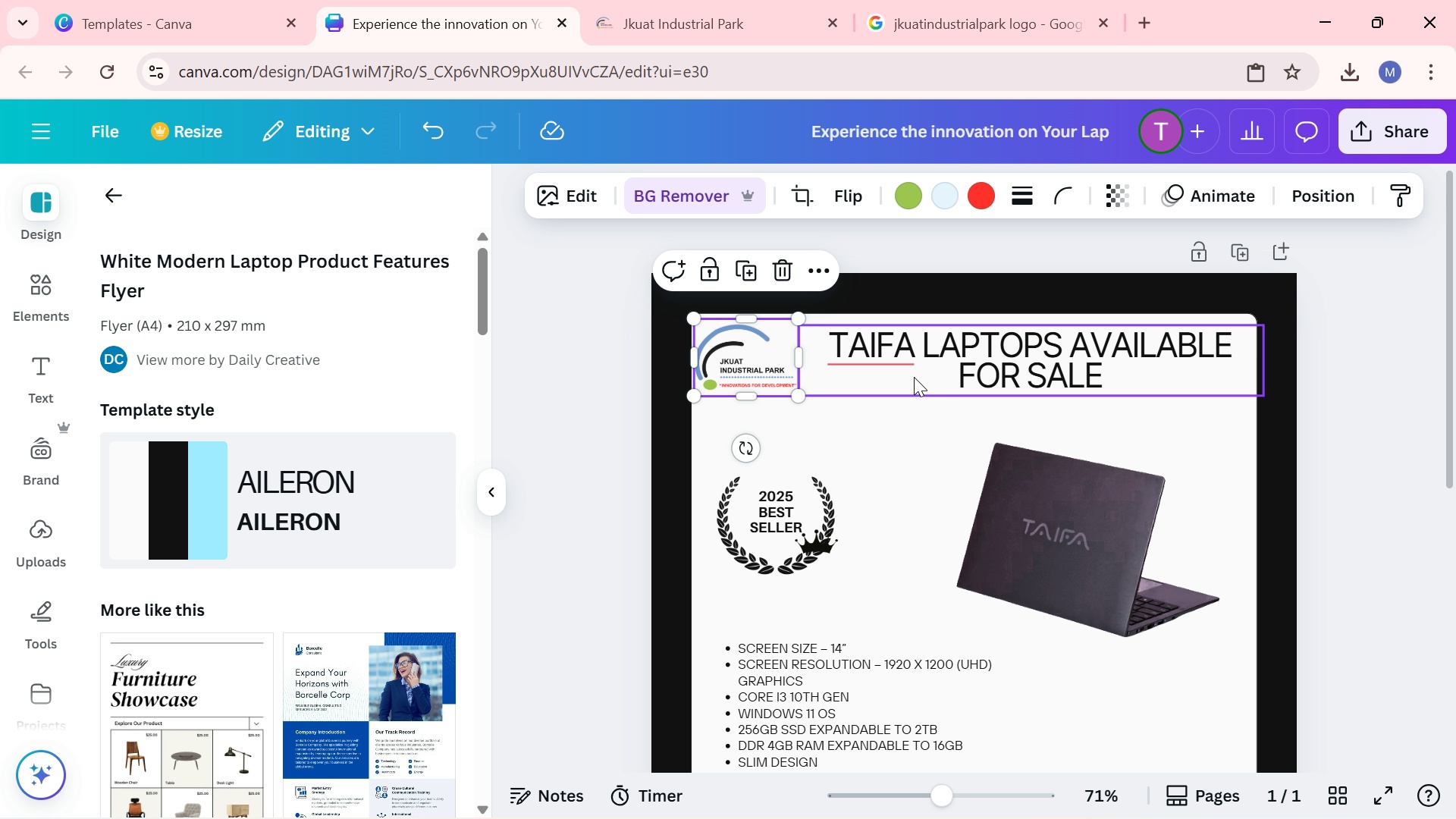 
mouse_move([966, 382])
 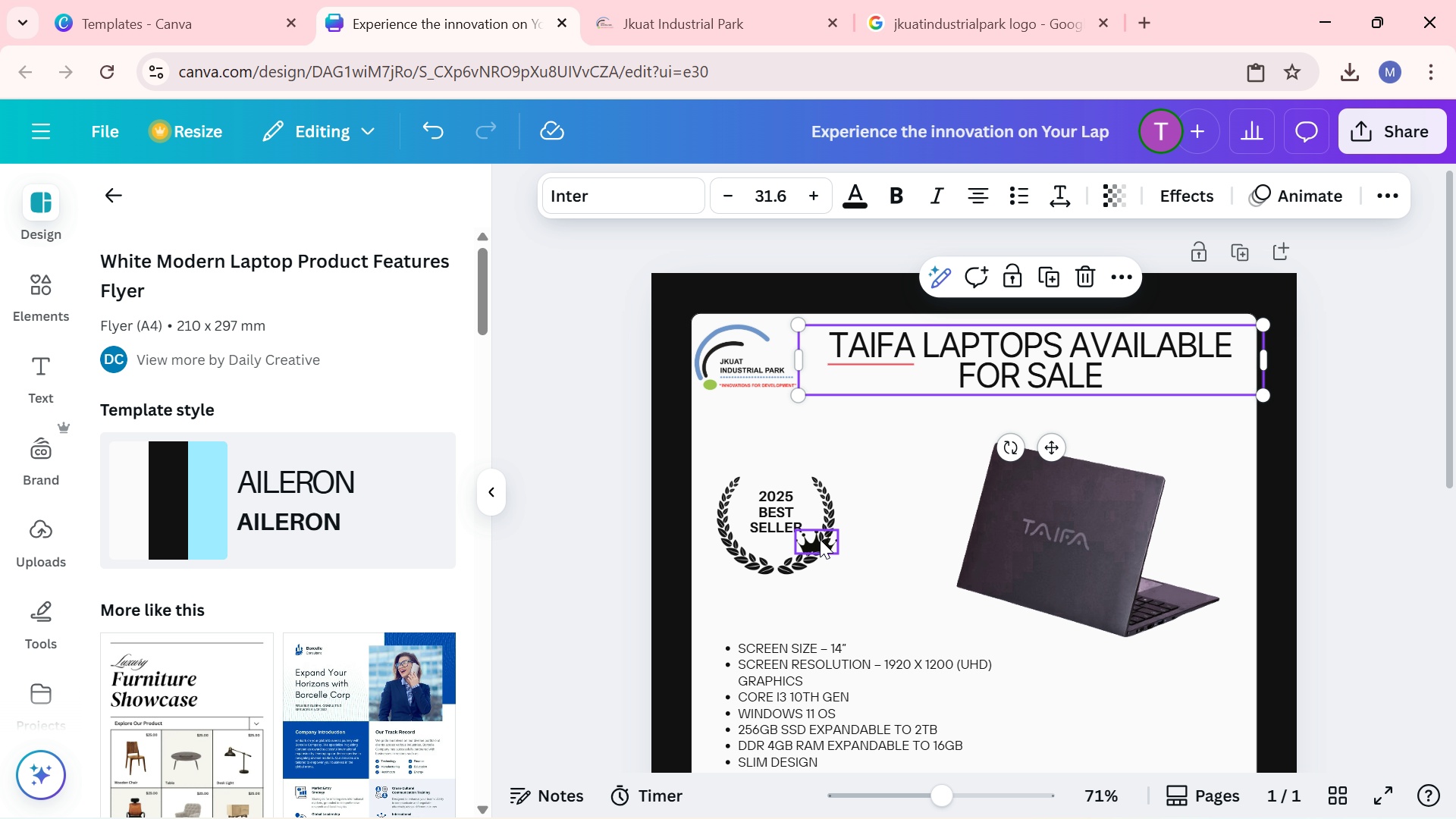 
left_click([820, 539])
 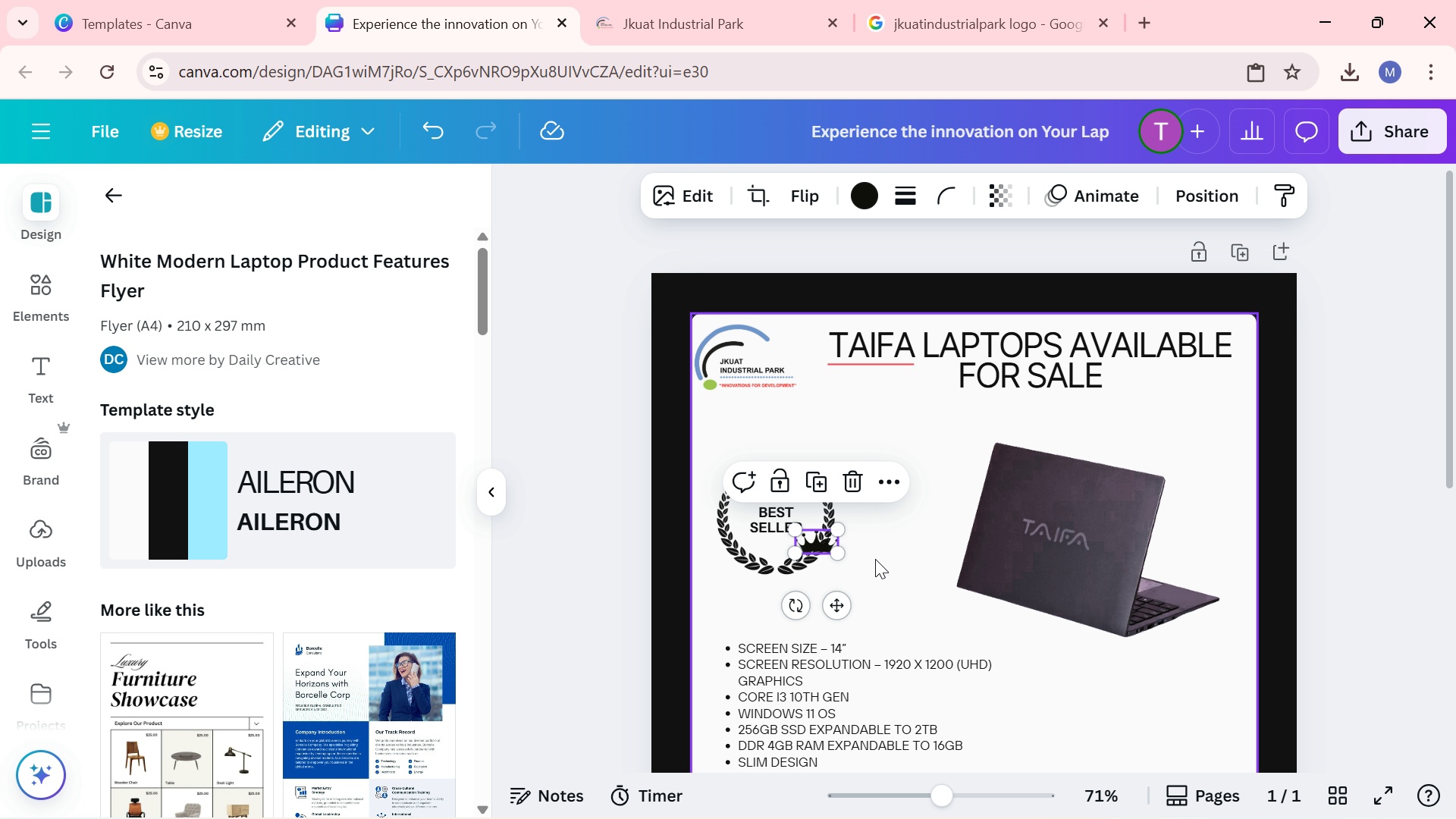 
left_click([875, 559])
 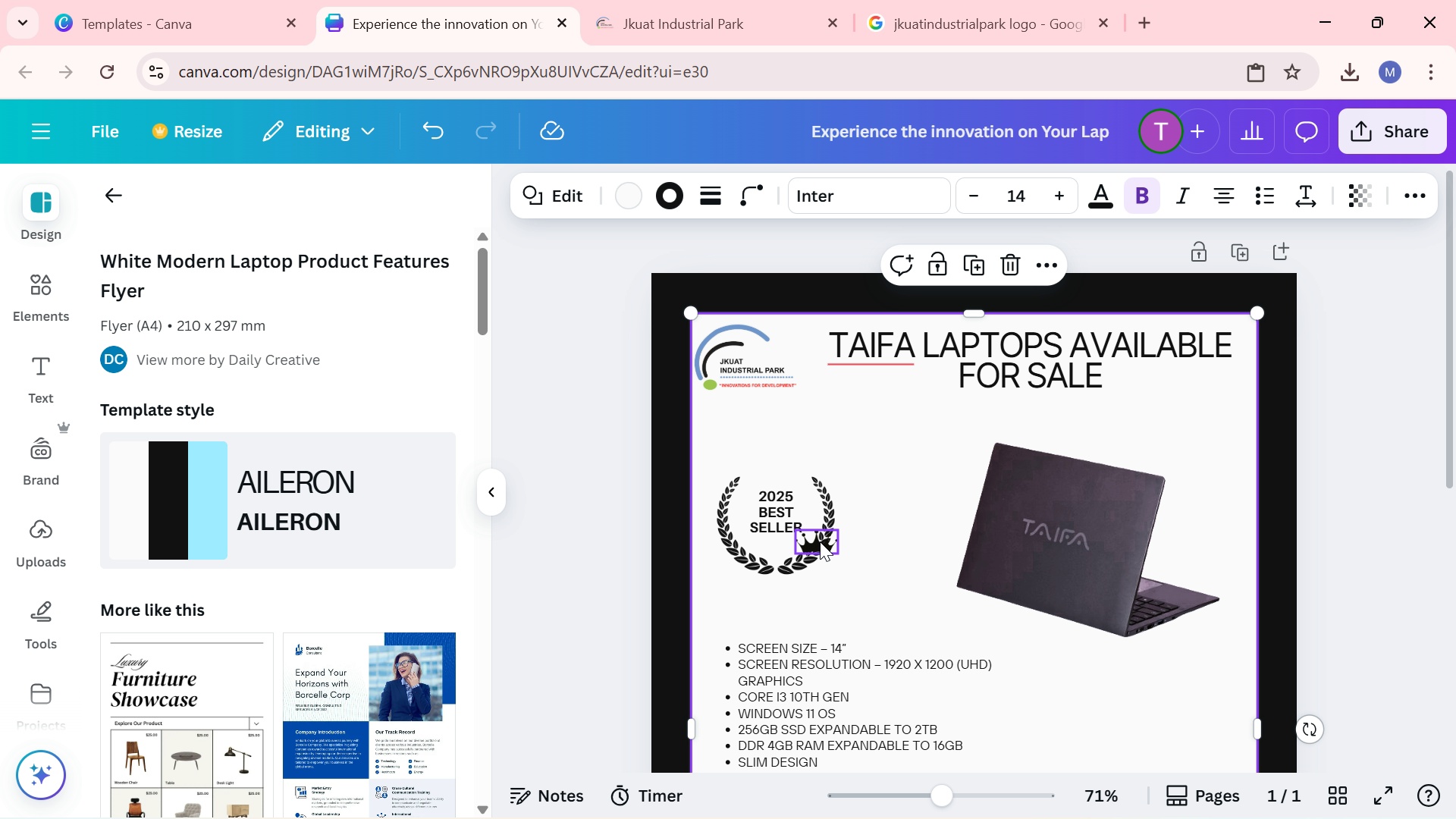 
left_click_drag(start_coordinate=[820, 541], to_coordinate=[776, 469])
 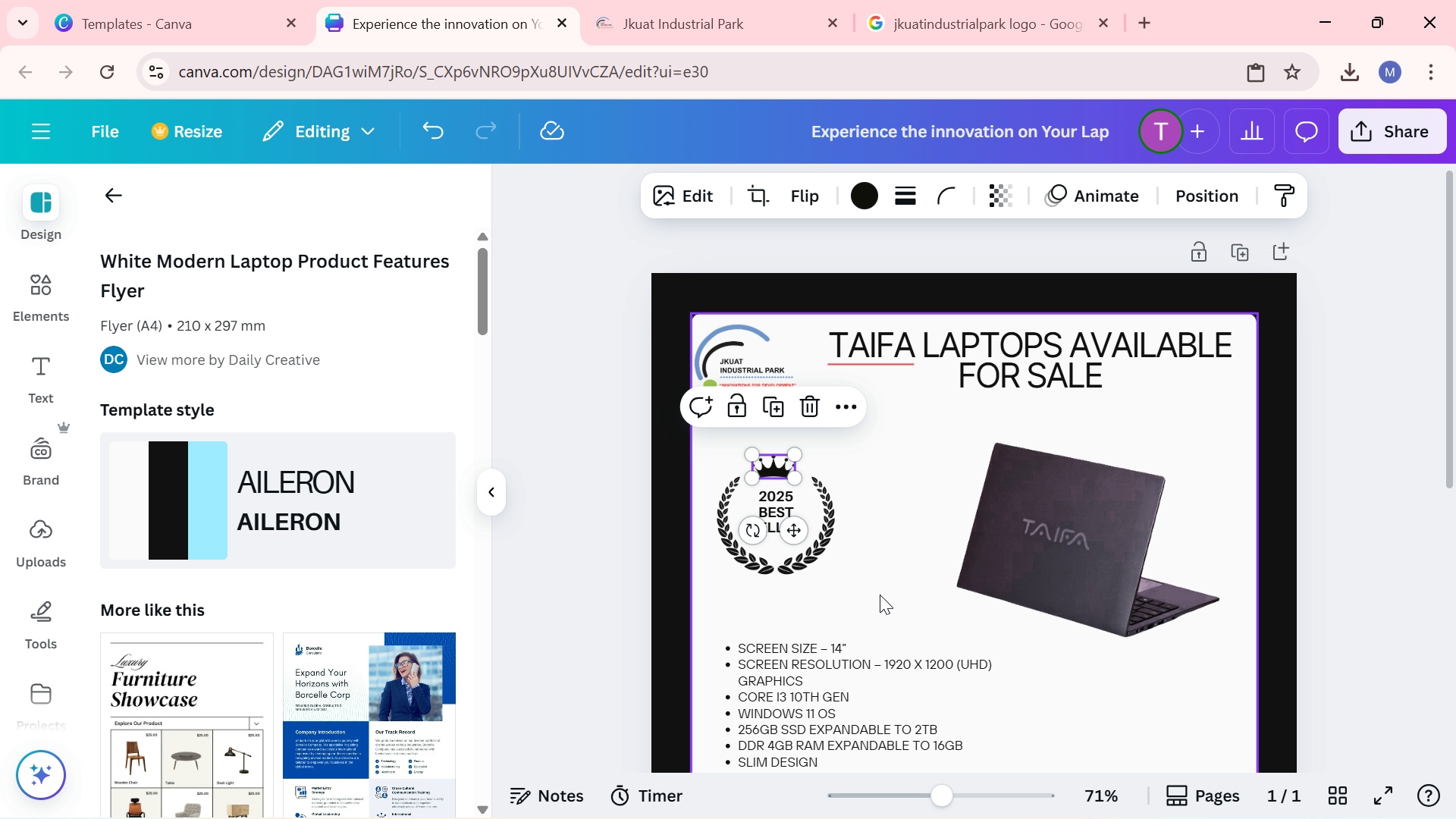 
left_click([880, 595])
 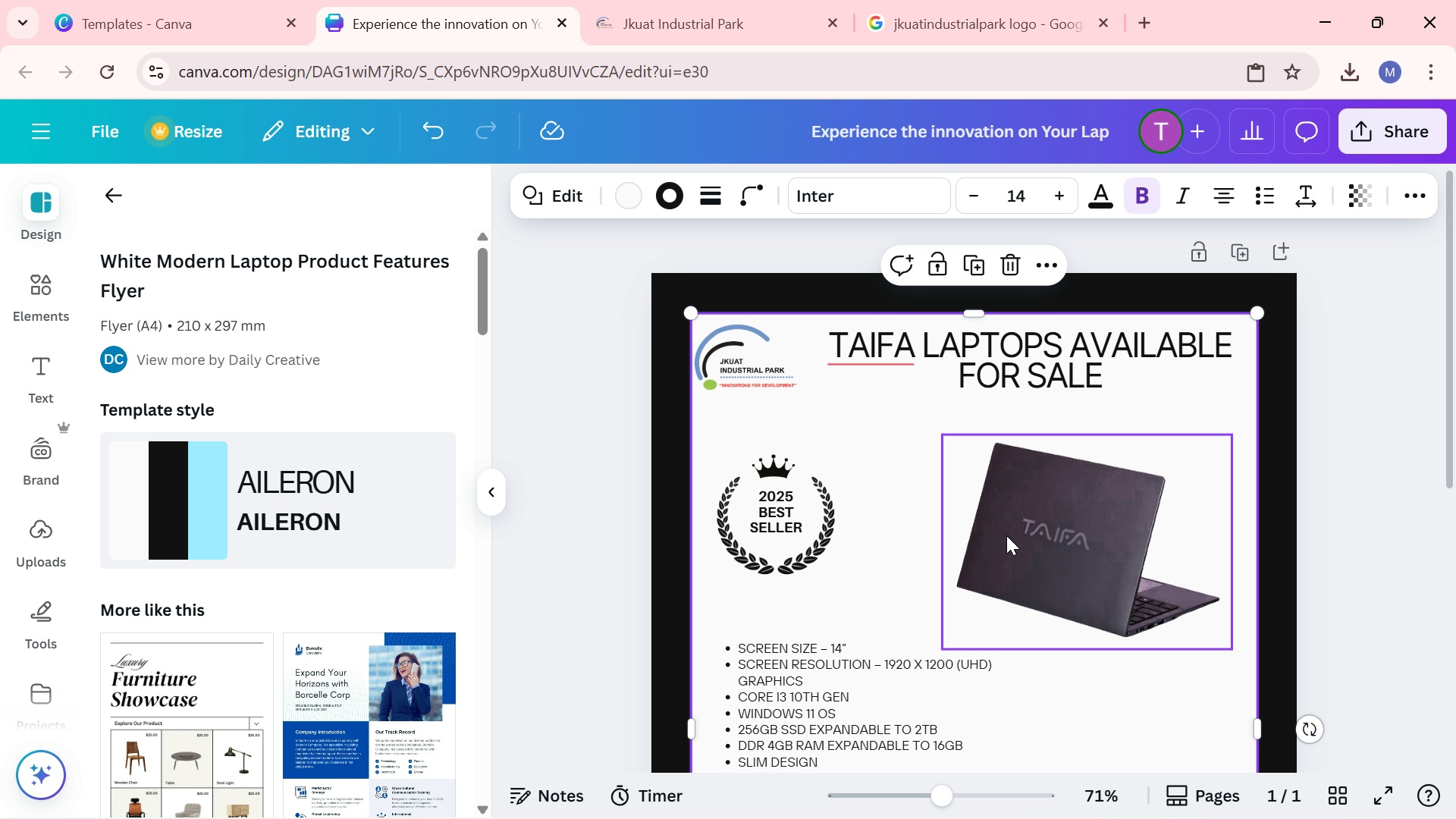 
left_click([1006, 535])
 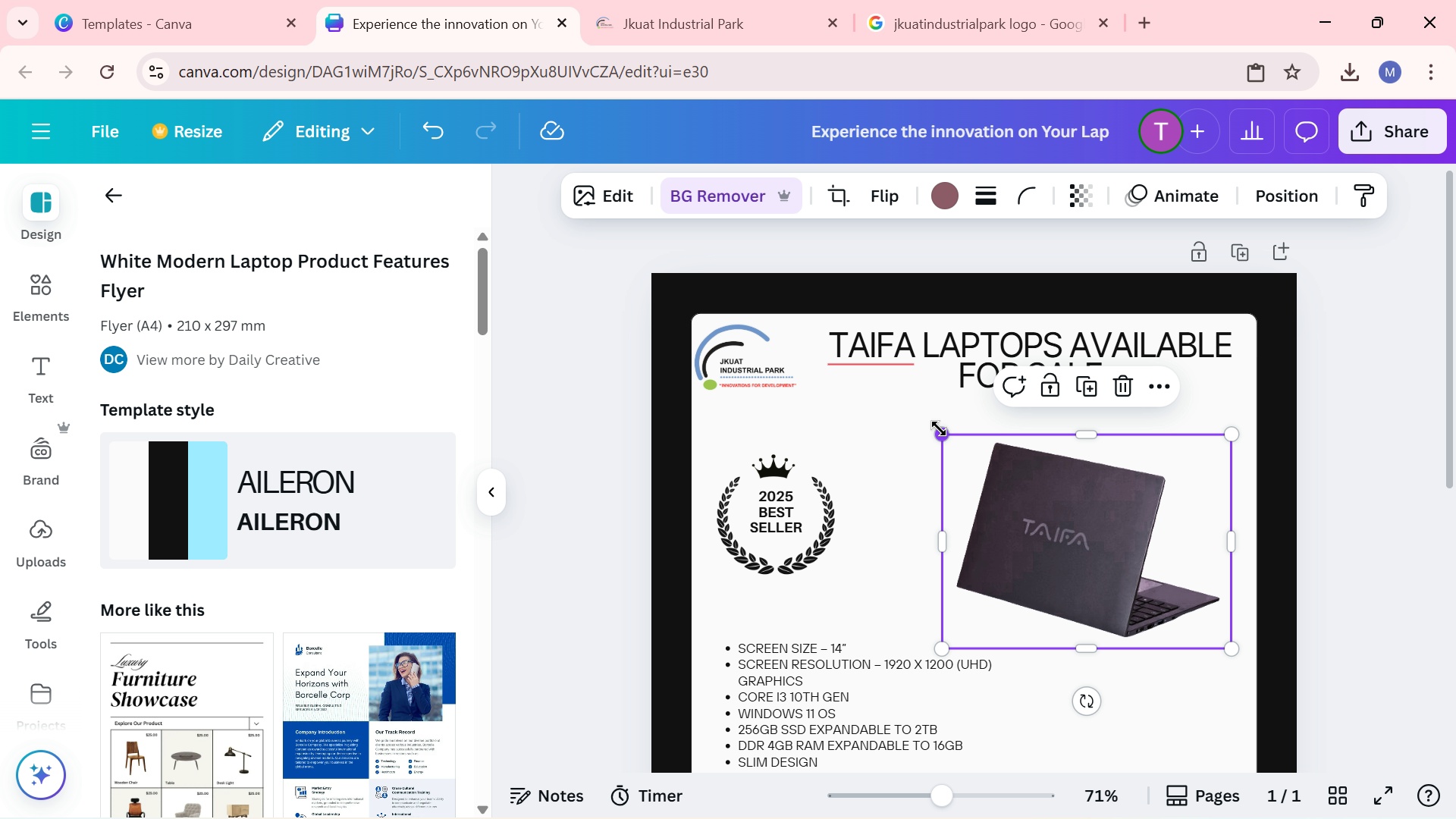 
left_click_drag(start_coordinate=[939, 428], to_coordinate=[918, 410])
 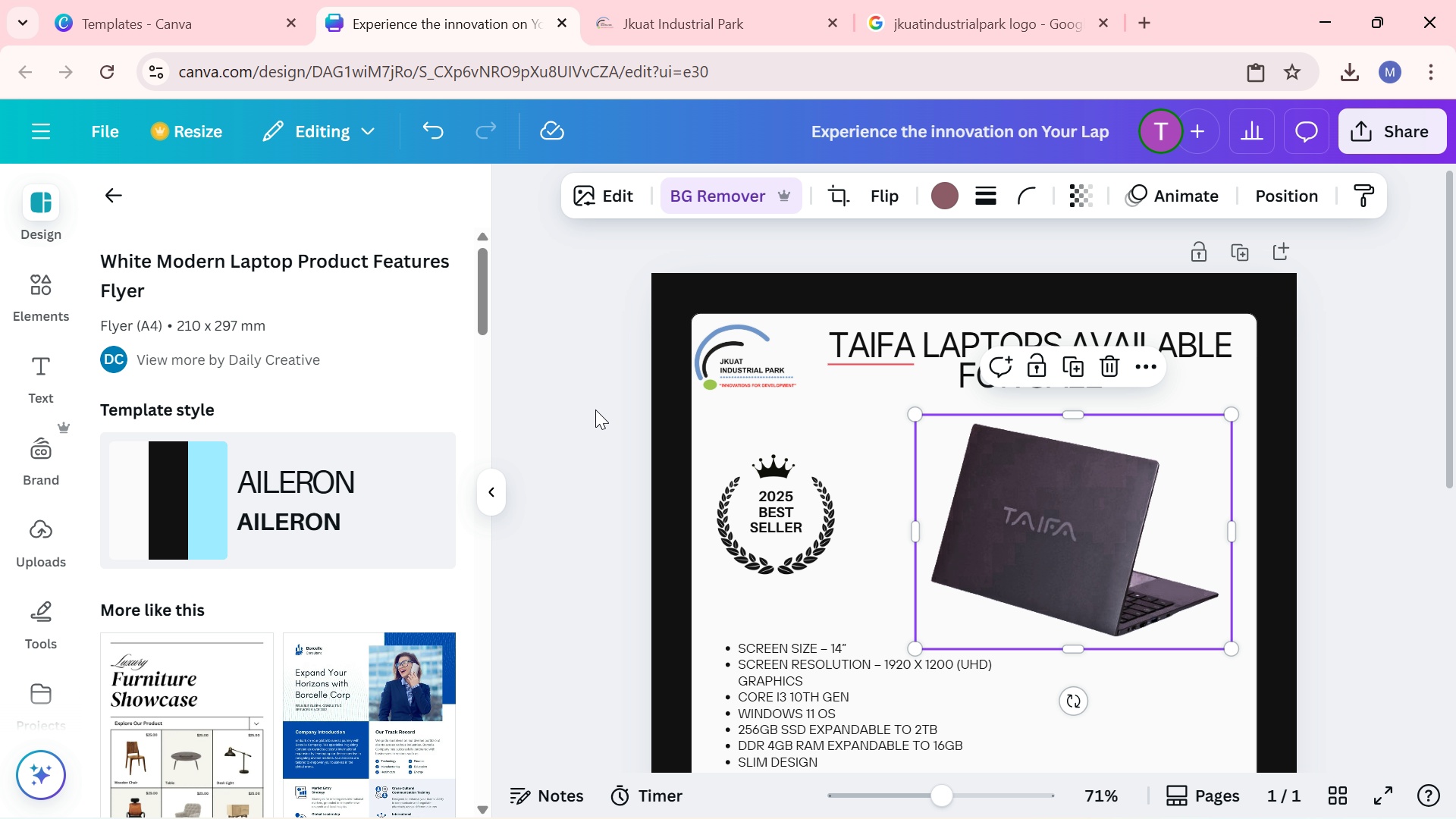 
left_click([594, 407])
 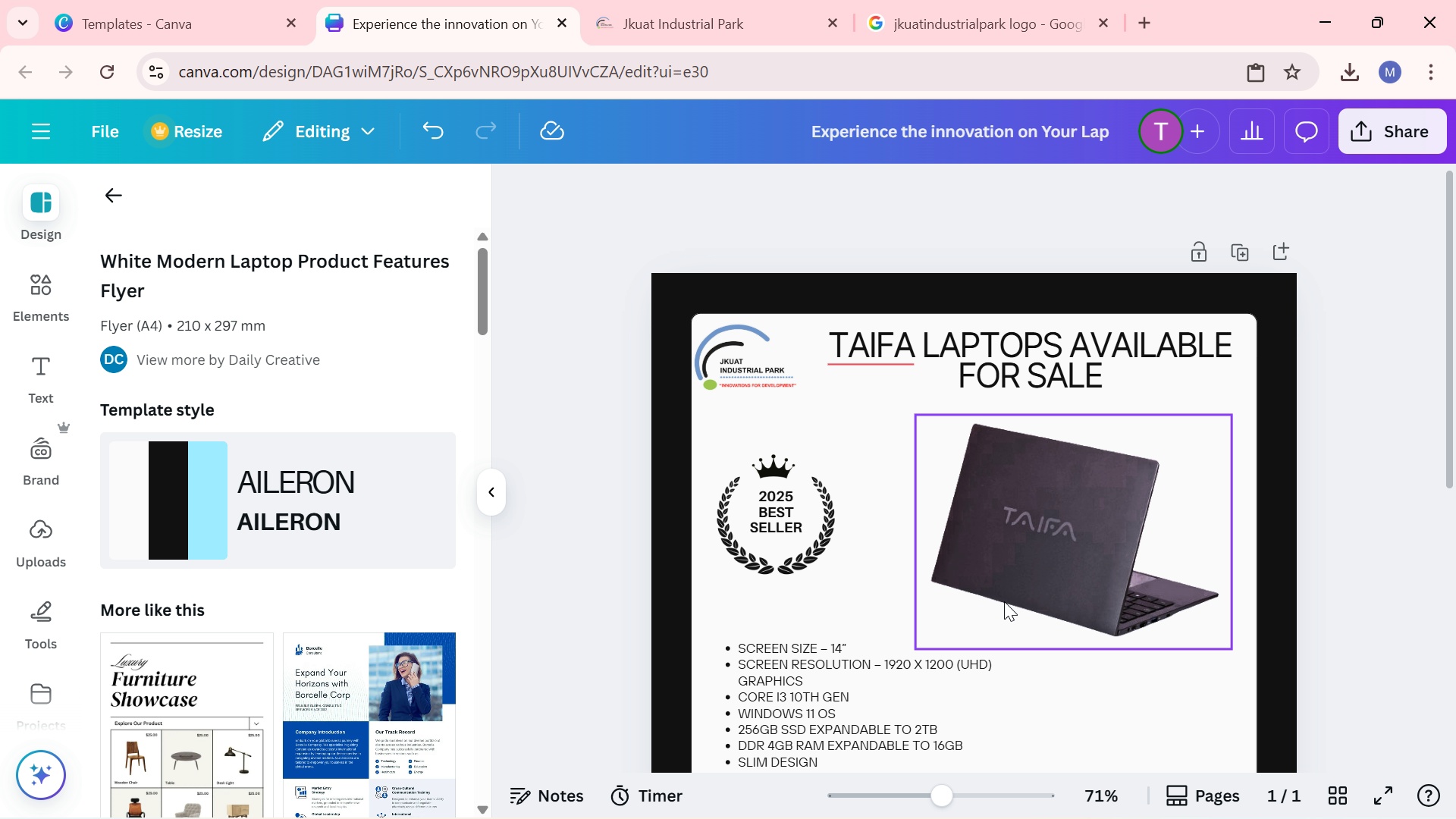 
scroll: coordinate [1004, 601], scroll_direction: down, amount: 3.0
 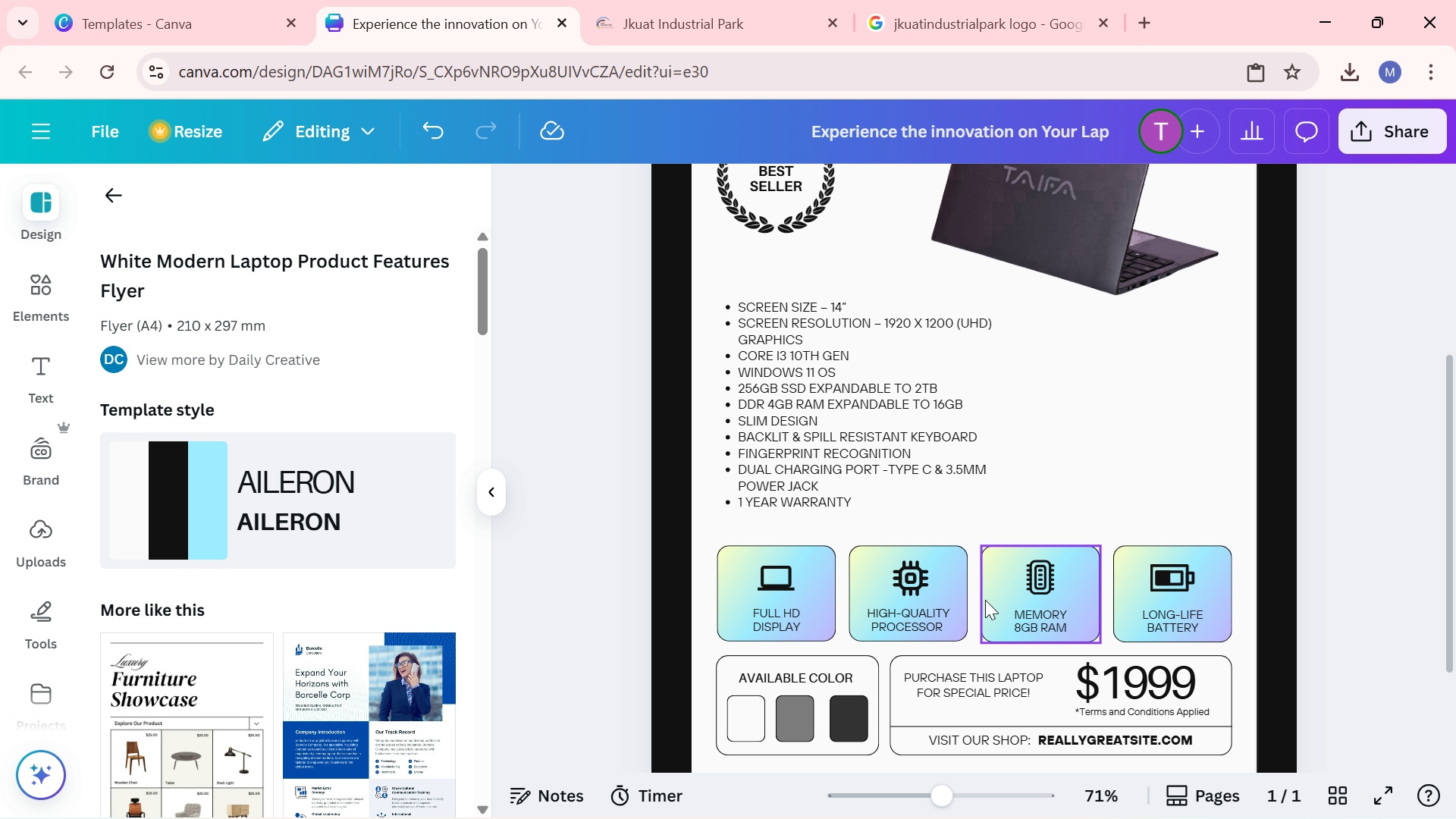 
left_click([1026, 618])
 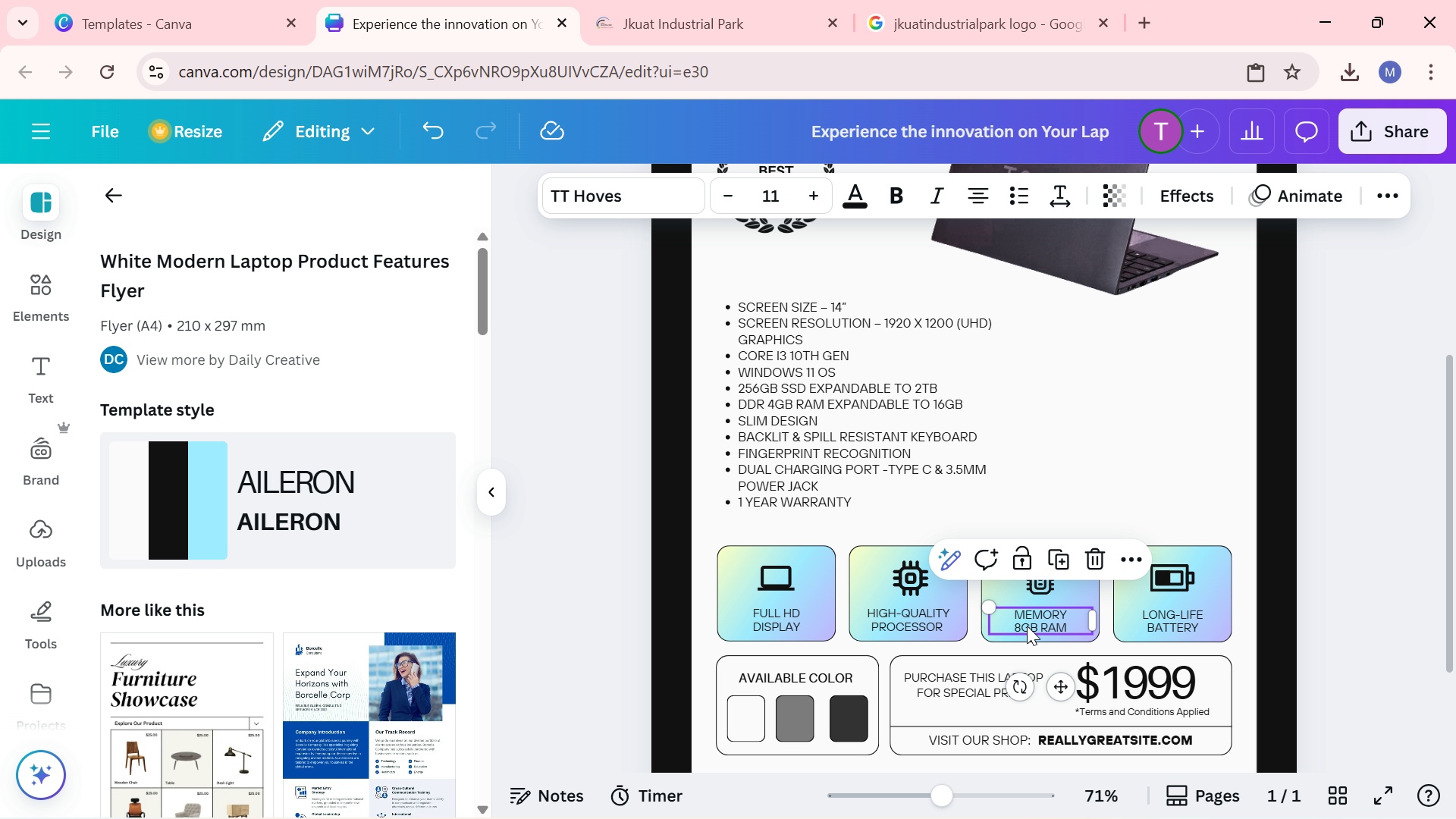 
double_click([1027, 626])
 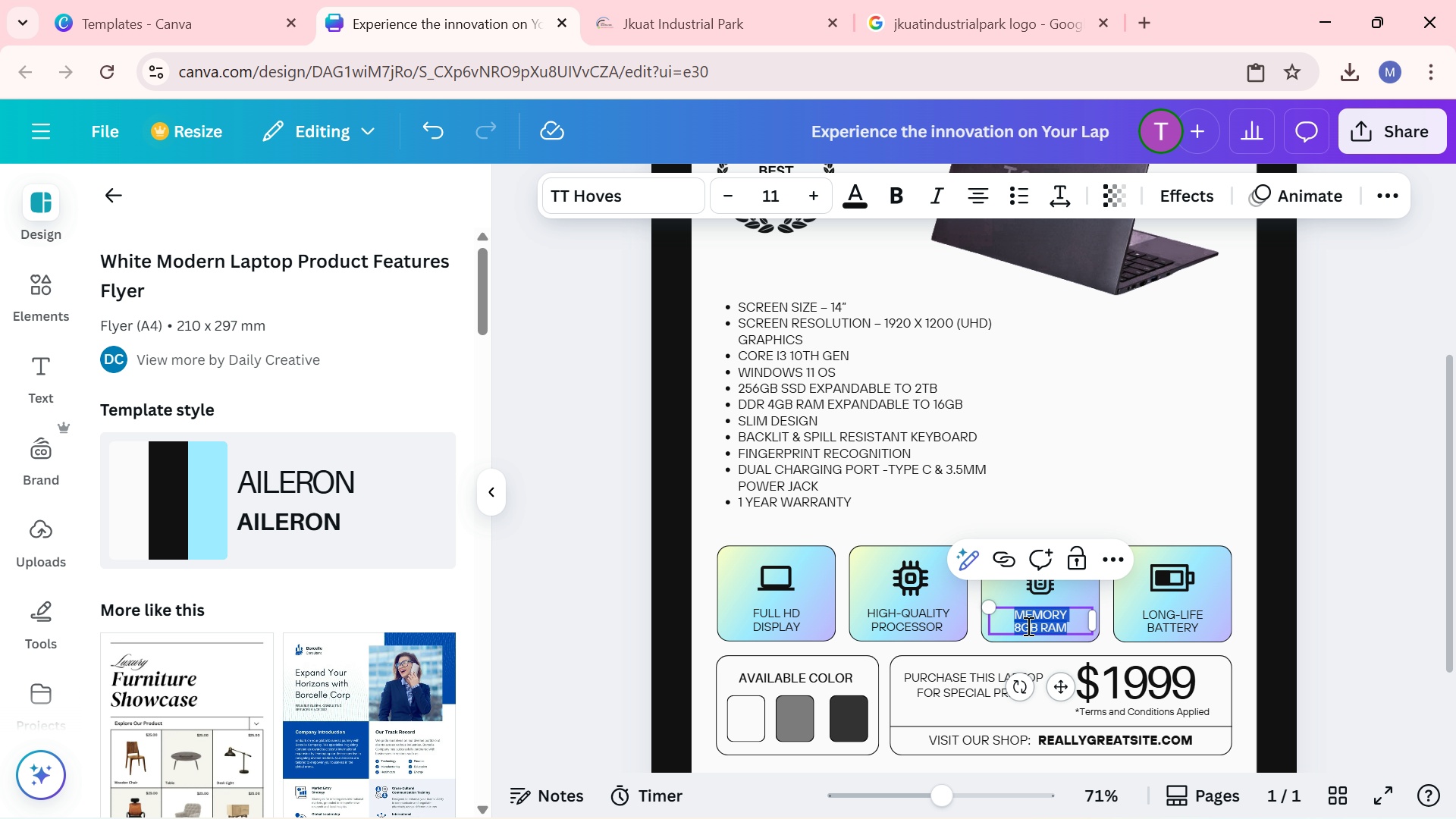 
left_click([1027, 626])
 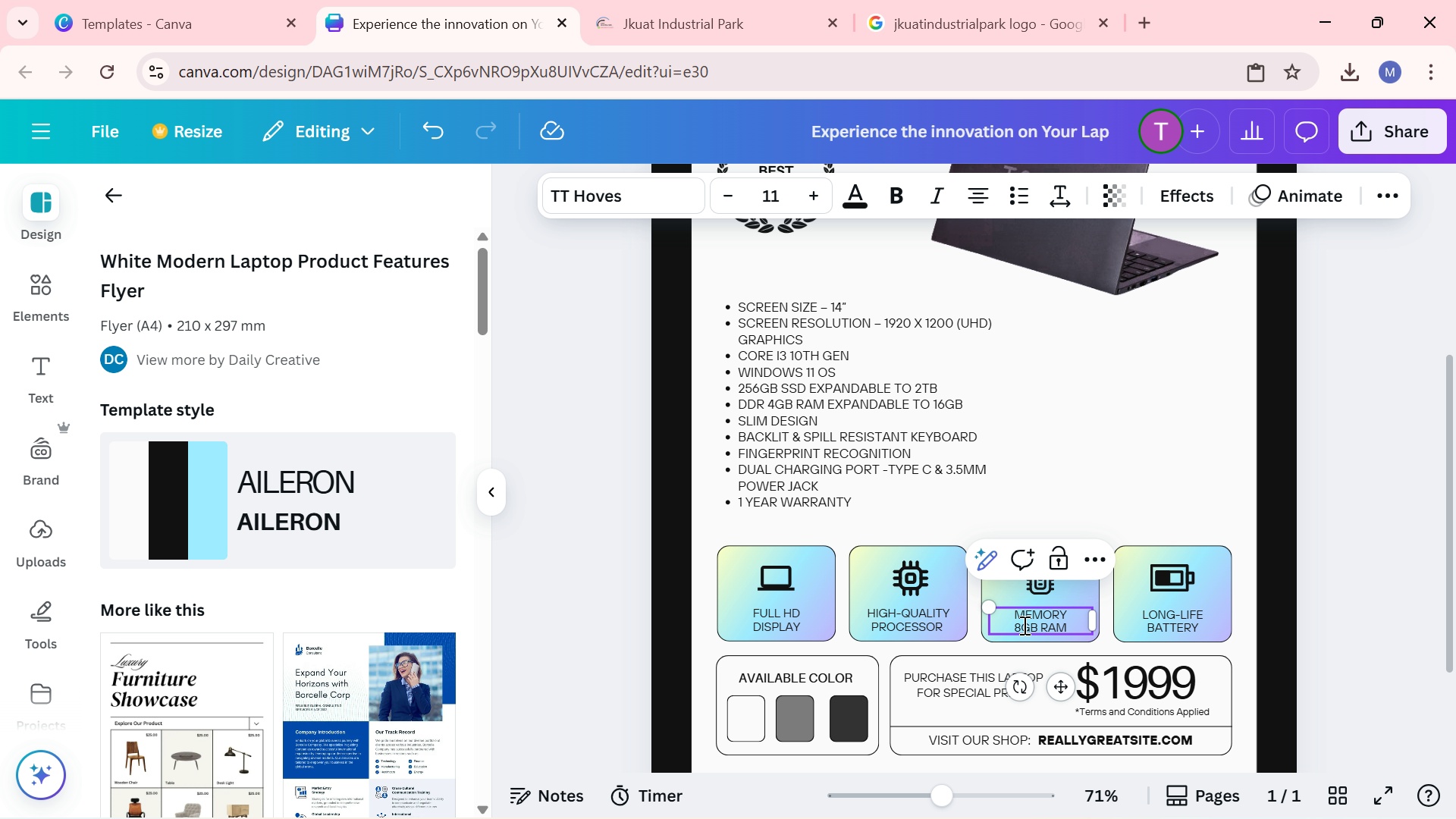 
left_click([1023, 625])
 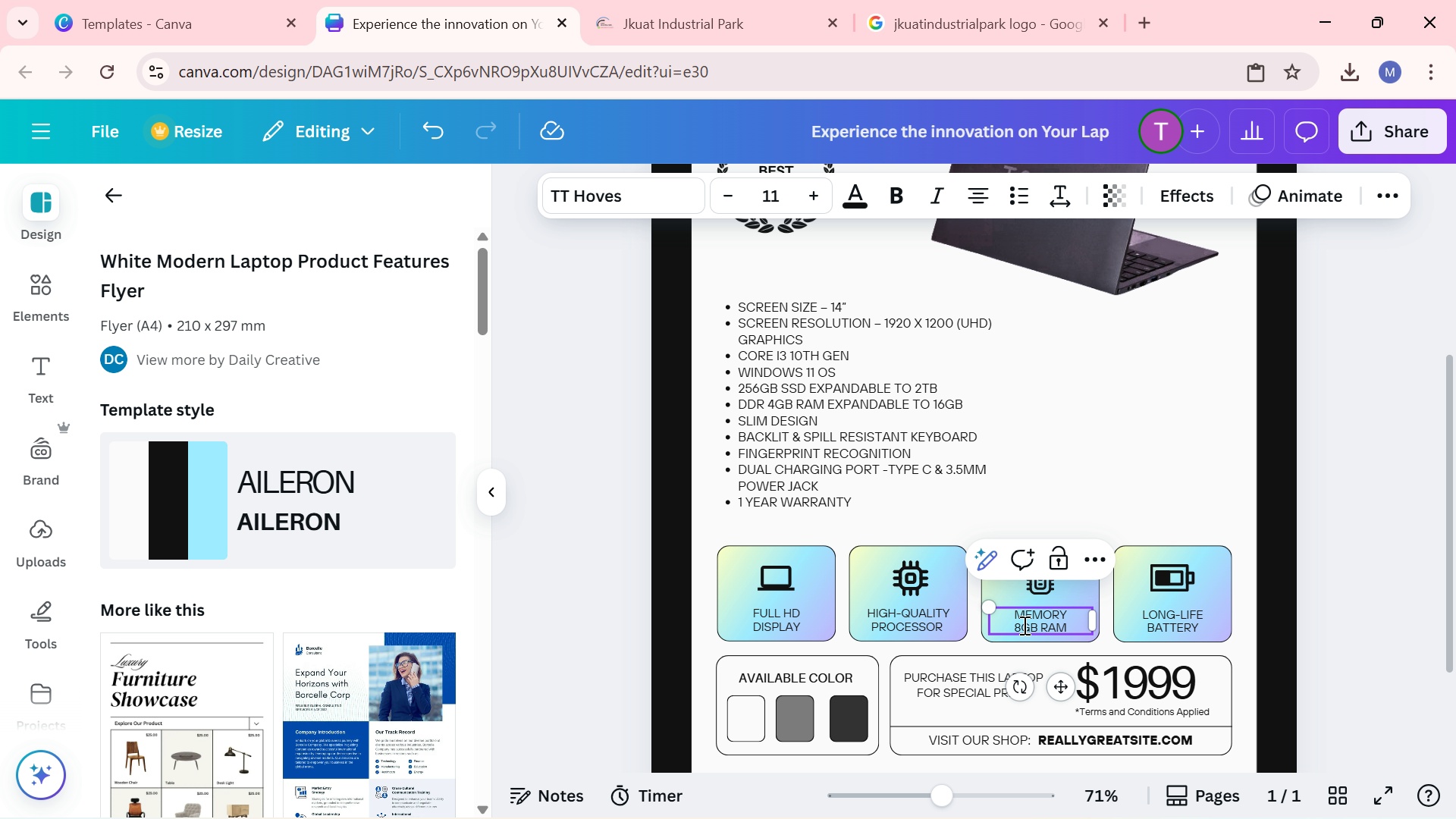 
key(Backspace)
 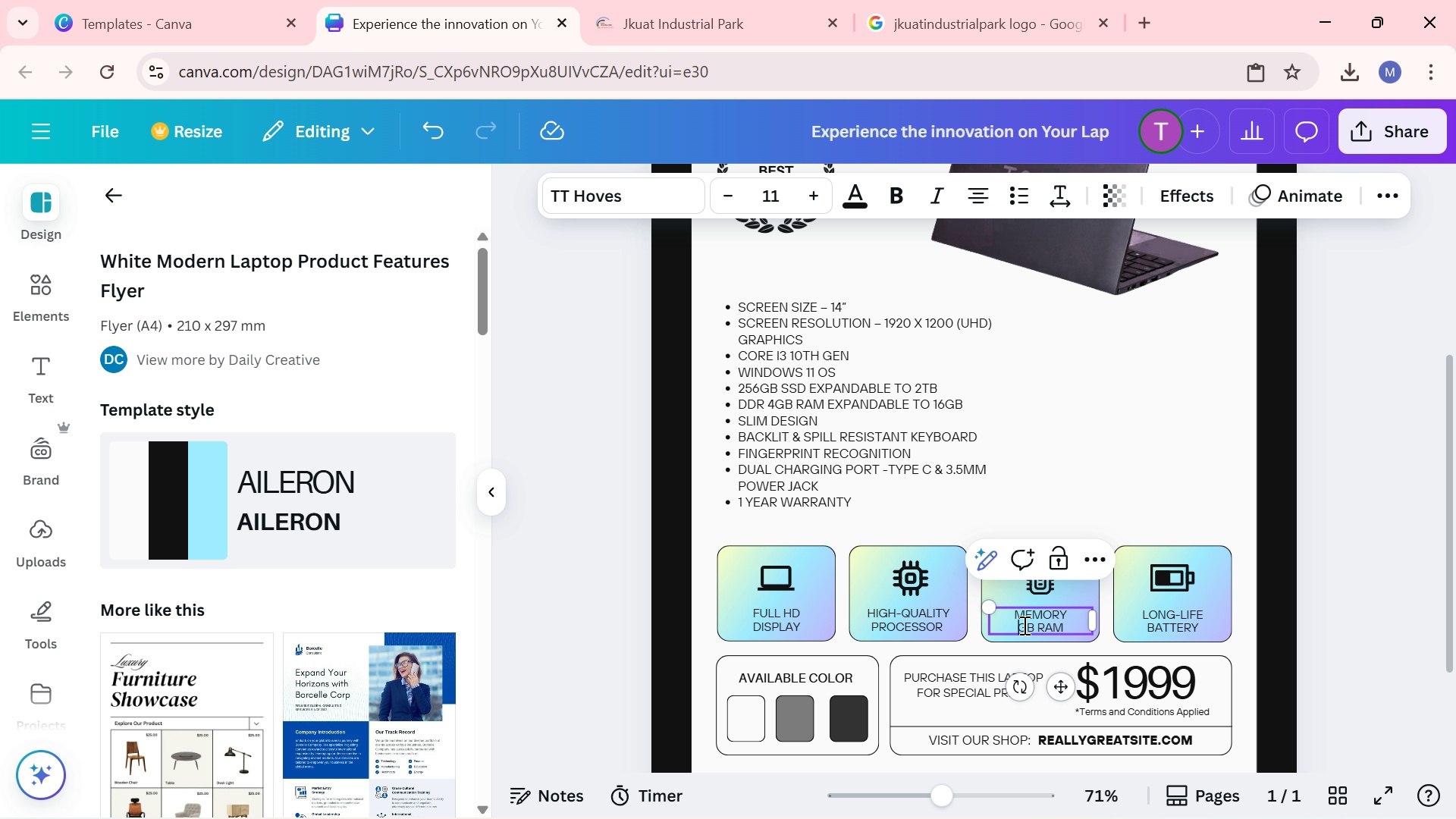 
key(4)
 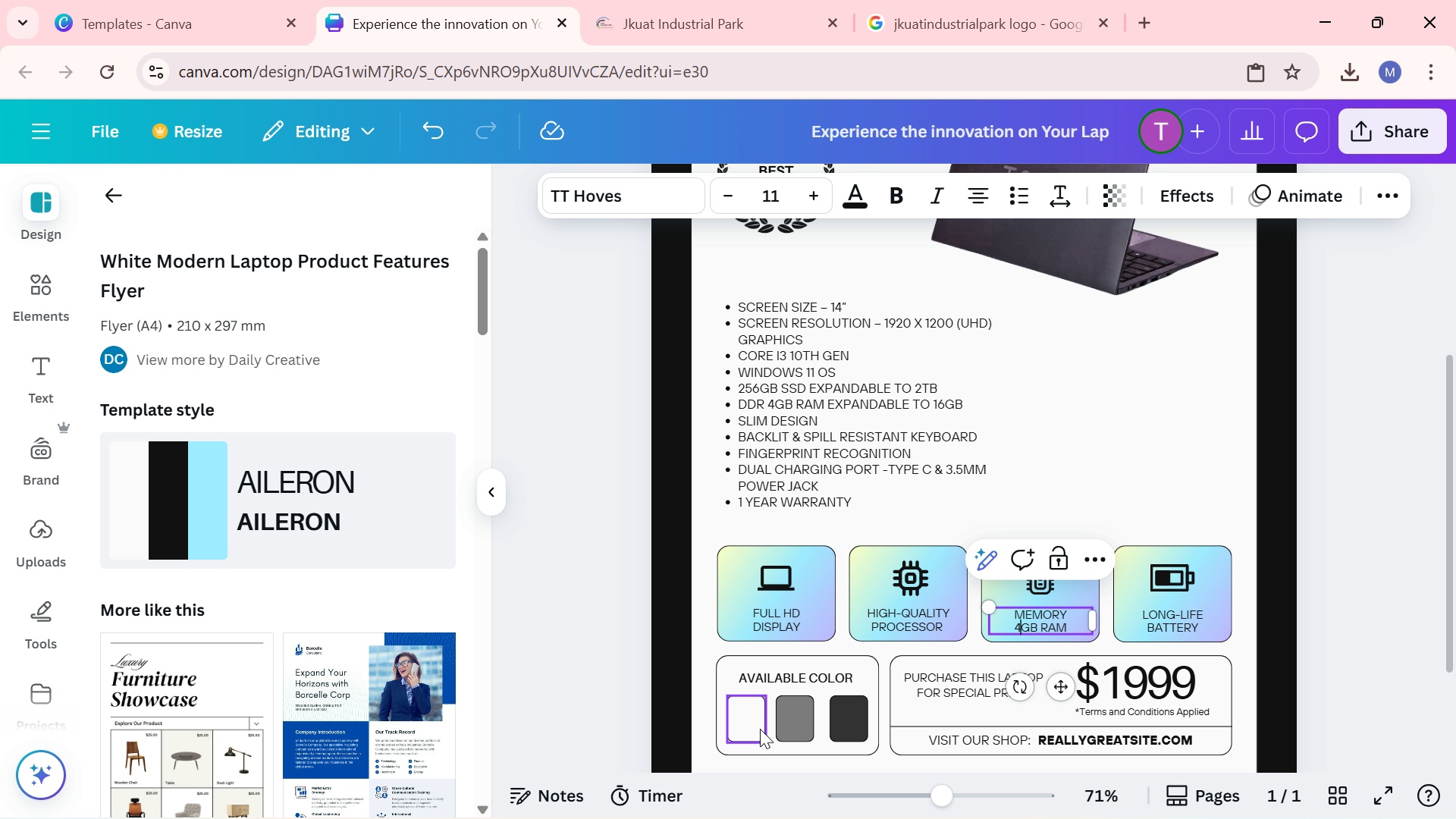 
wait(5.76)
 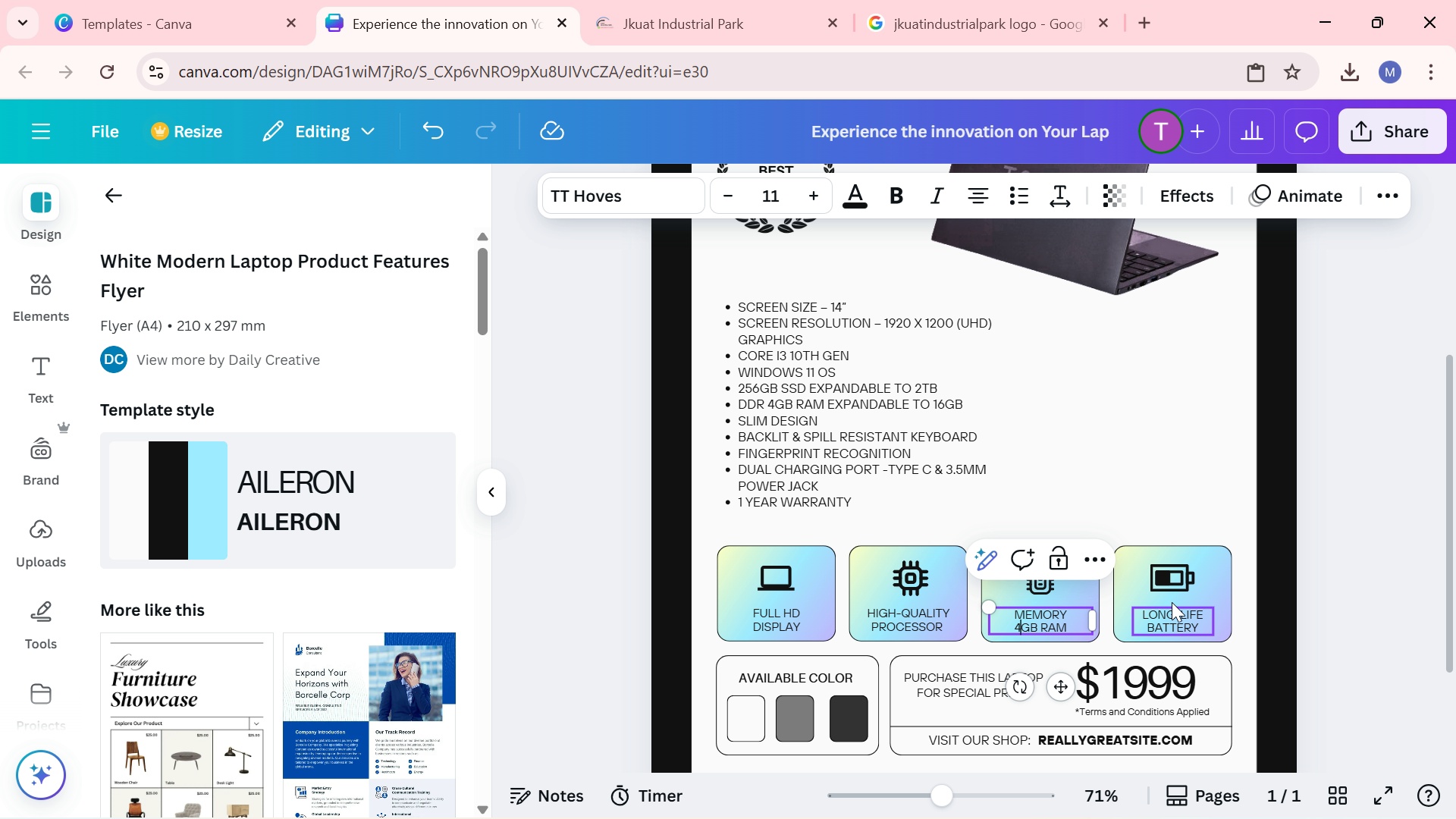 
left_click([760, 729])
 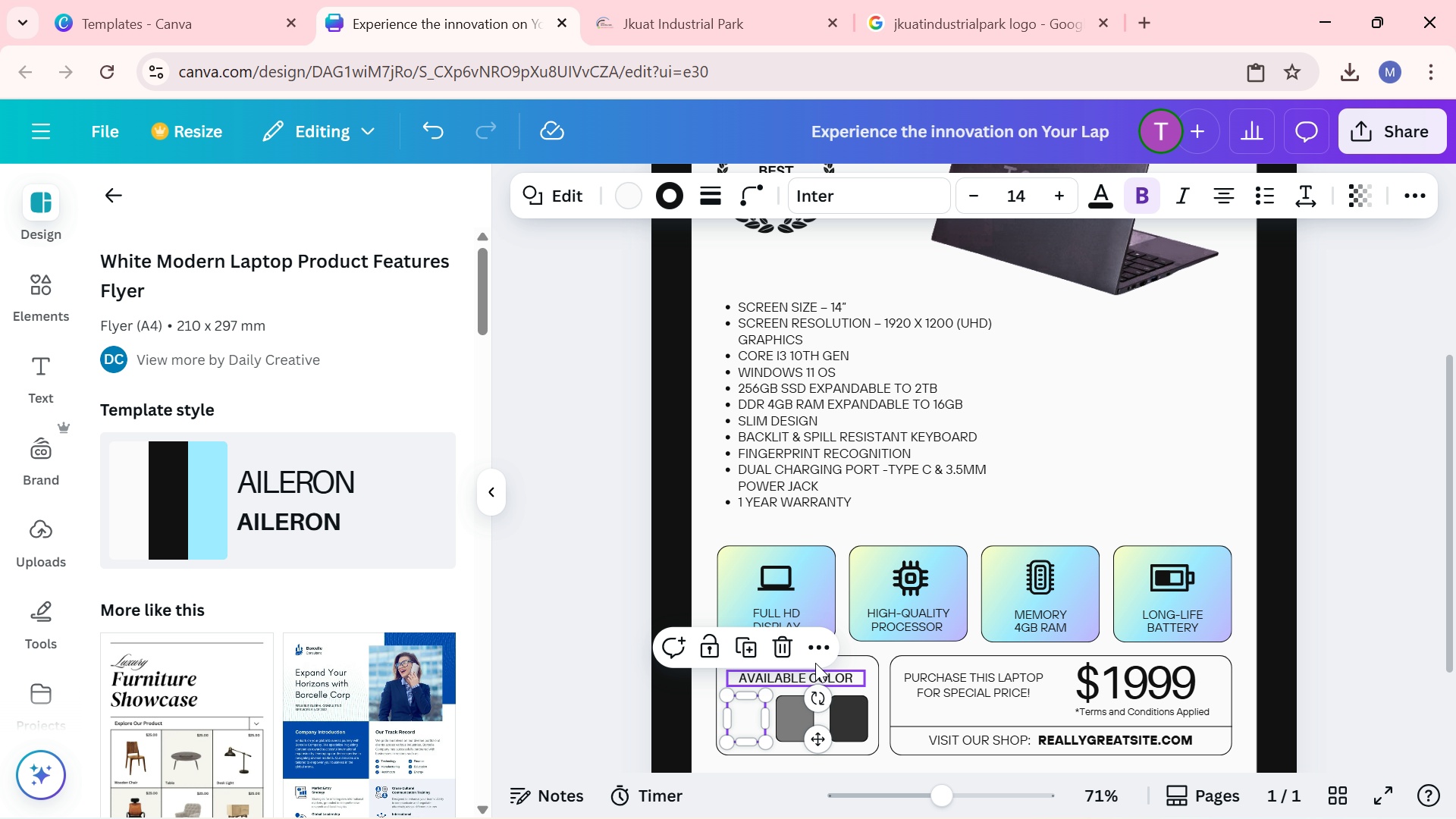 
left_click([783, 646])
 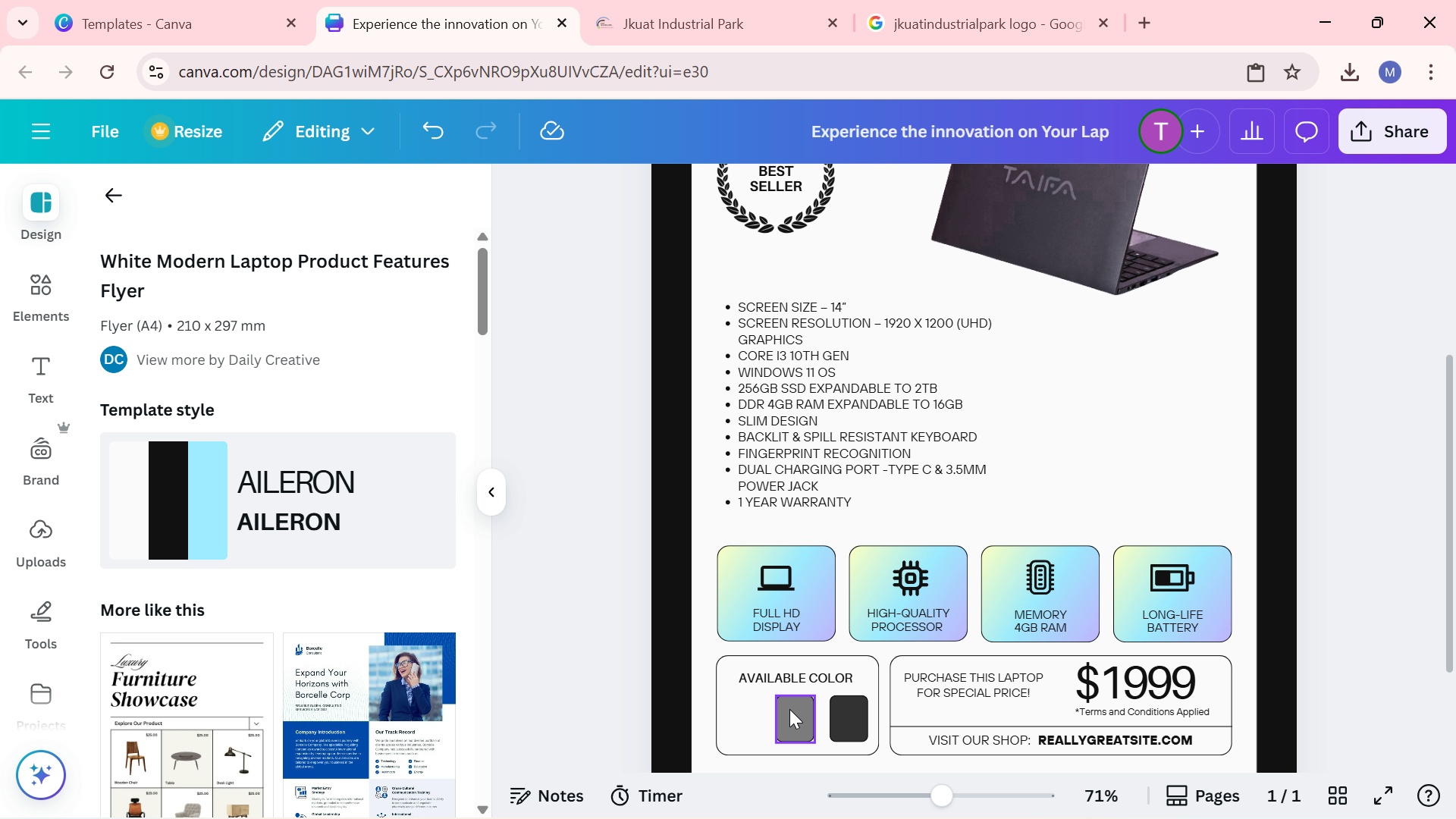 
left_click_drag(start_coordinate=[789, 709], to_coordinate=[755, 705])
 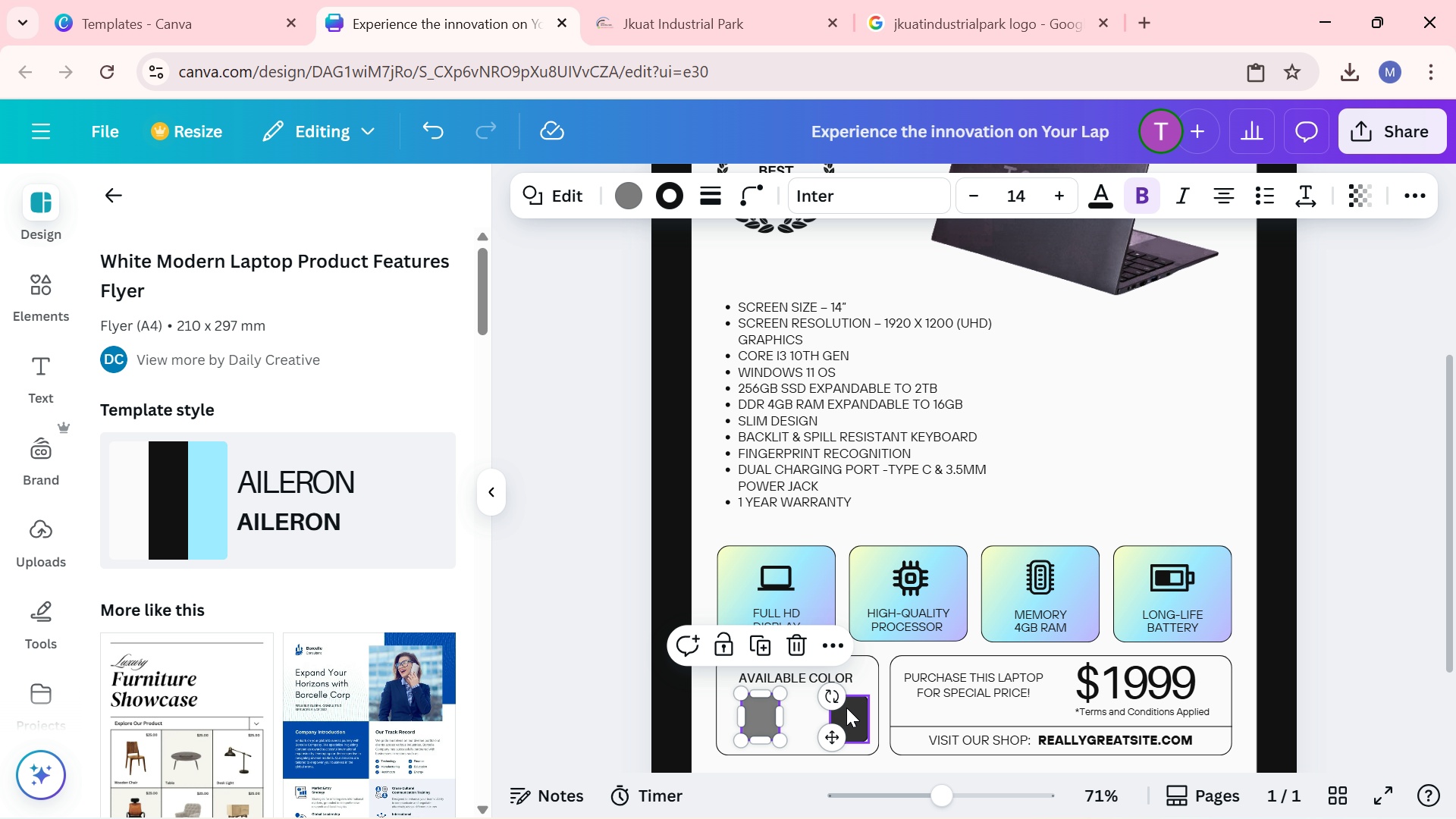 
left_click_drag(start_coordinate=[846, 708], to_coordinate=[814, 707])
 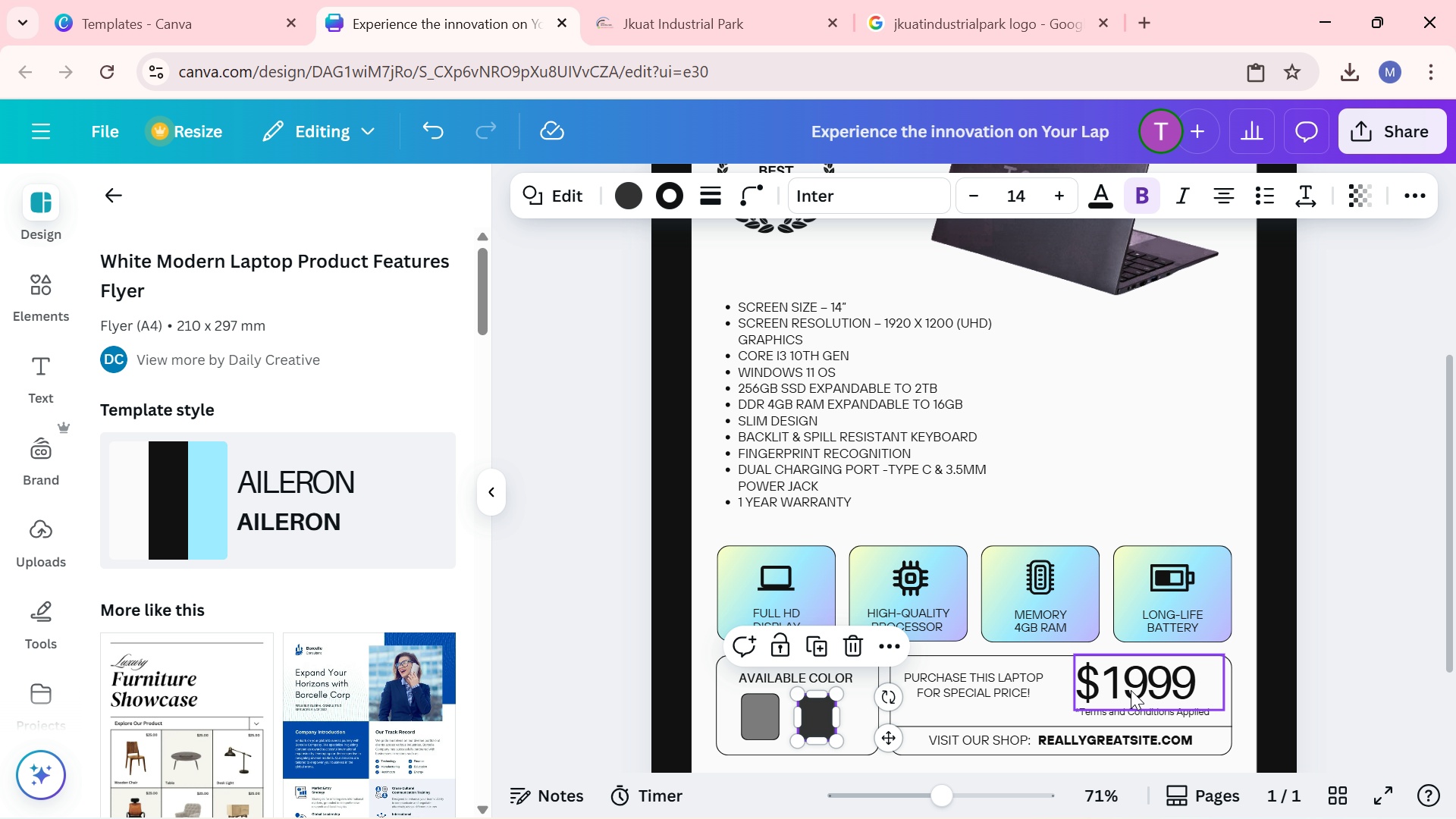 
left_click([1114, 688])
 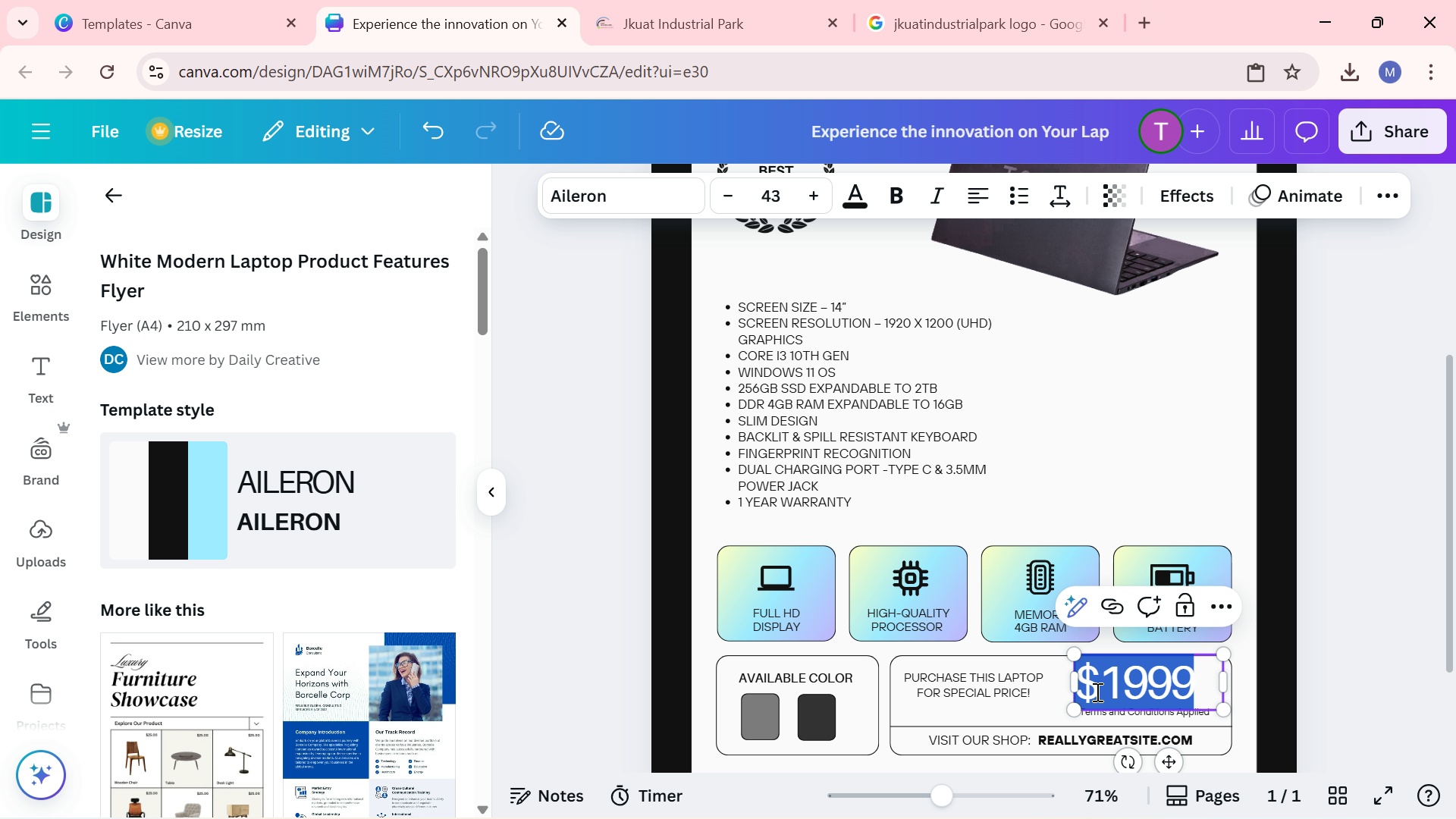 
left_click([1096, 692])
 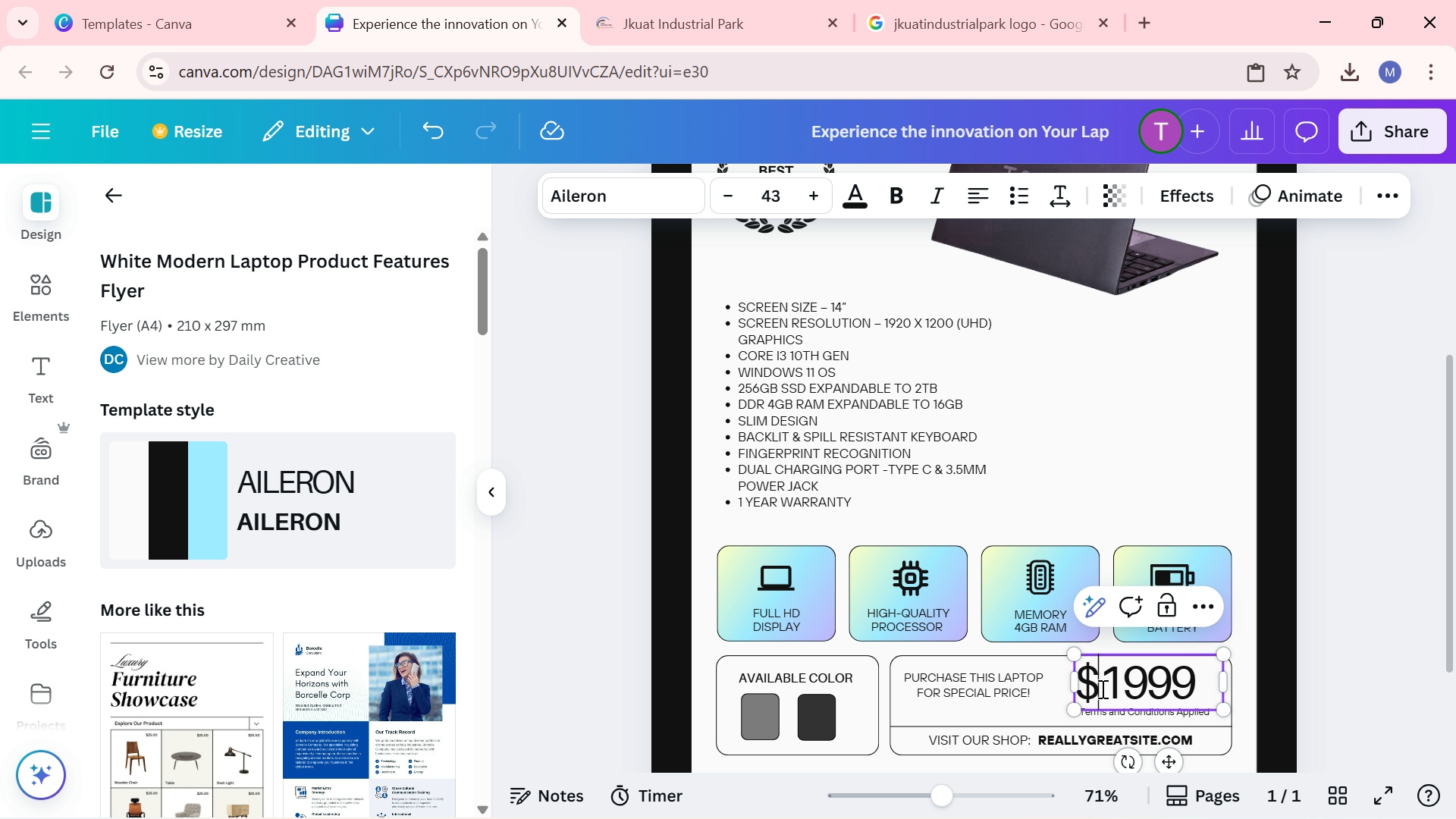 
left_click_drag(start_coordinate=[1106, 687], to_coordinate=[1124, 690])
 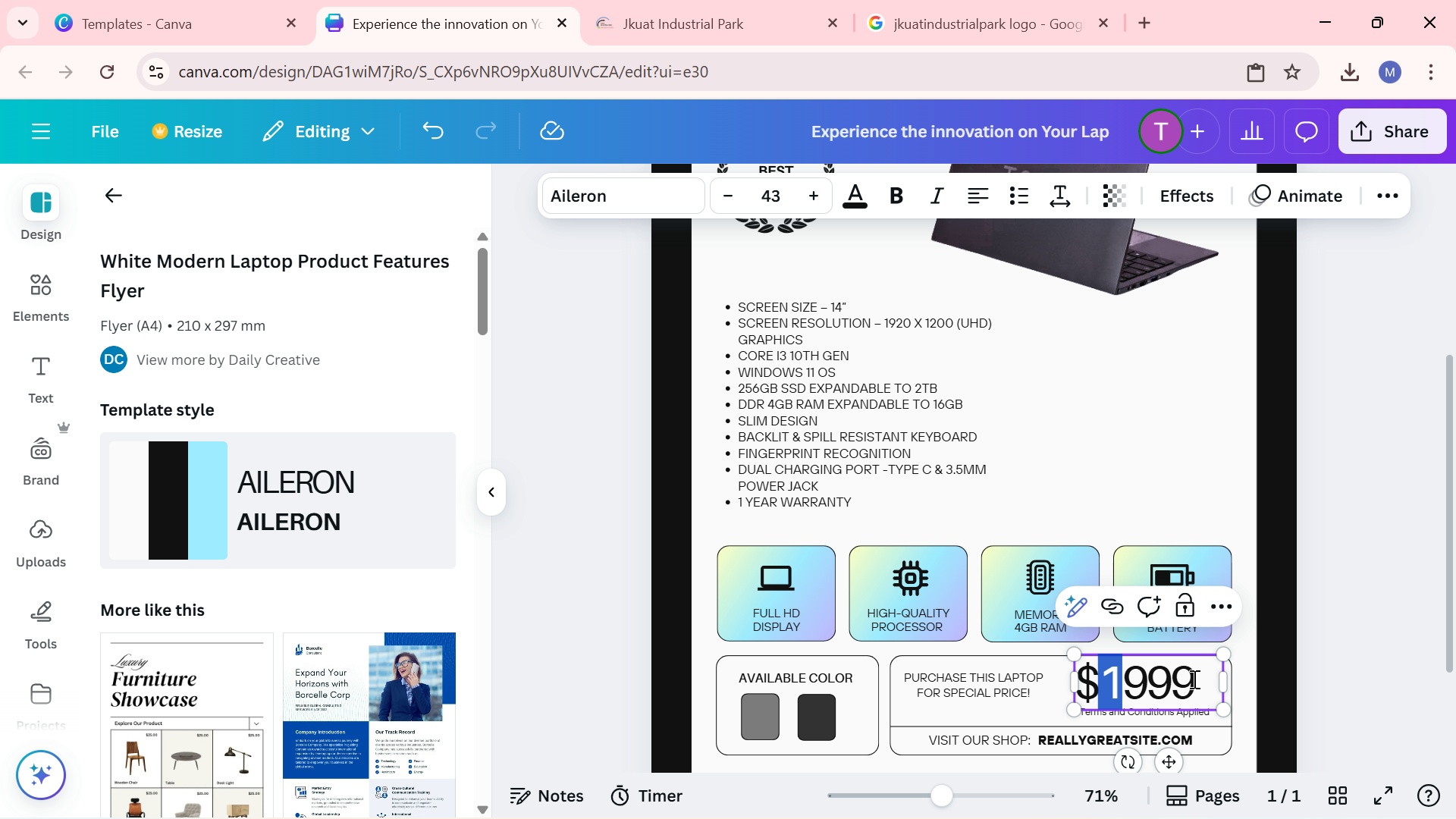 
left_click_drag(start_coordinate=[1193, 679], to_coordinate=[1112, 670])
 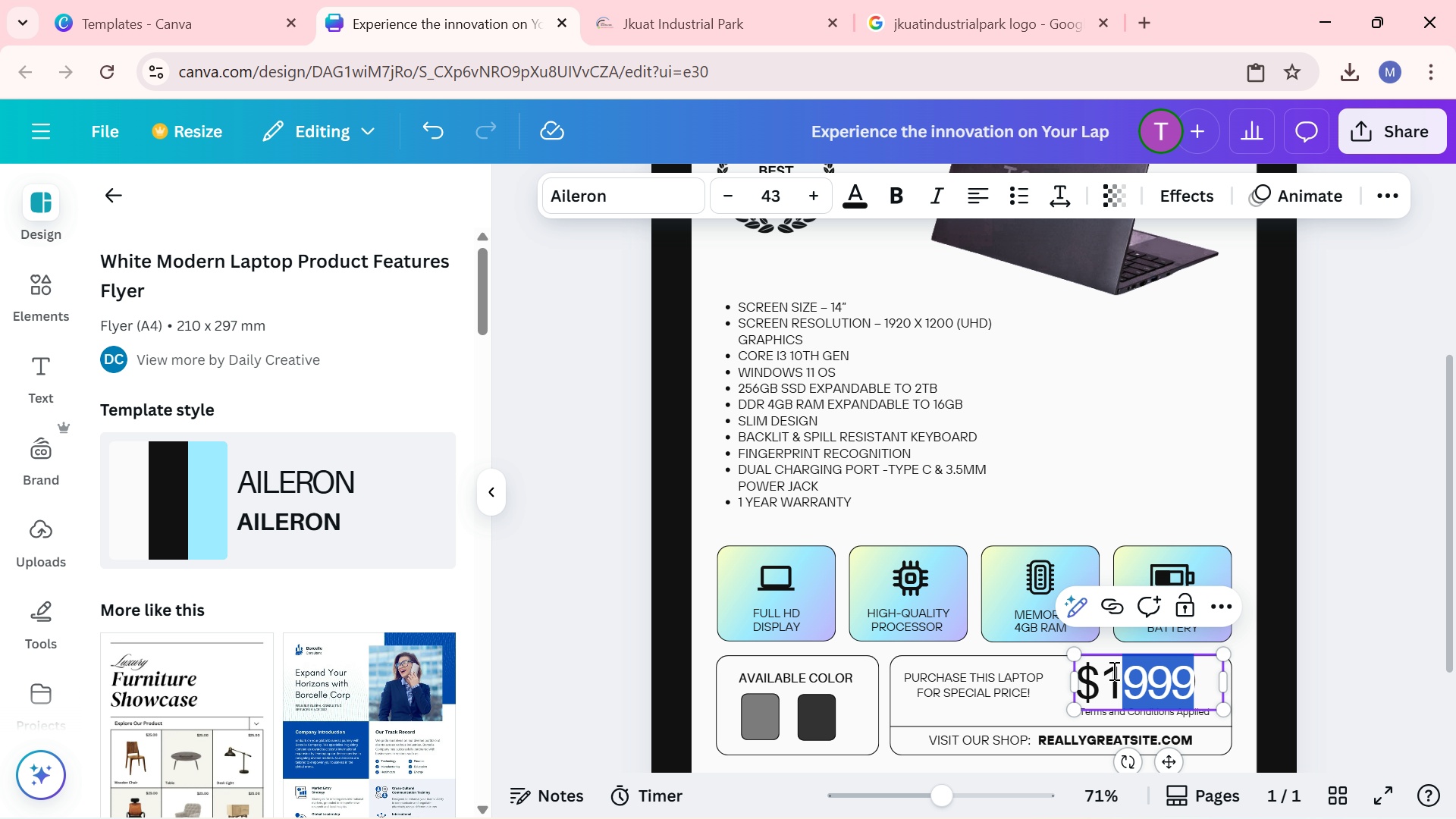 
key(Backspace)
key(Backspace)
type(500 o)
key(Backspace)
 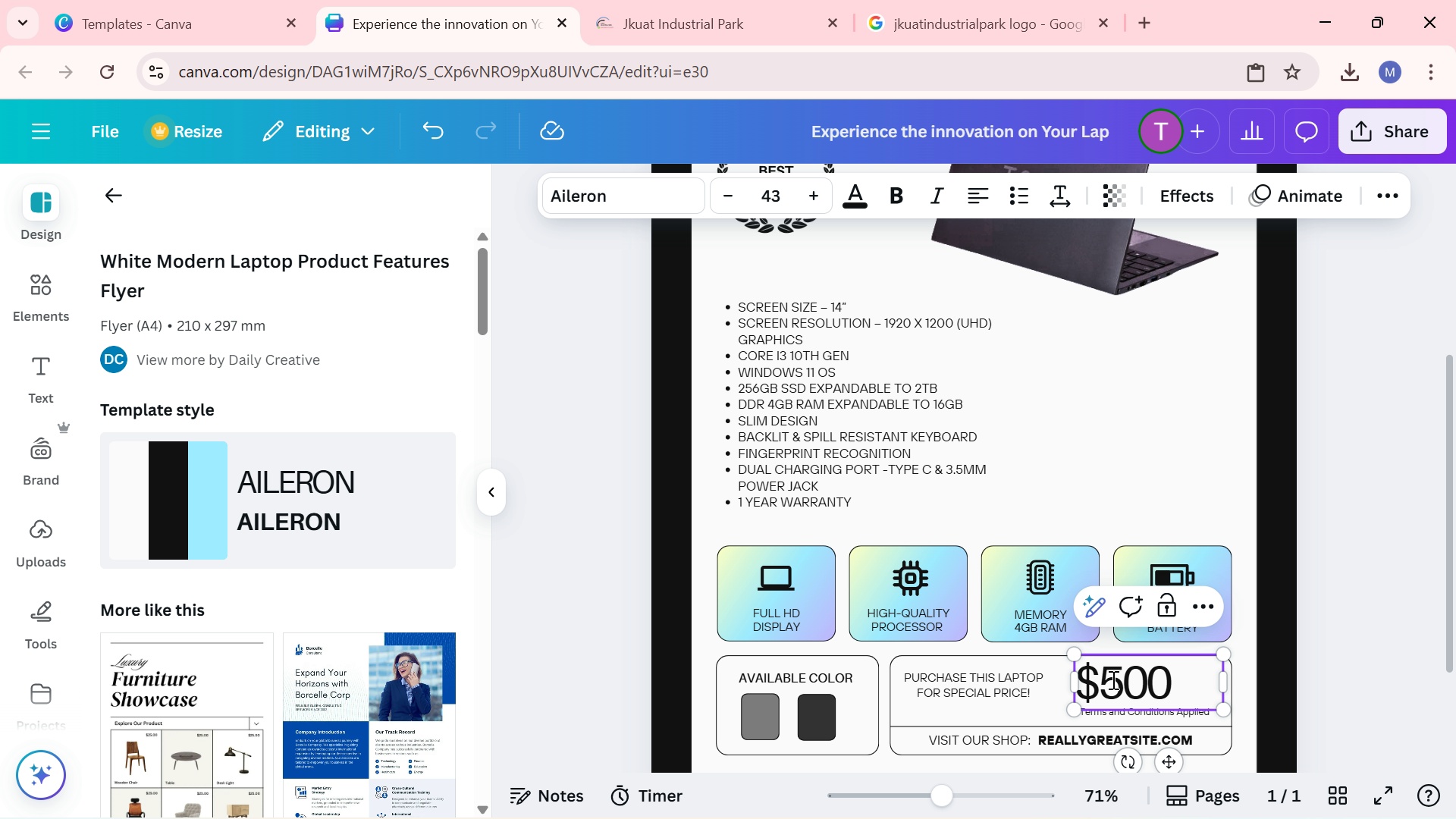 
left_click([1109, 679])
 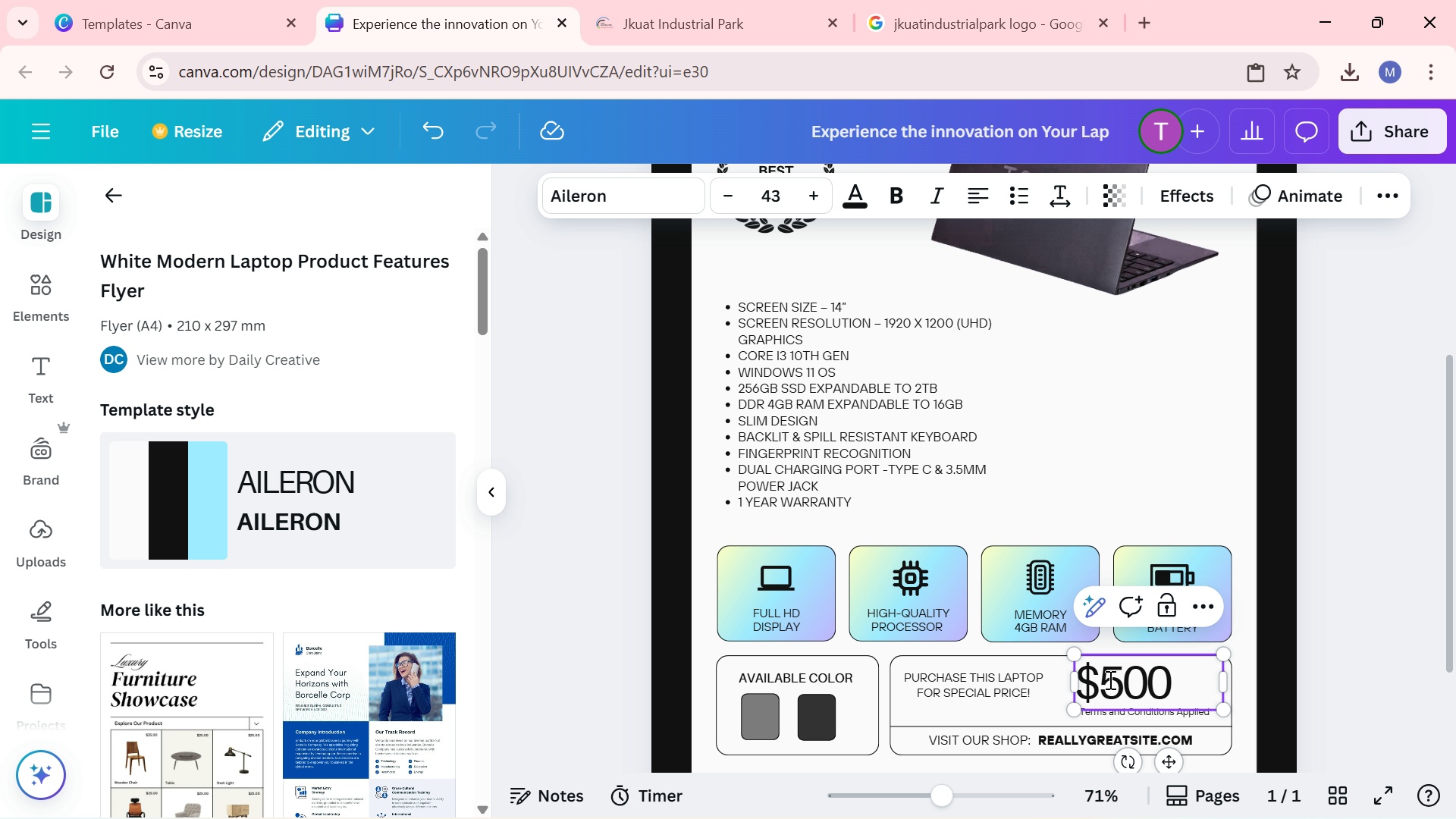 
key(Space)
 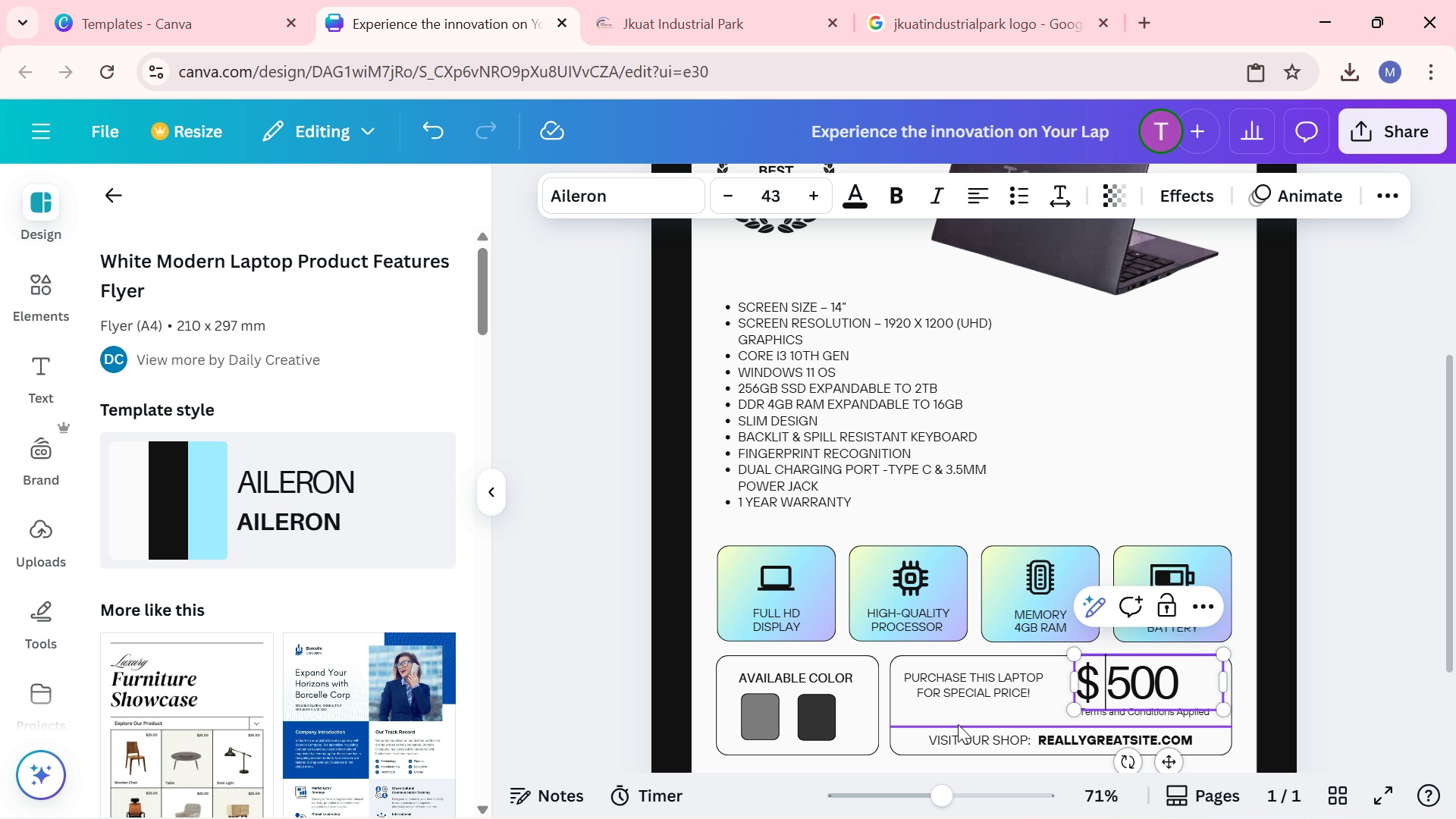 
left_click([946, 736])
 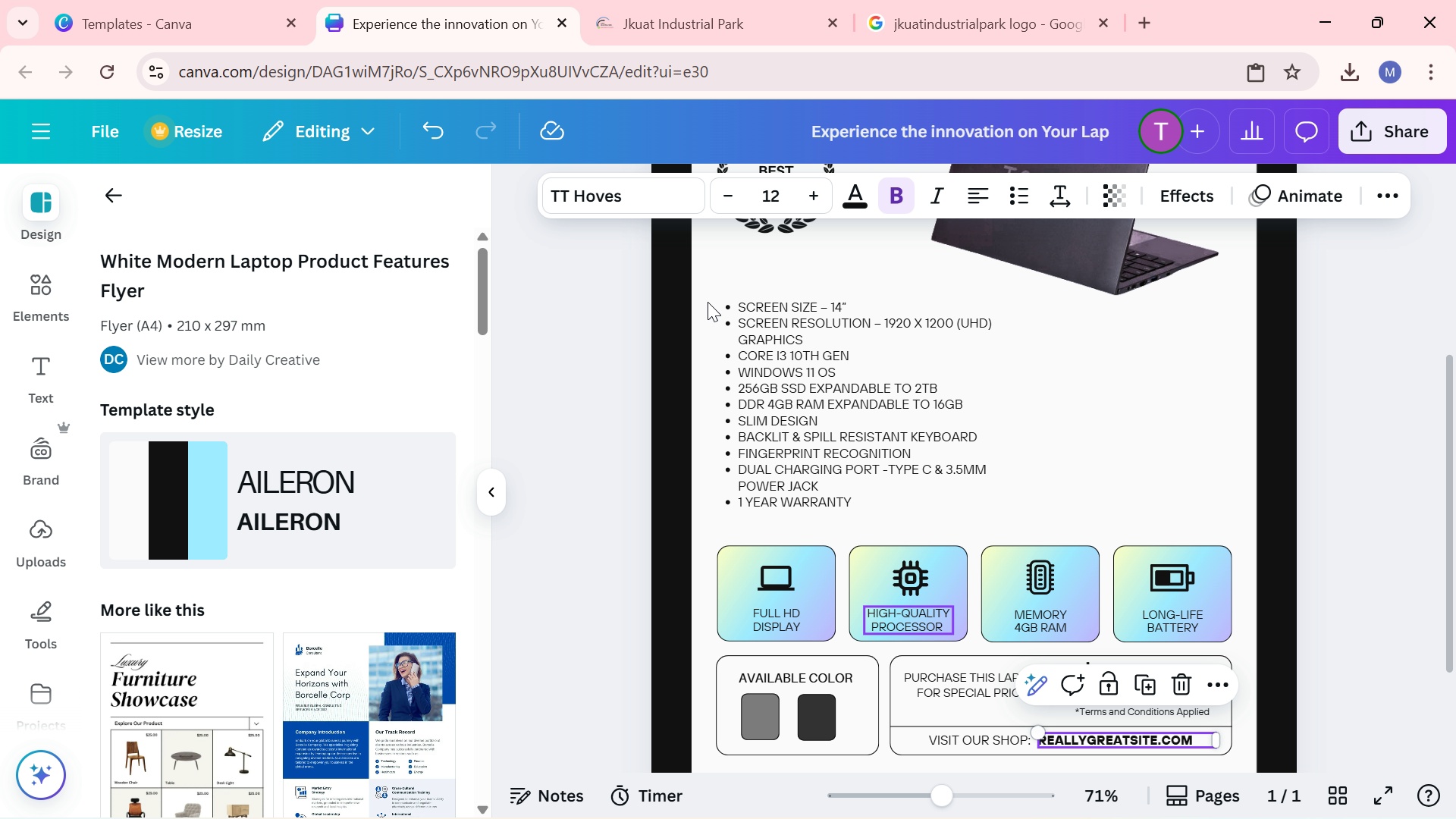 
left_click([663, 31])
 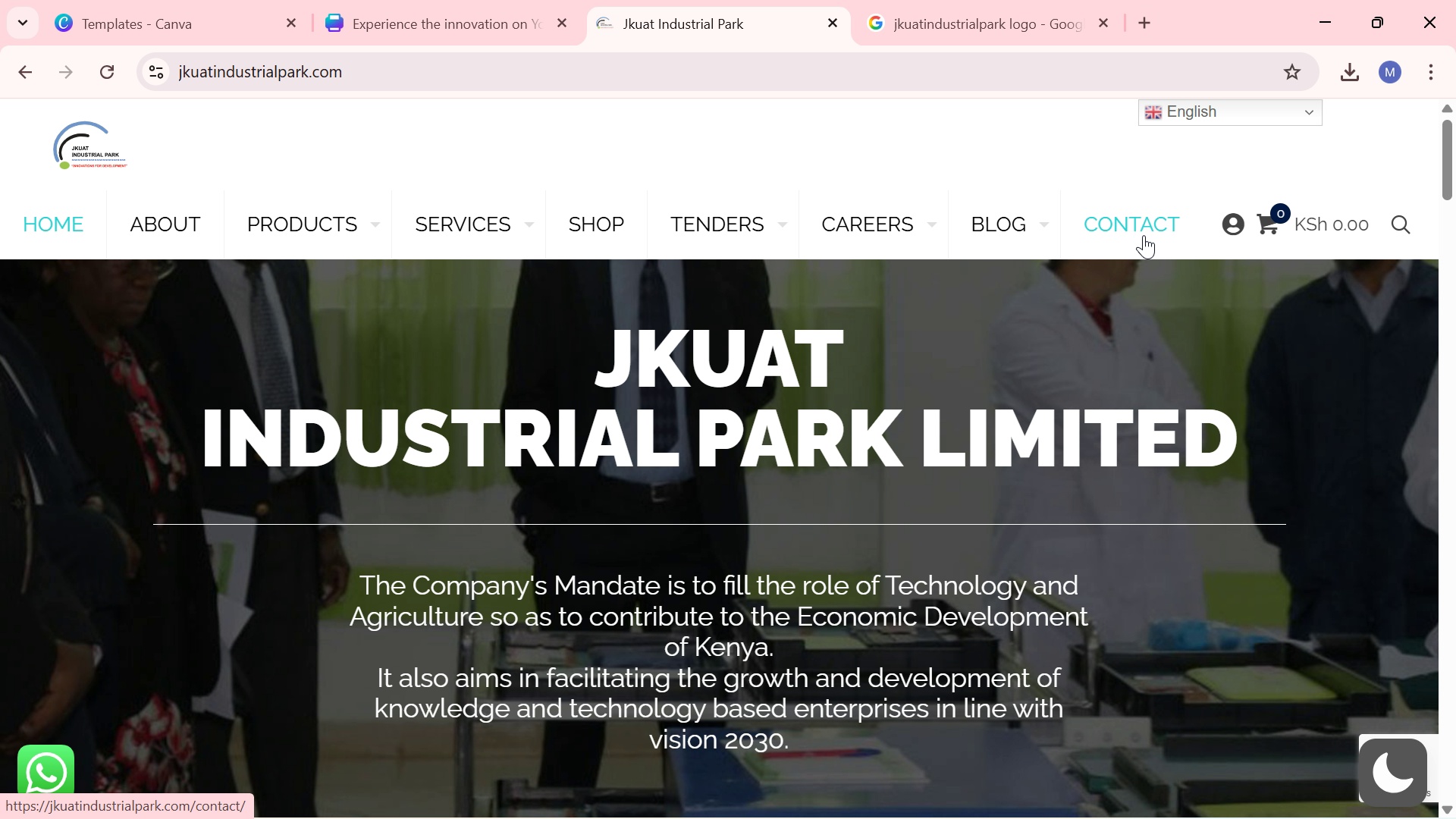 
left_click([1142, 222])
 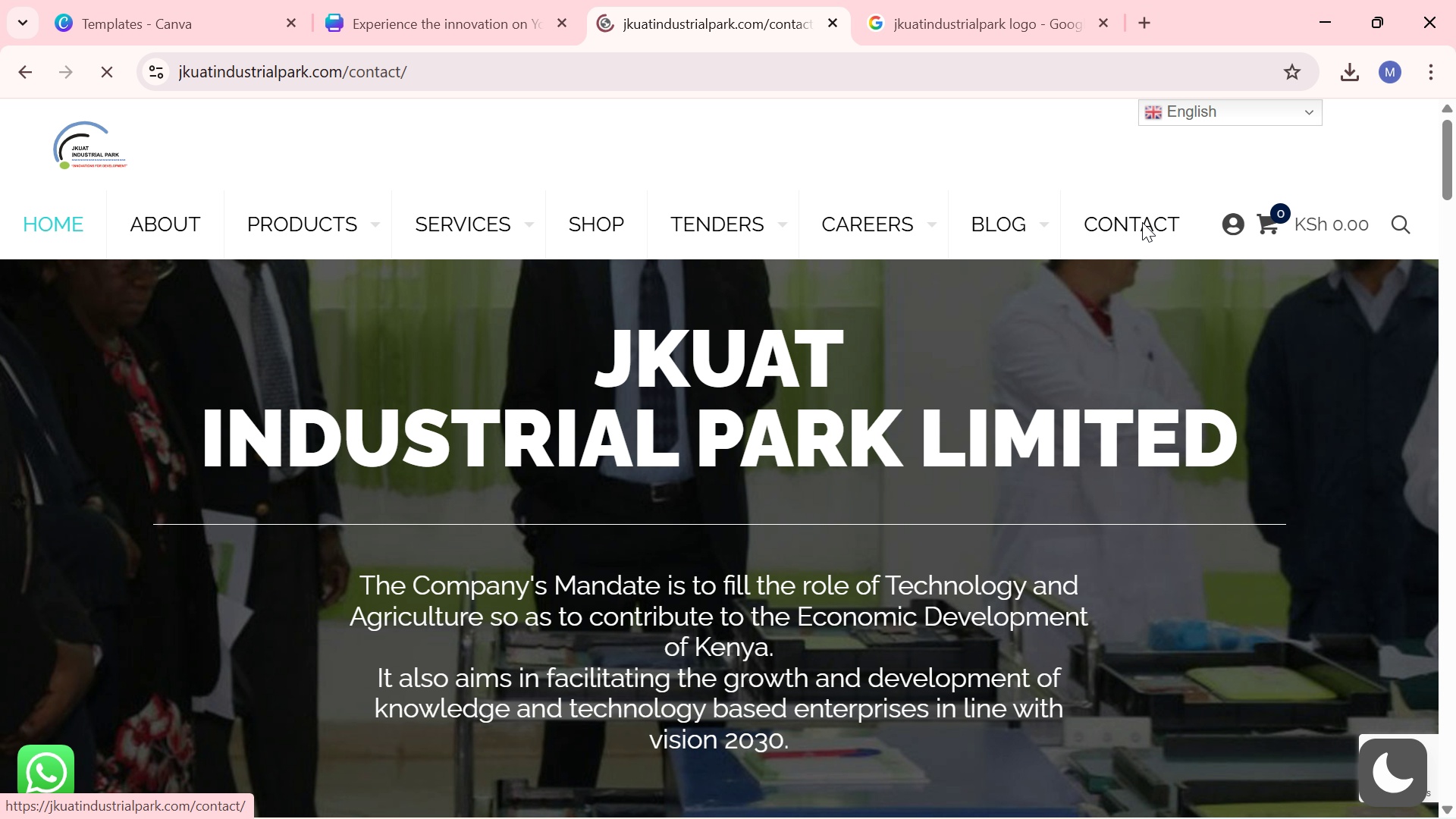 
scroll: coordinate [1142, 226], scroll_direction: down, amount: 6.0
 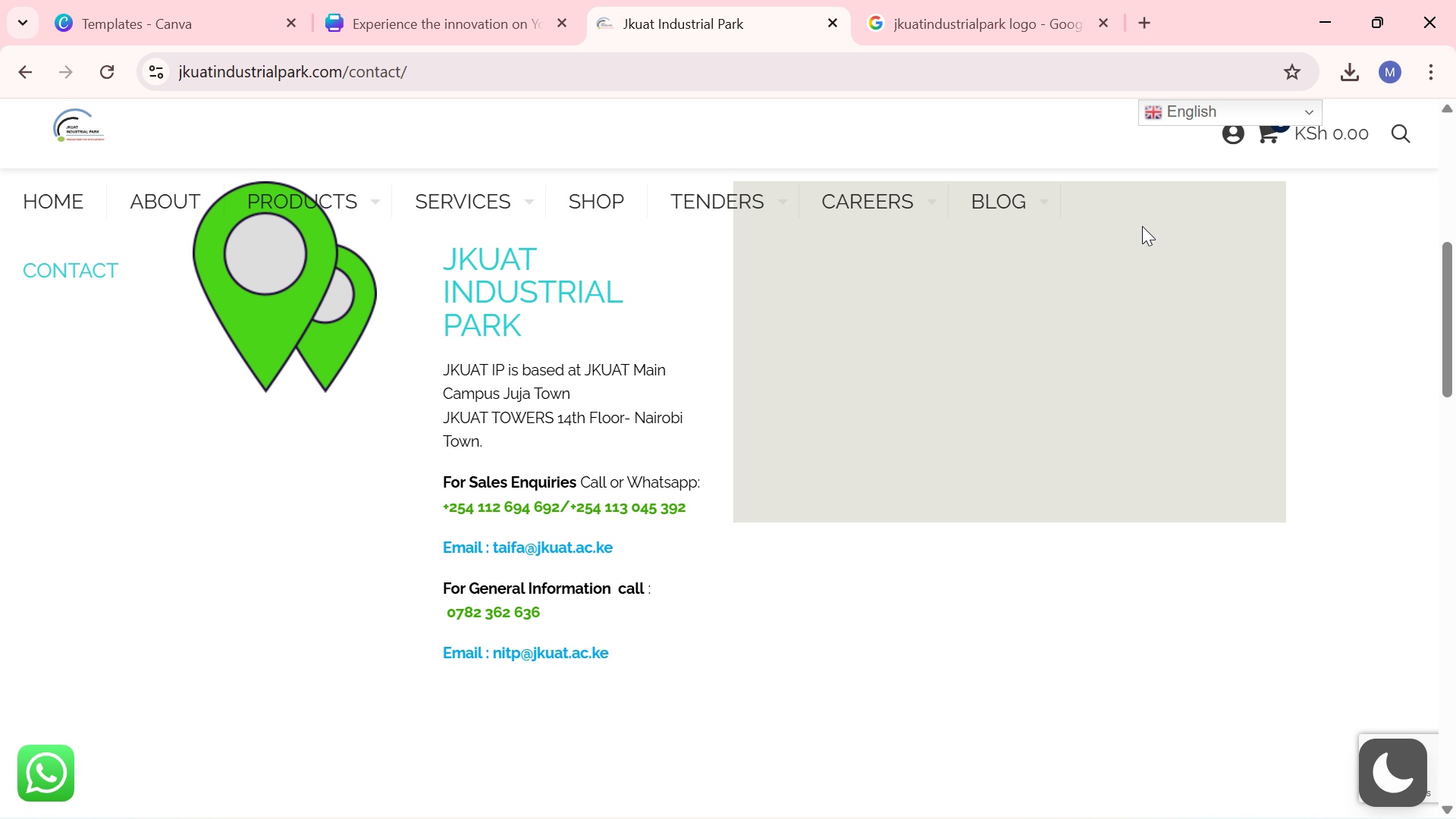 
scroll: coordinate [1142, 226], scroll_direction: up, amount: 2.0
 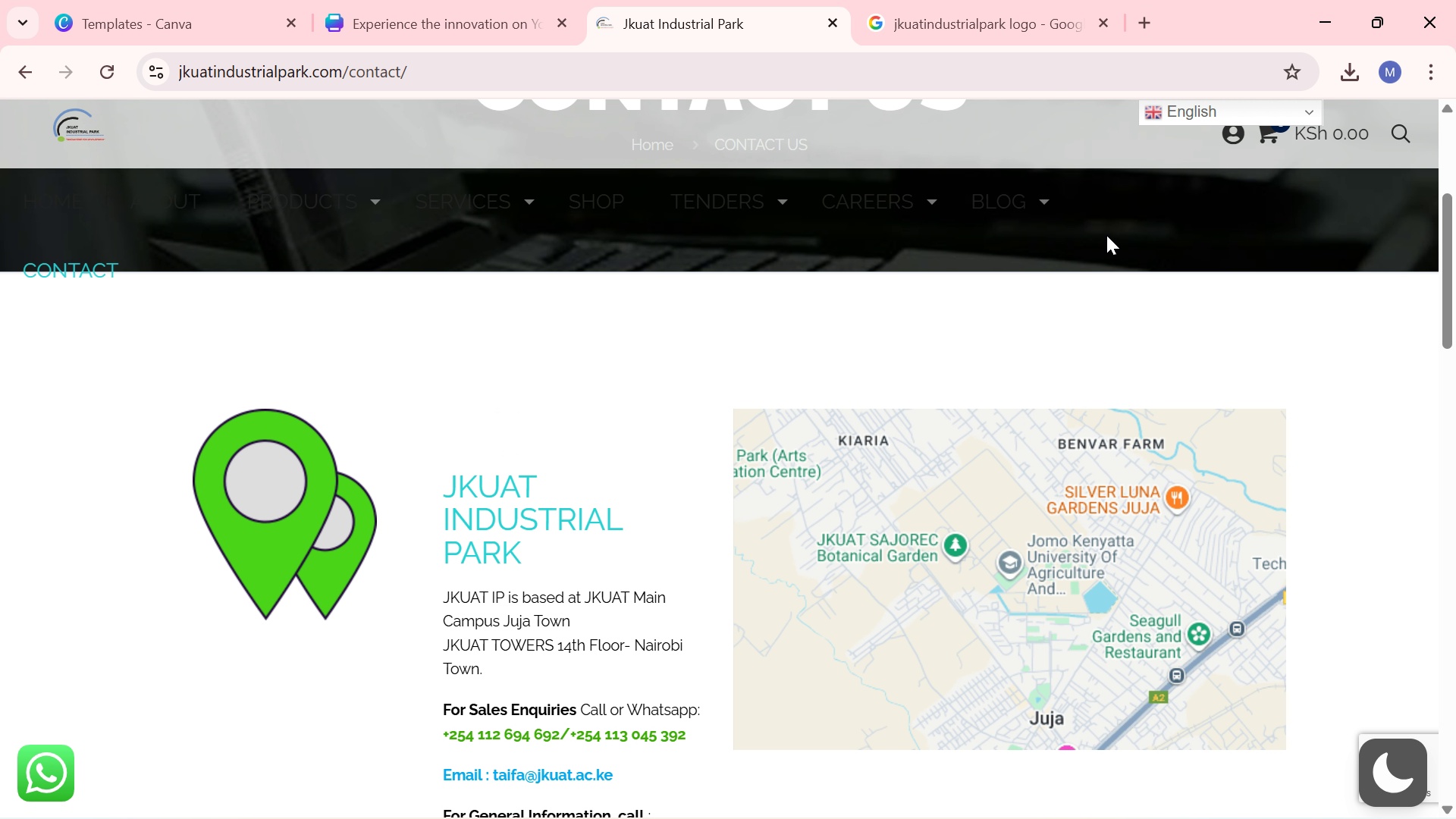 
scroll: coordinate [1106, 237], scroll_direction: down, amount: 3.0
 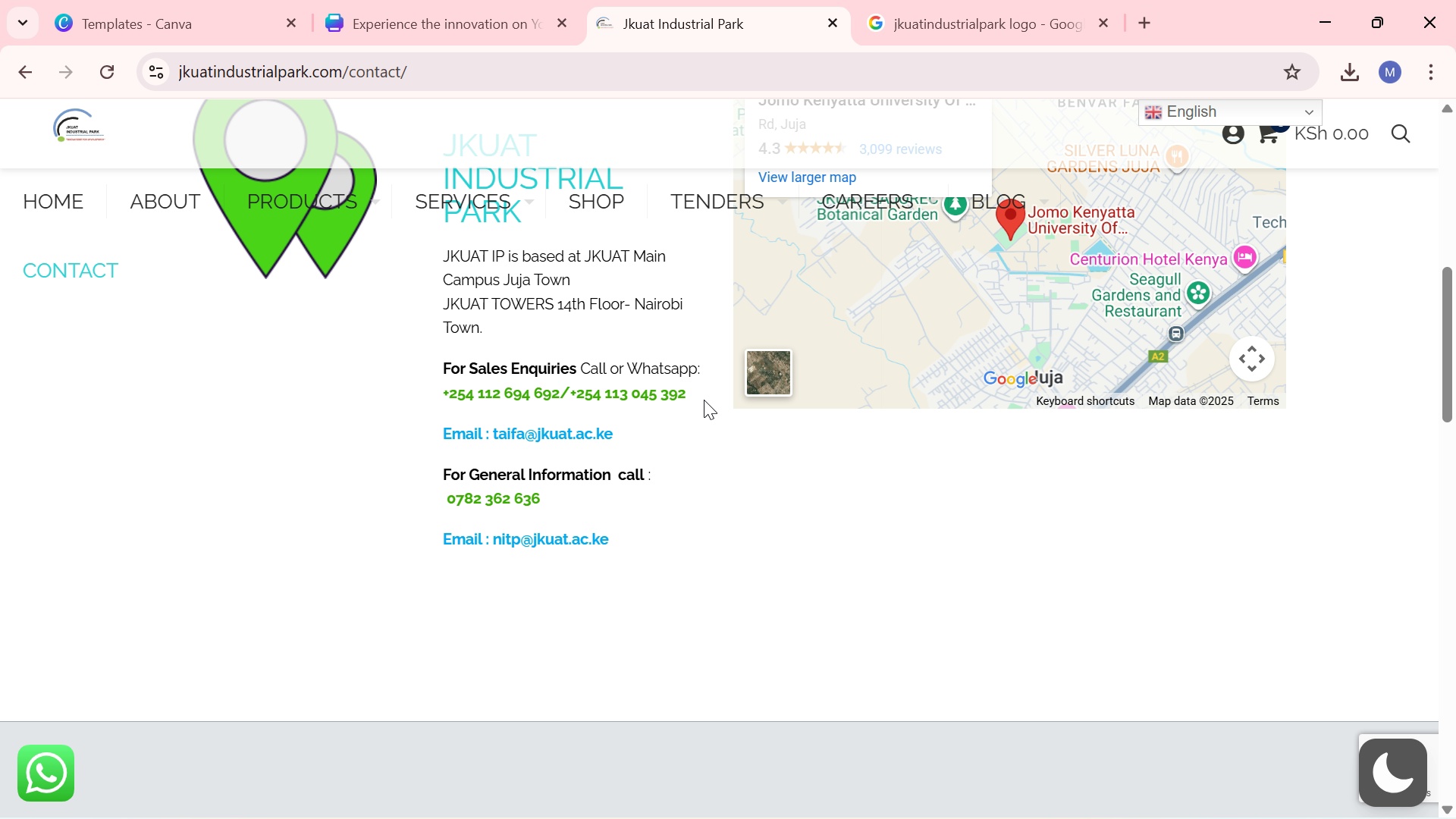 
left_click_drag(start_coordinate=[701, 394], to_coordinate=[440, 392])
 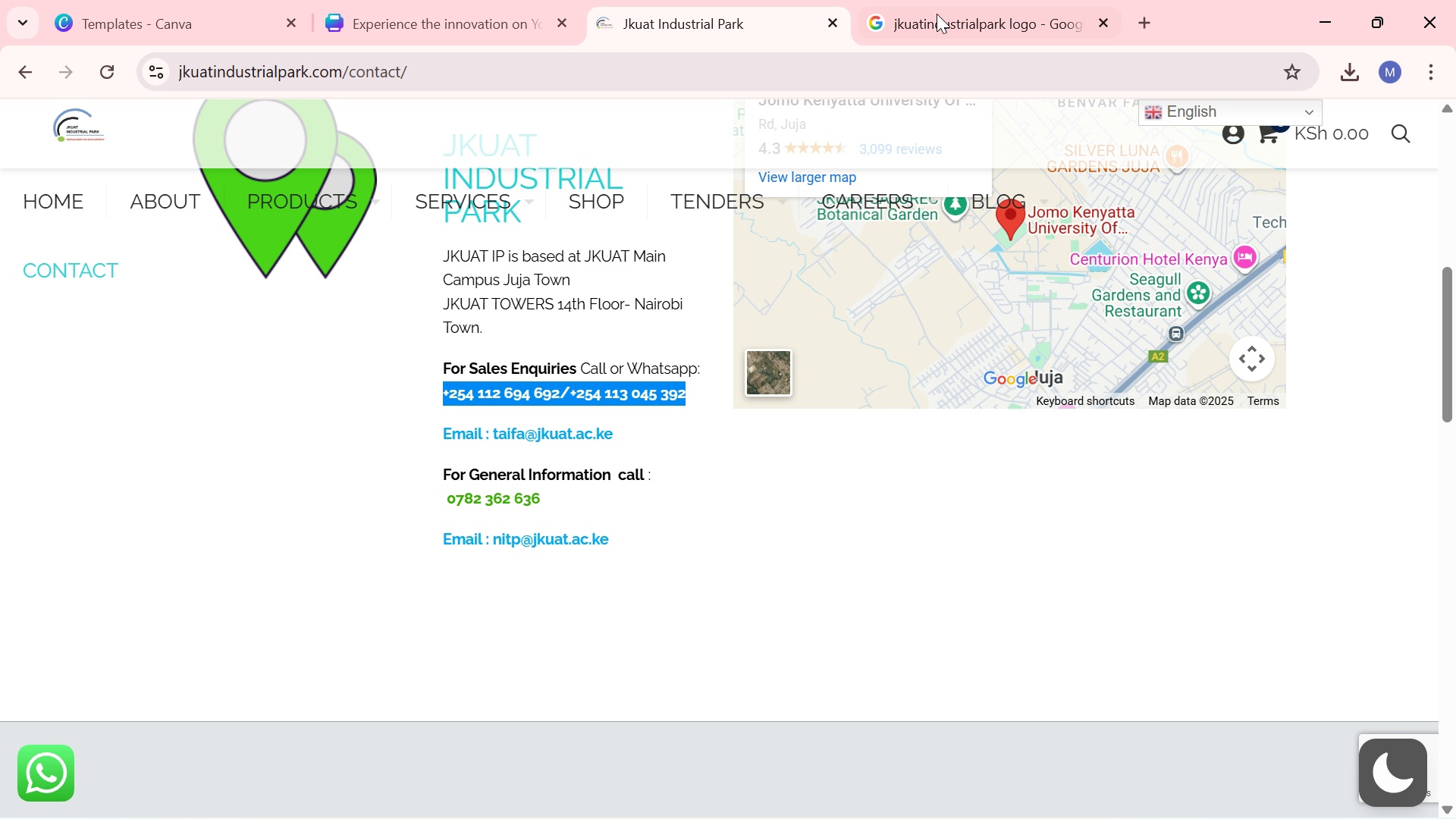 
left_click([450, 0])
 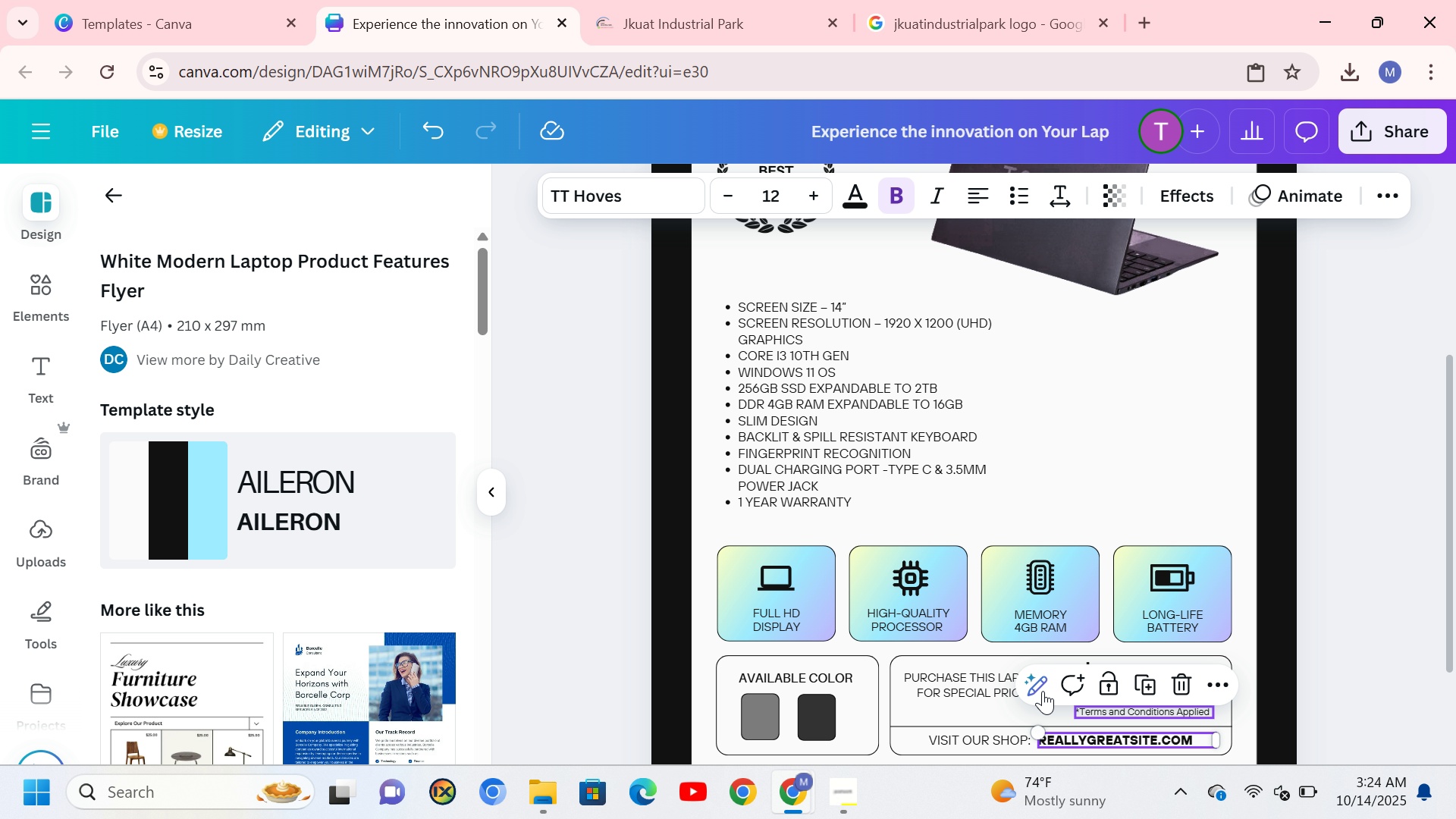 
scroll: coordinate [1013, 679], scroll_direction: down, amount: 1.0
 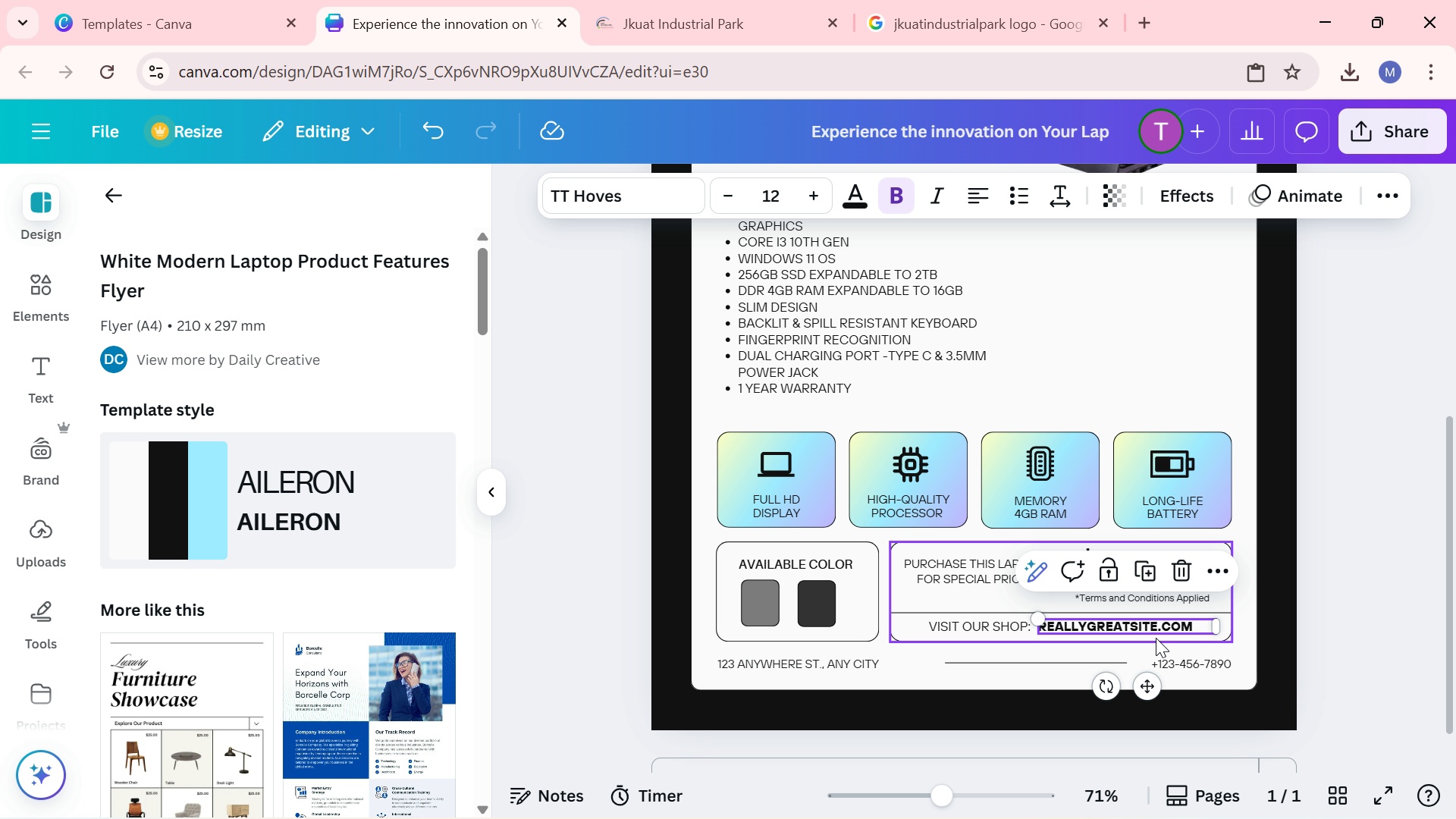 
left_click([1172, 661])
 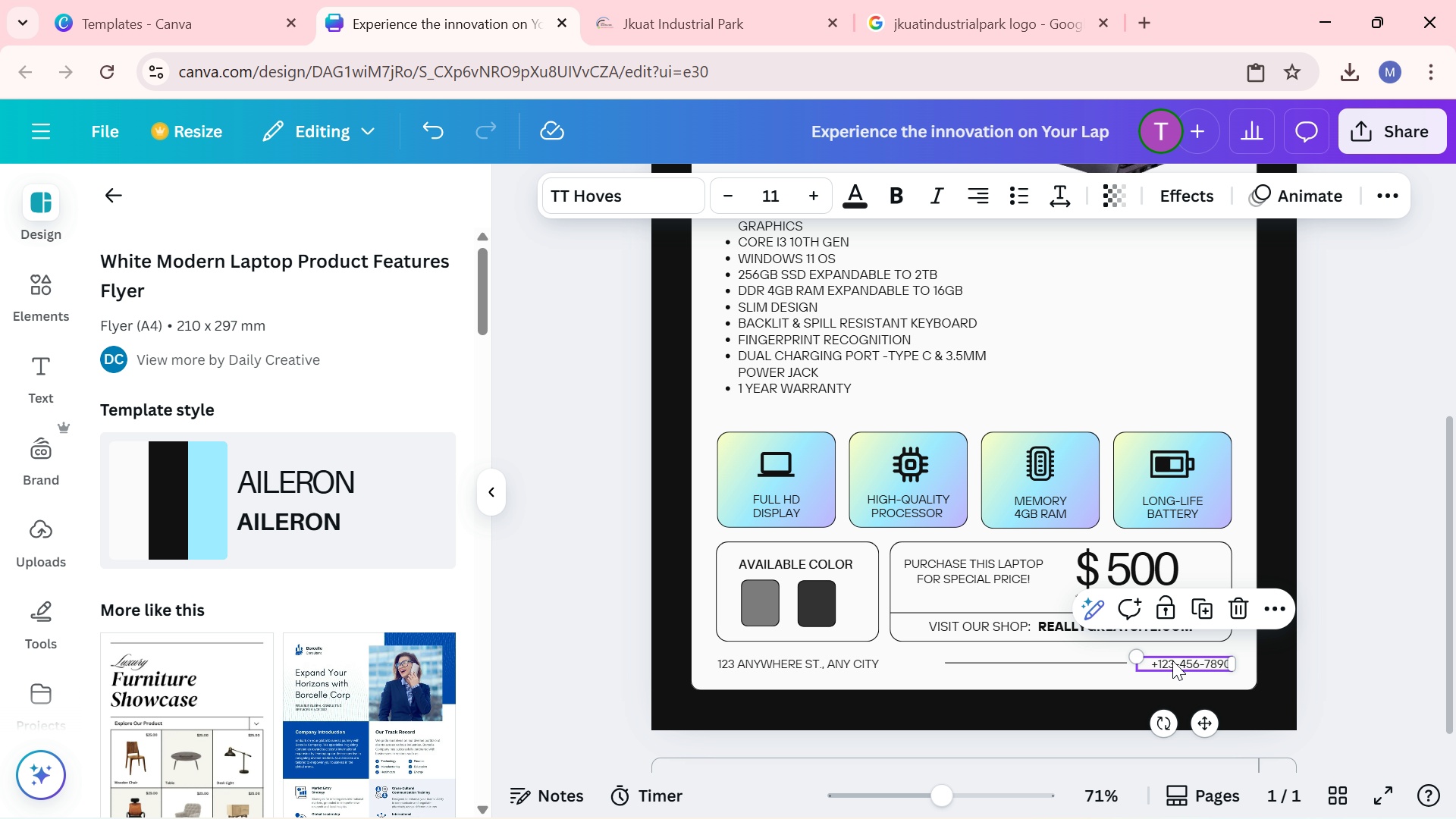 
right_click([1172, 661])
 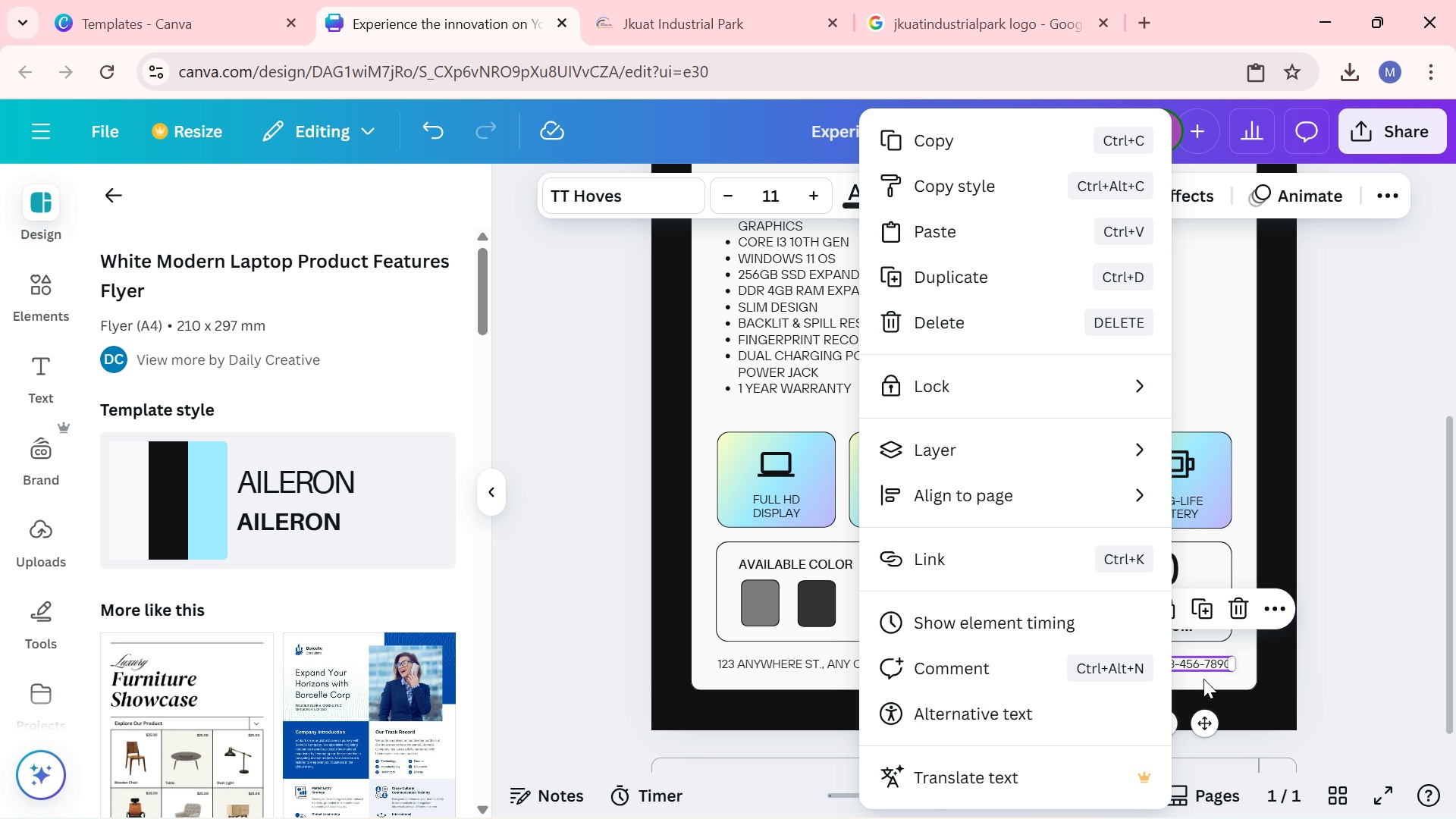 
double_click([1200, 664])
 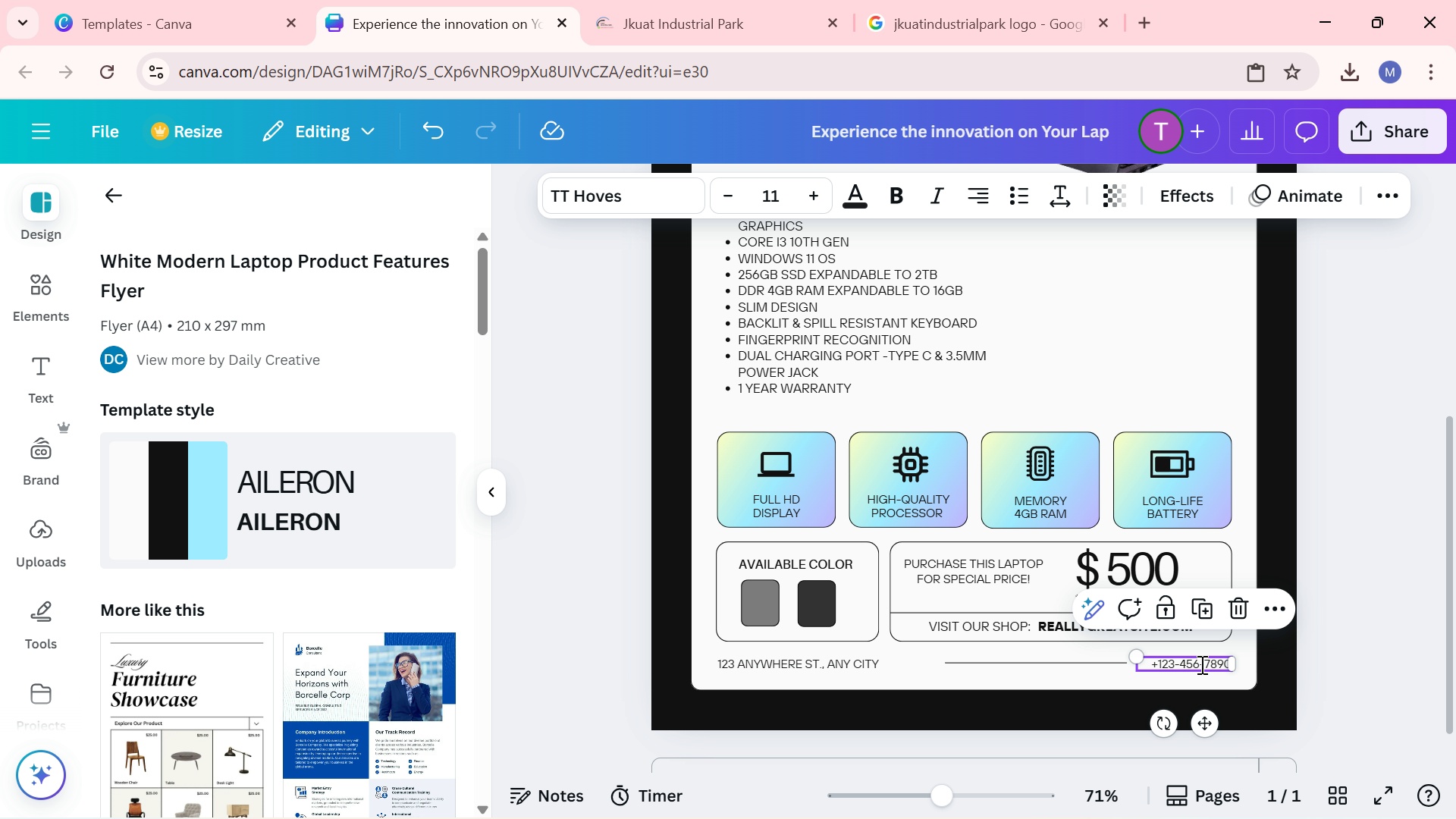 
triple_click([1200, 664])
 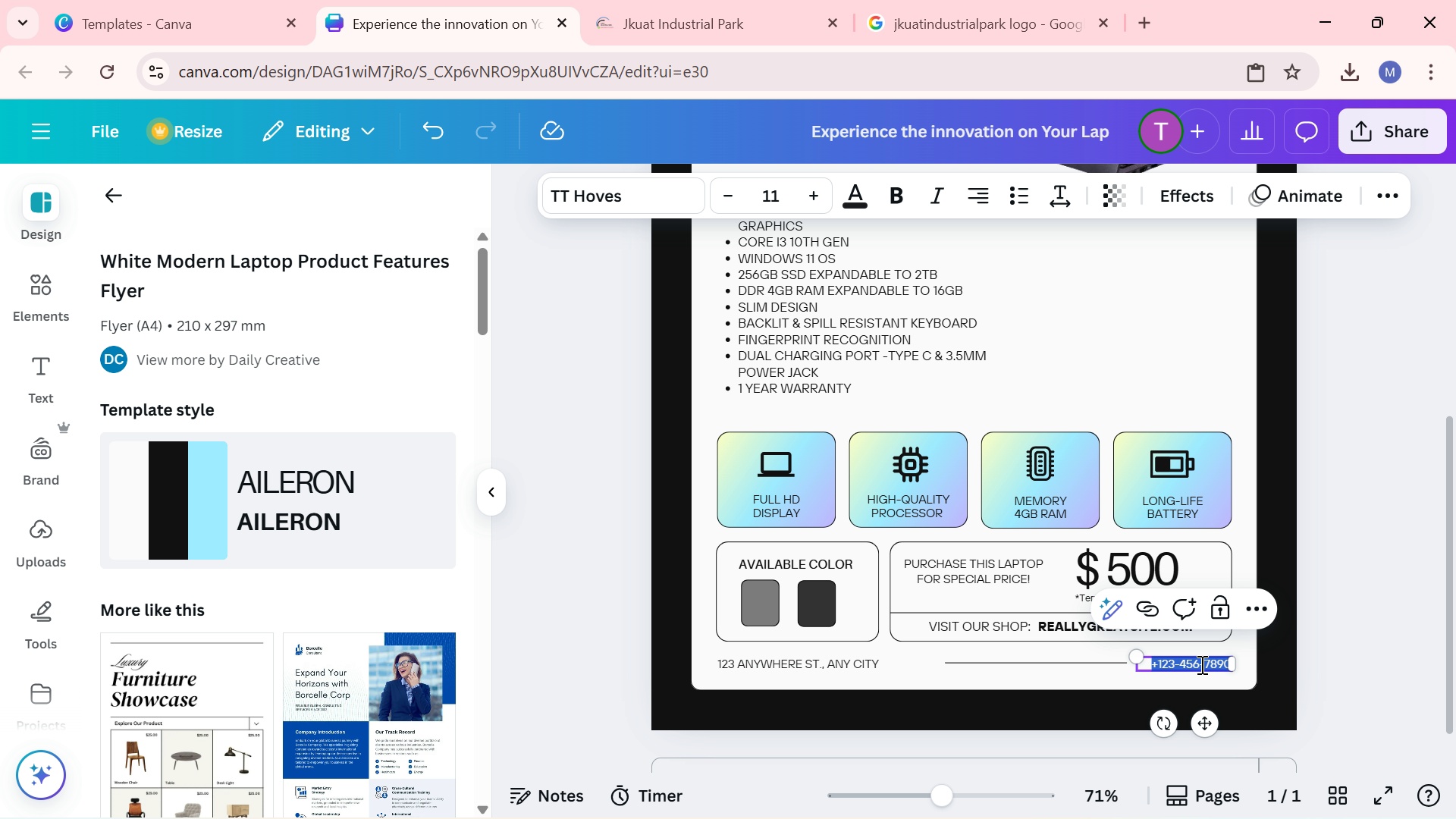 
right_click([1200, 664])
 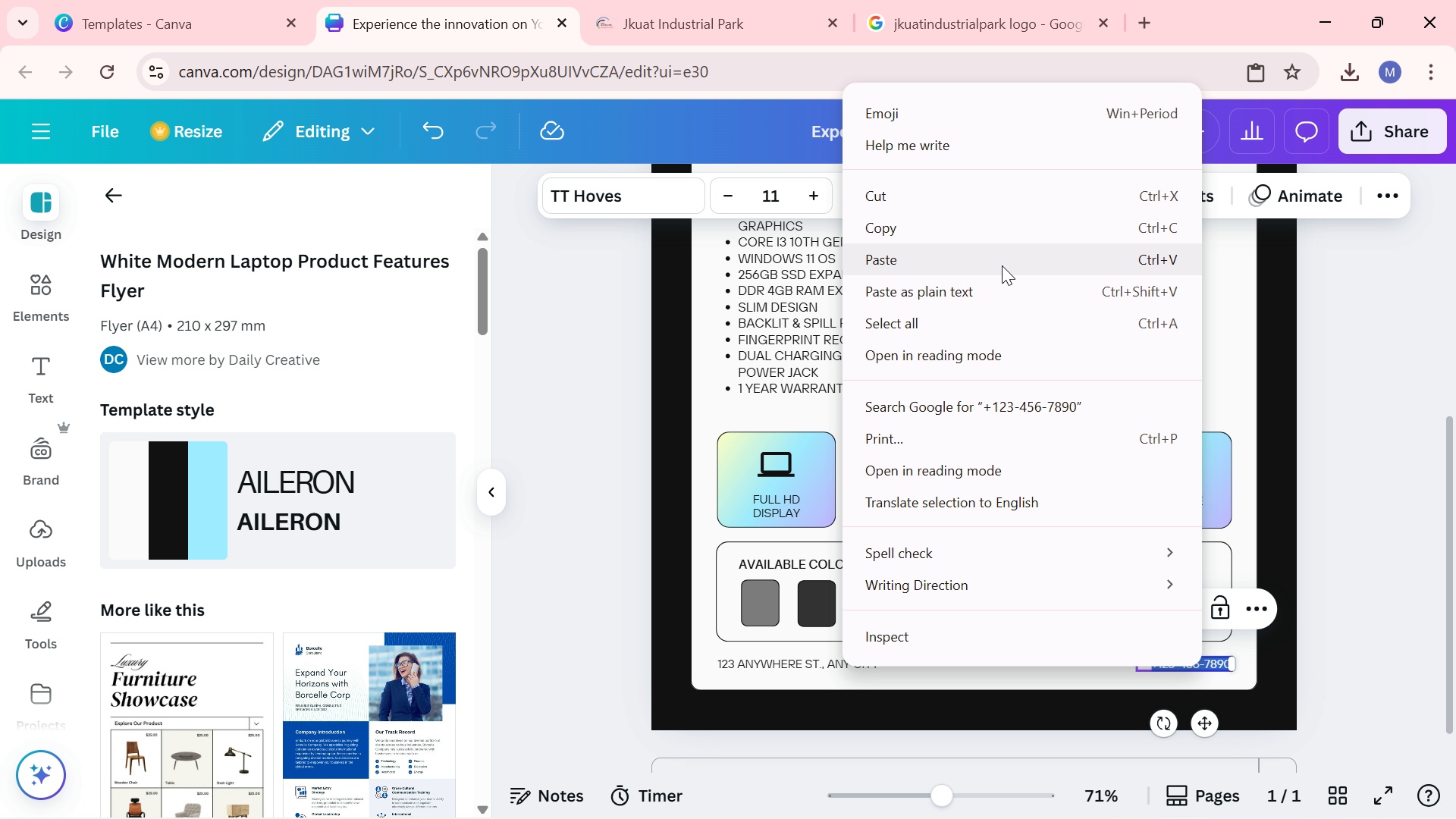 
left_click([1002, 265])
 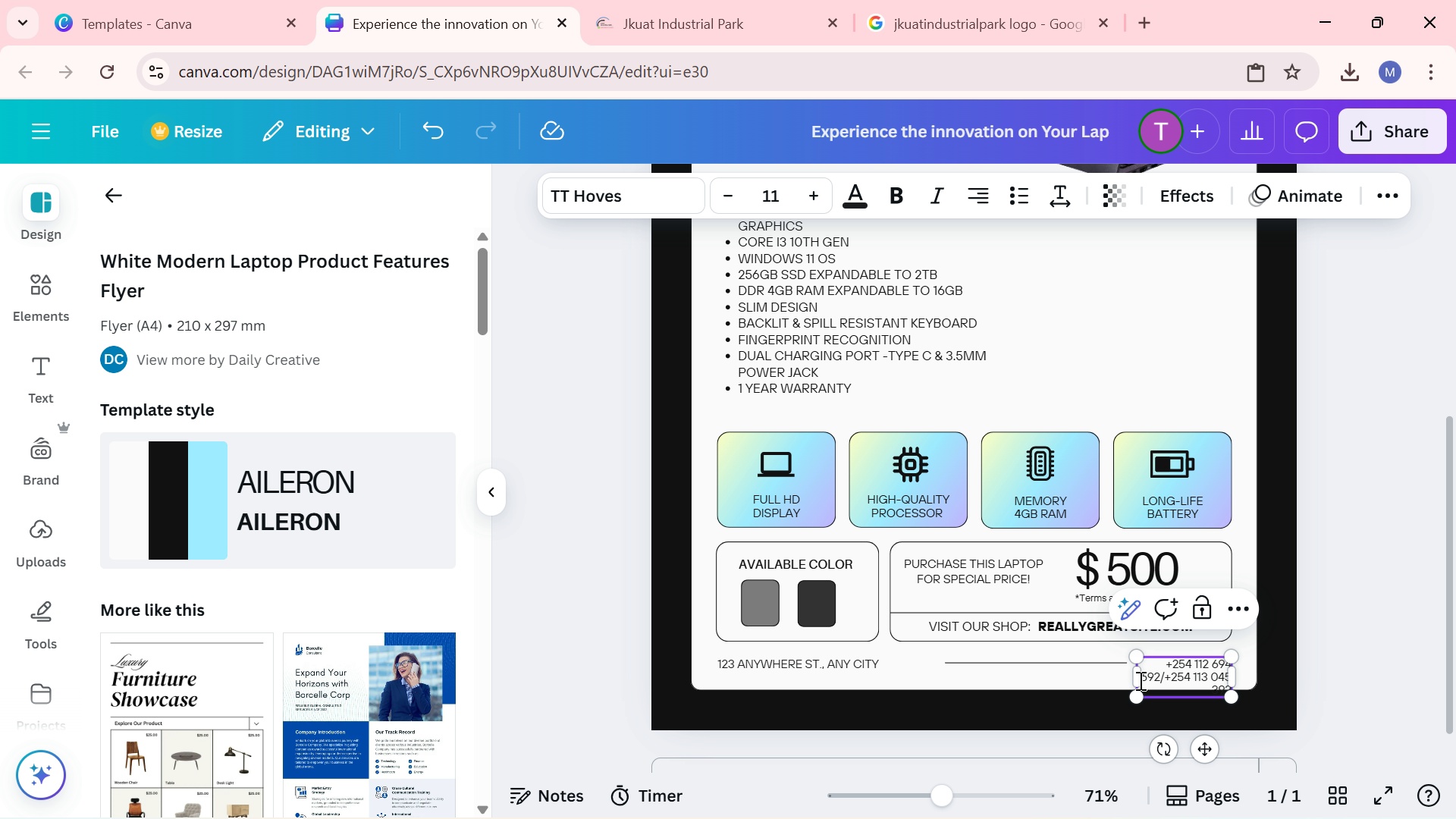 
left_click_drag(start_coordinate=[1136, 680], to_coordinate=[1037, 681])
 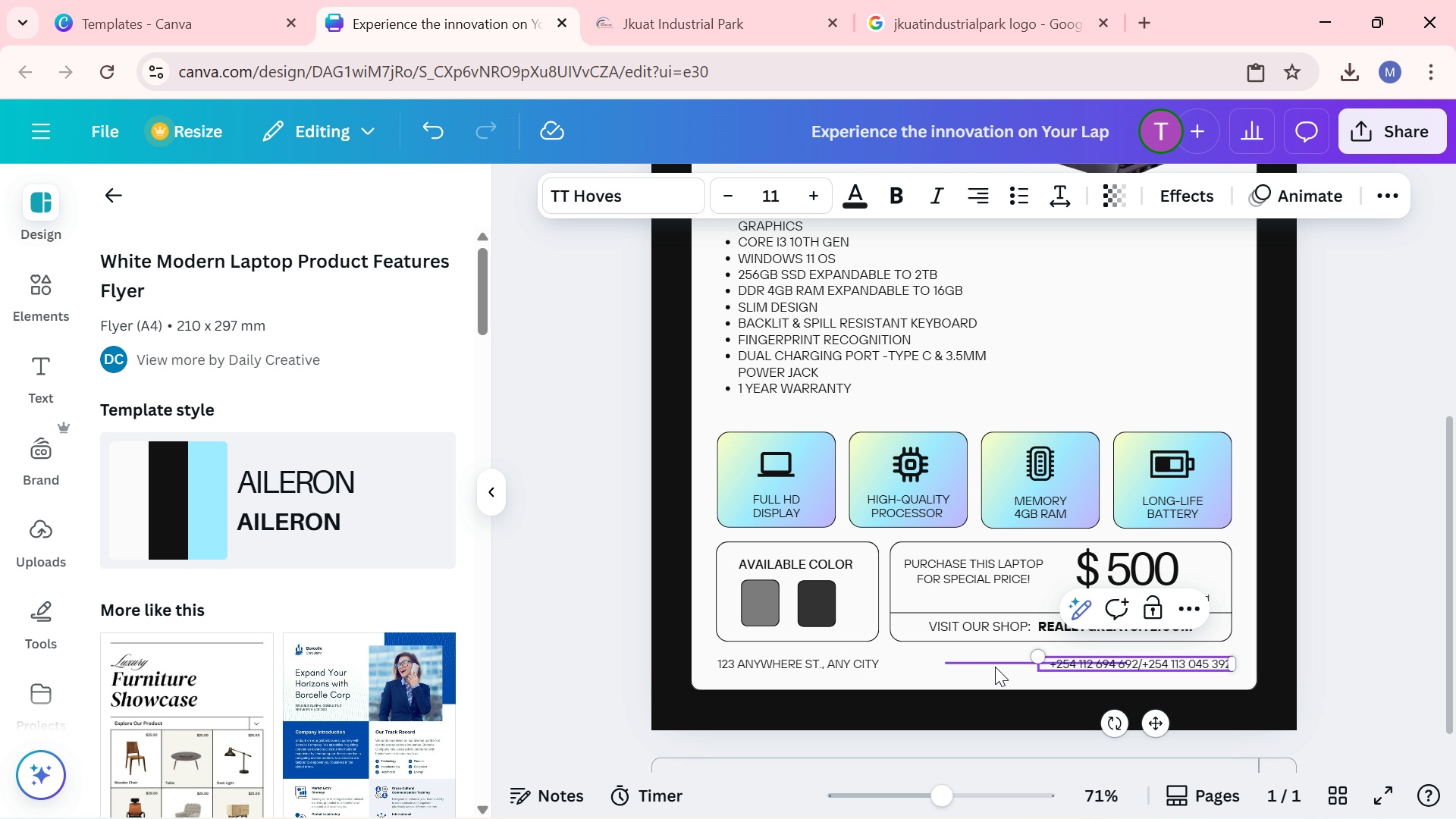 
left_click_drag(start_coordinate=[995, 667], to_coordinate=[978, 667])
 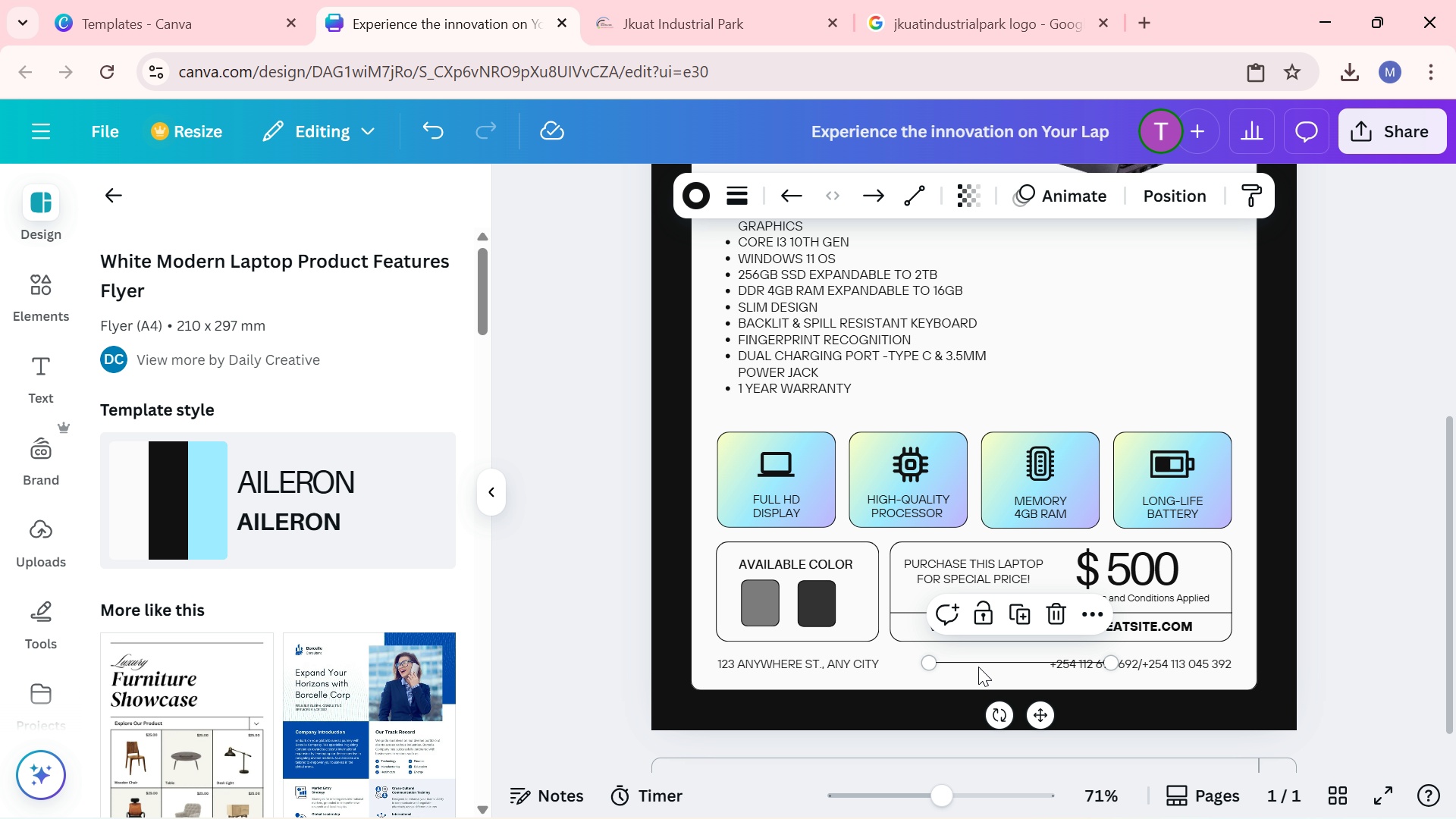 
left_click([978, 667])
 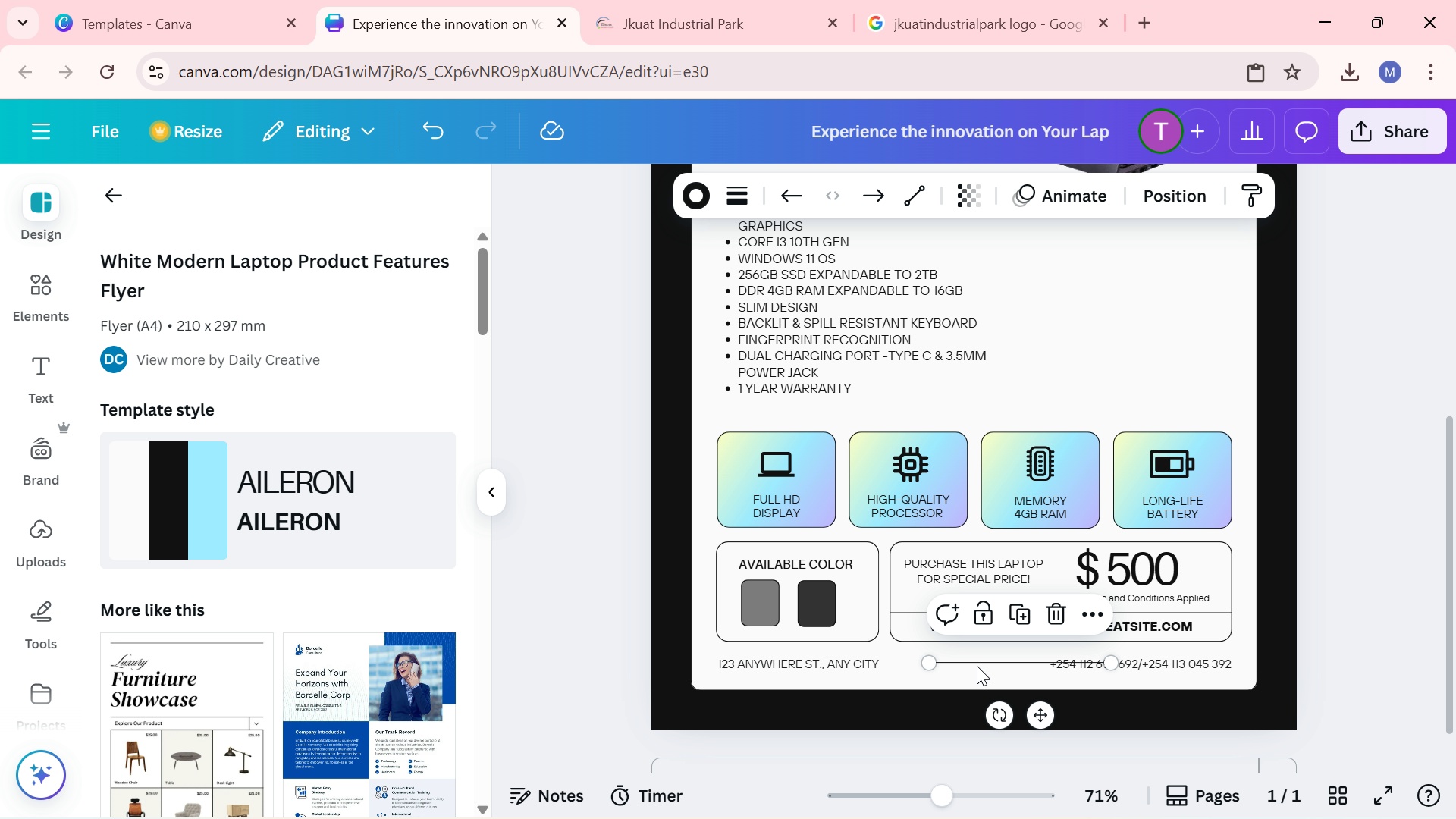 
key(Delete)
 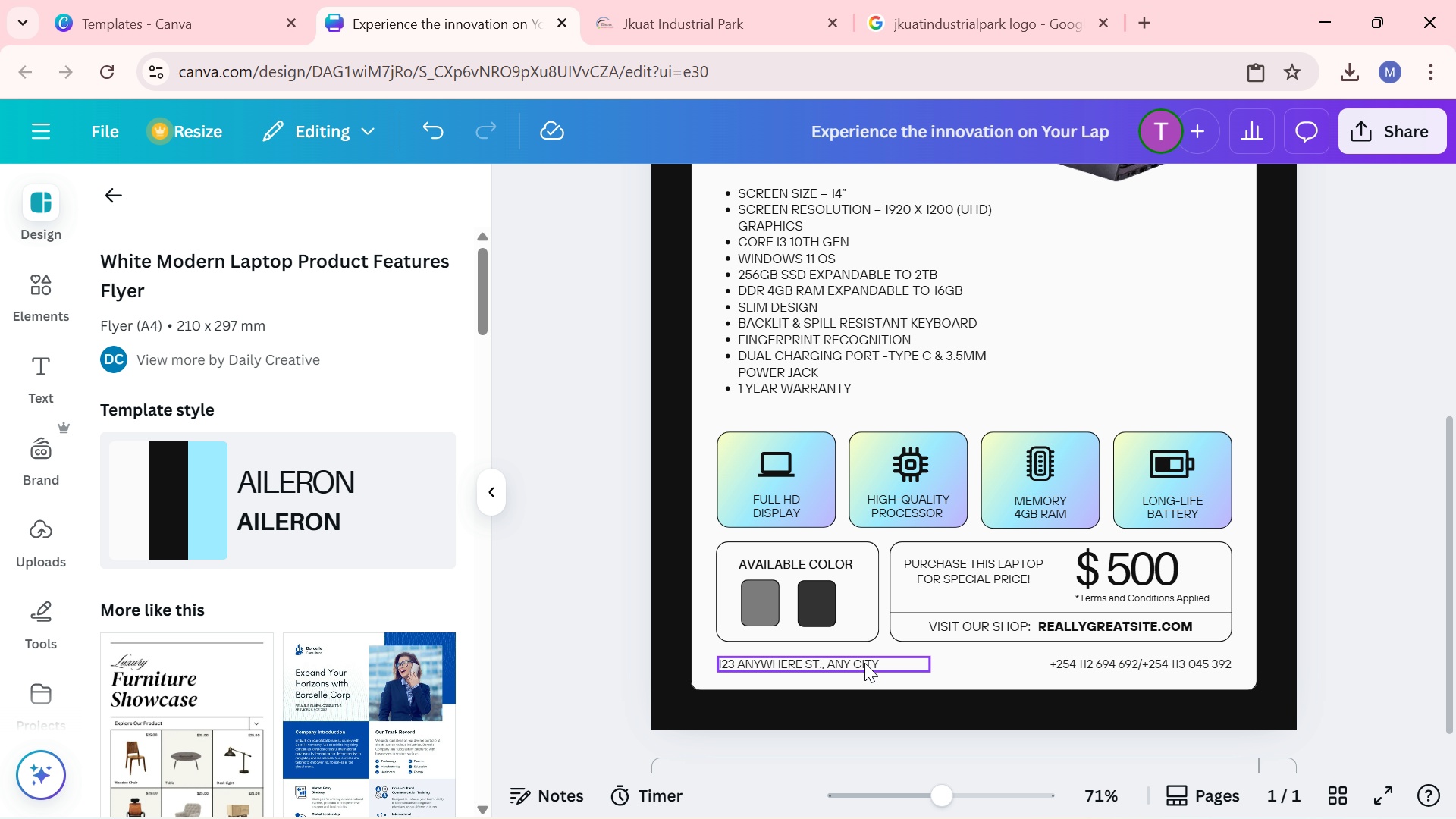 
left_click([864, 663])
 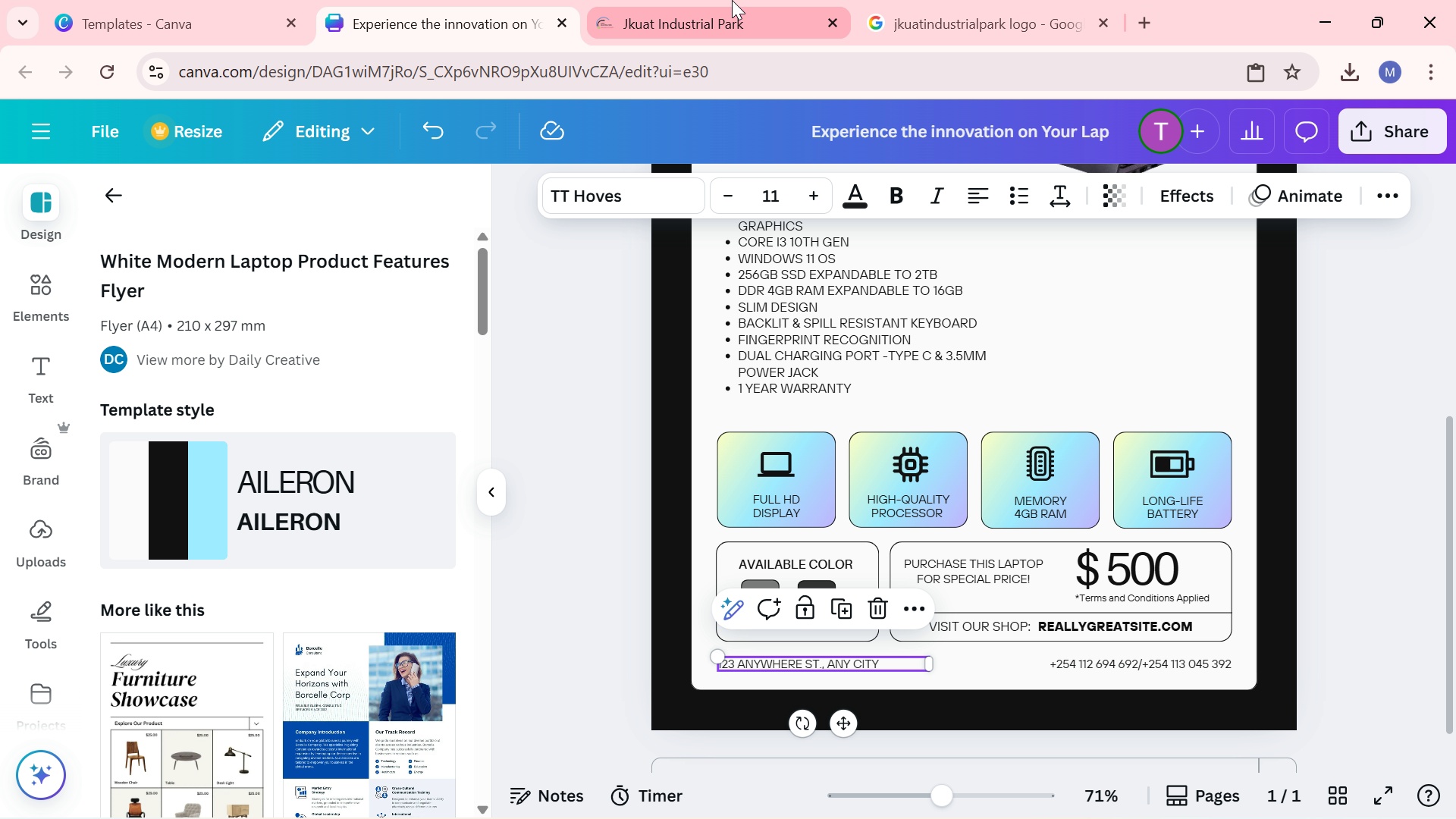 
left_click([726, 6])
 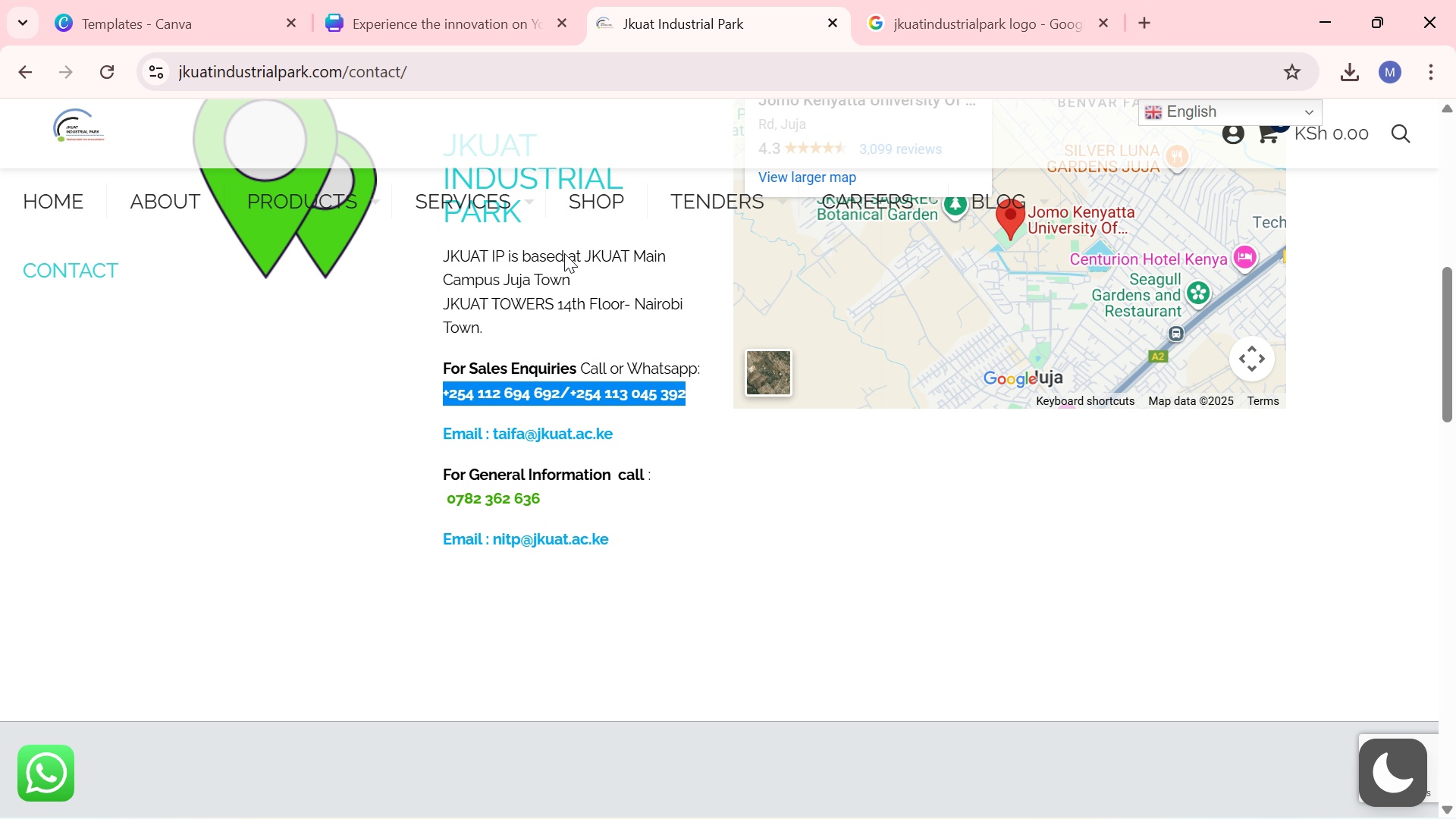 
wait(14.79)
 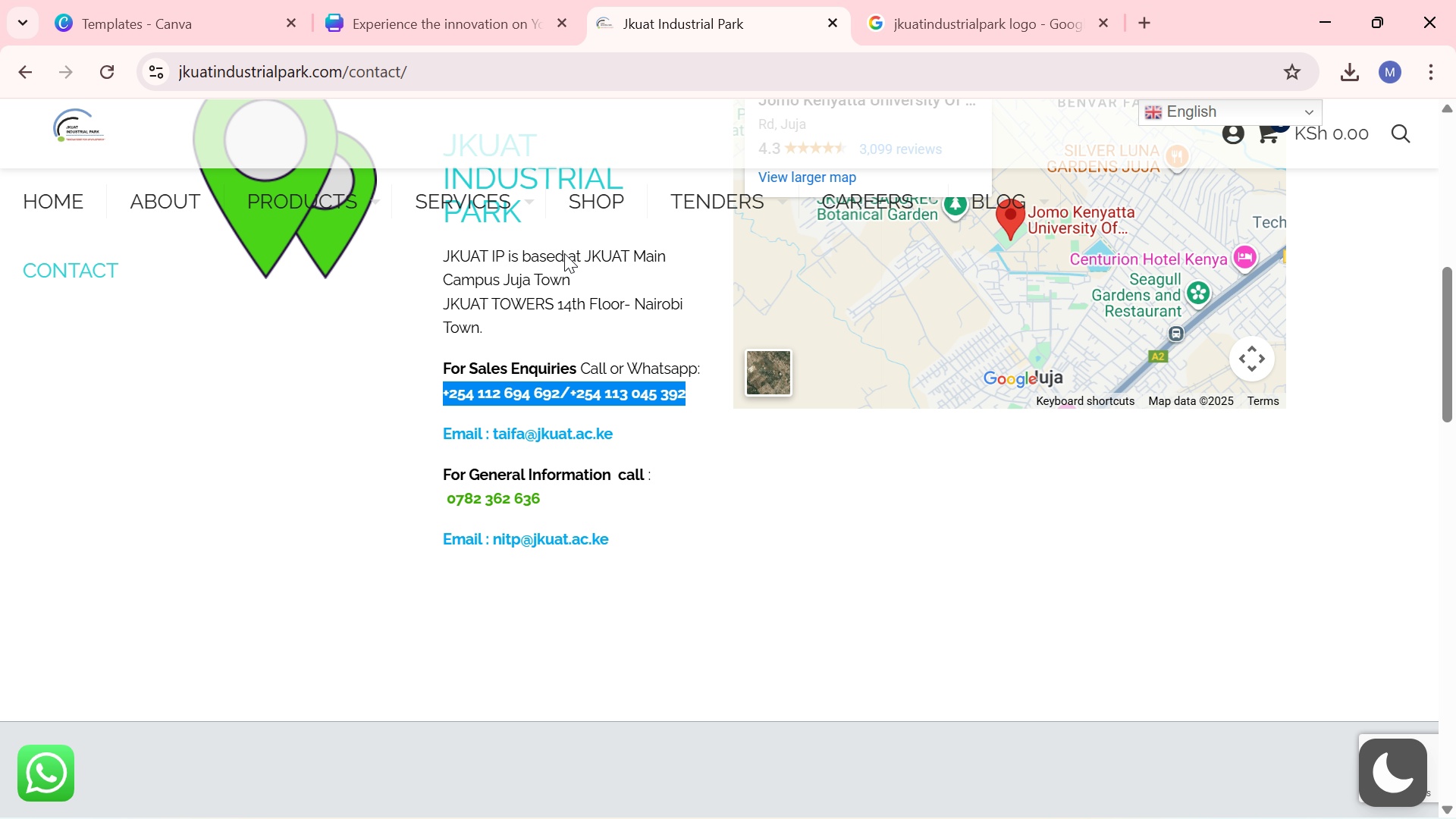 
left_click([585, 249])
 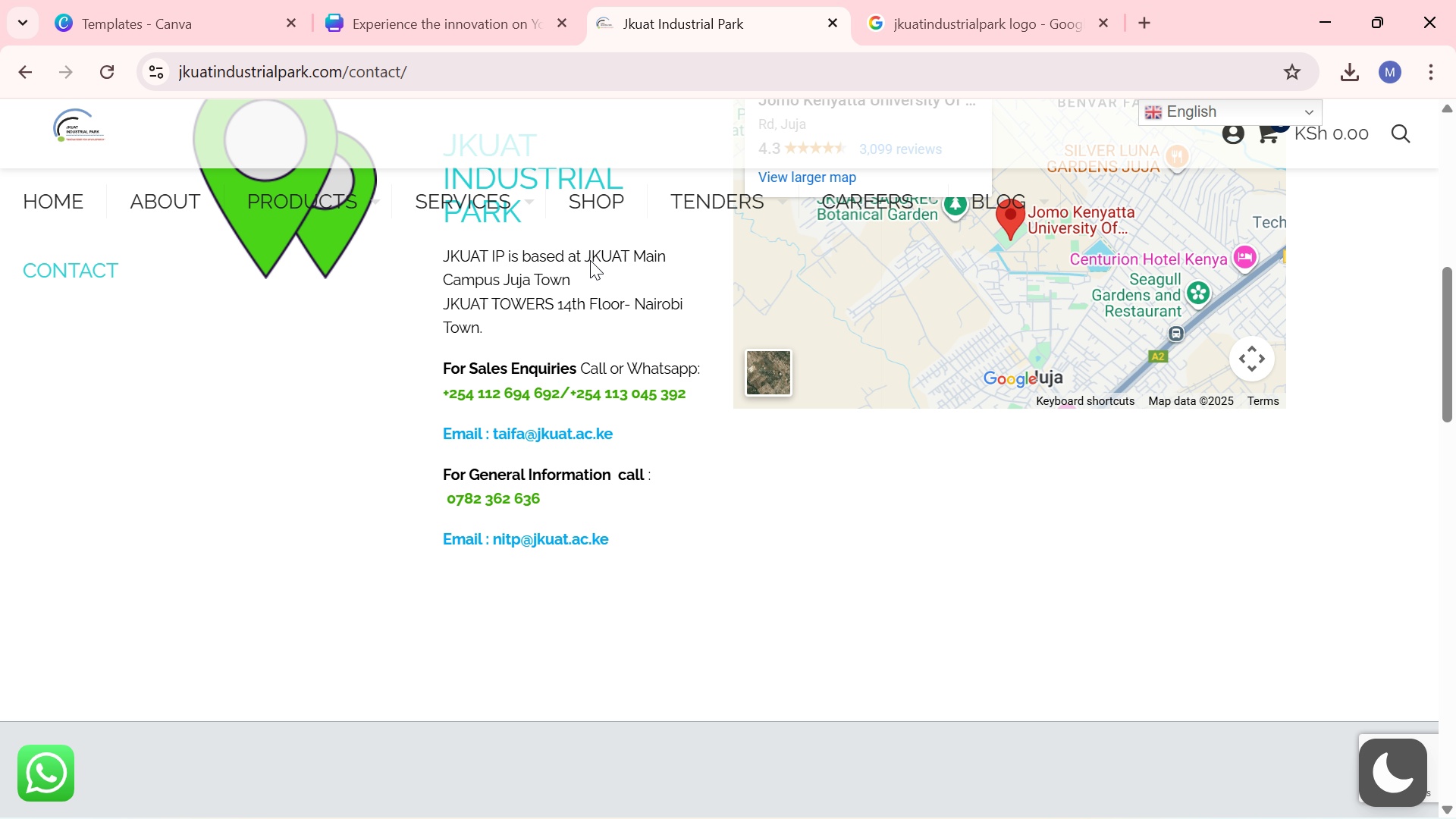 
left_click_drag(start_coordinate=[585, 254], to_coordinate=[604, 274])
 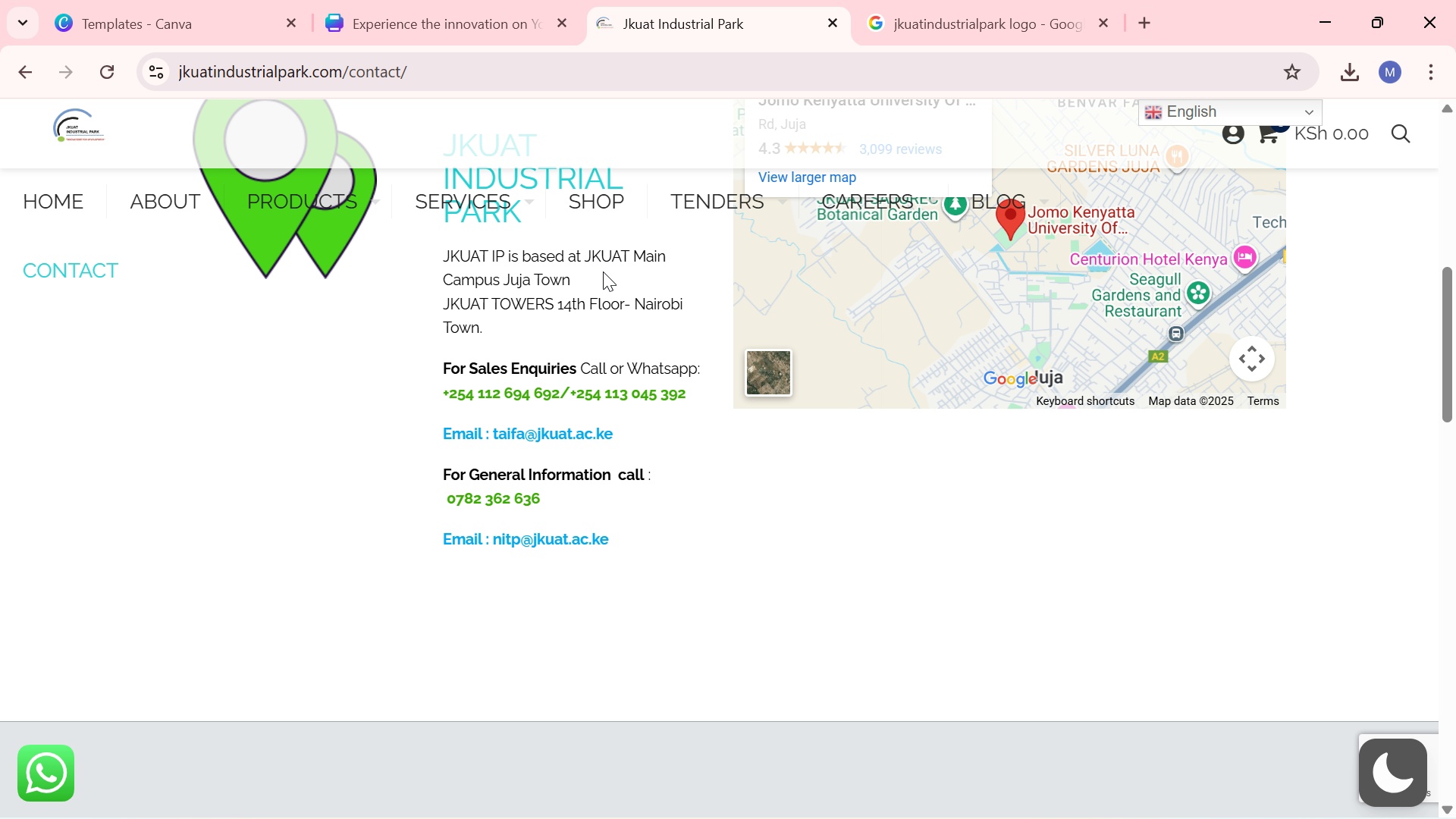 
left_click([604, 271])
 